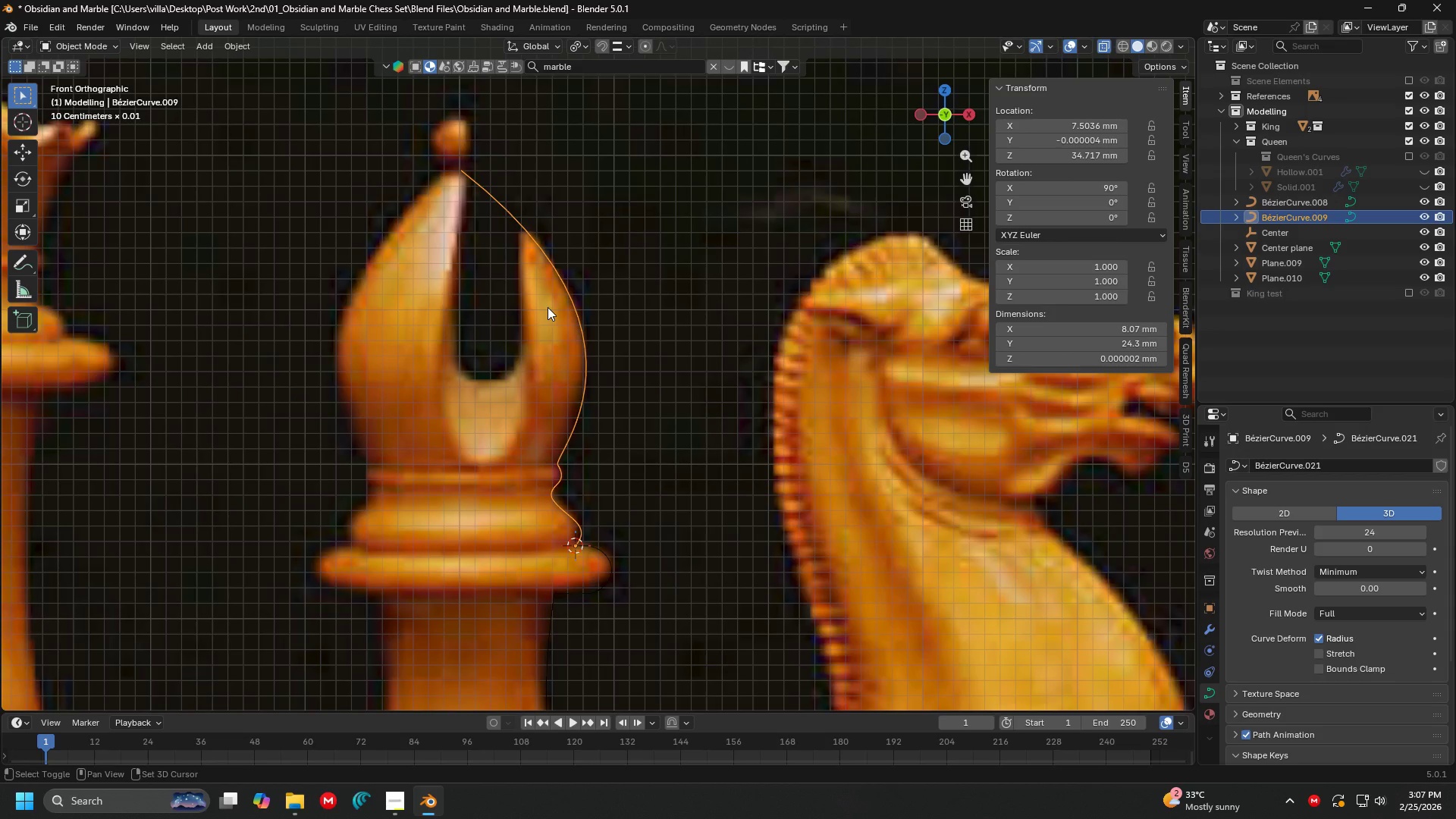 
scroll: coordinate [592, 347], scroll_direction: down, amount: 1.0
 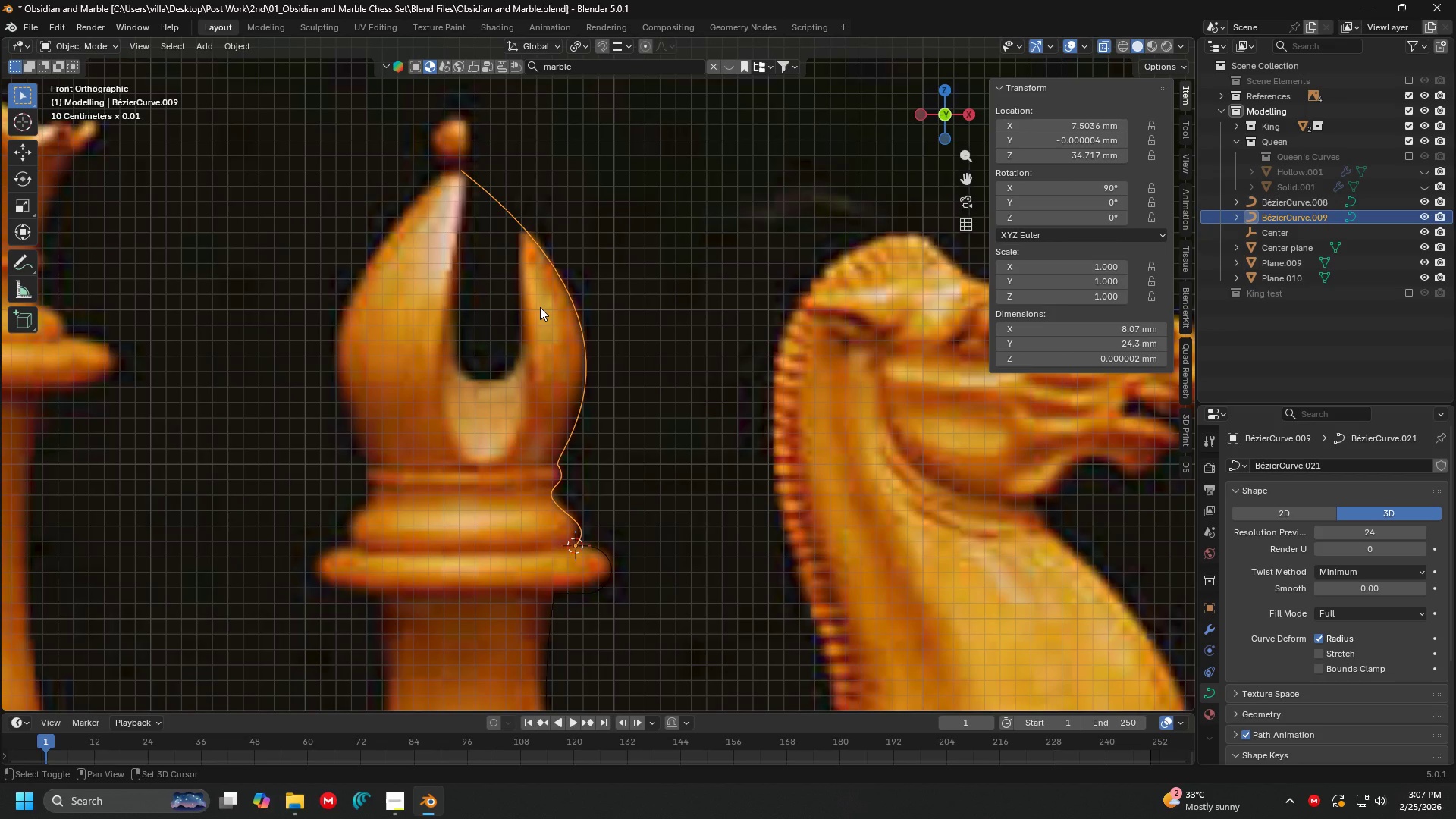 
hold_key(key=ShiftLeft, duration=1.38)
 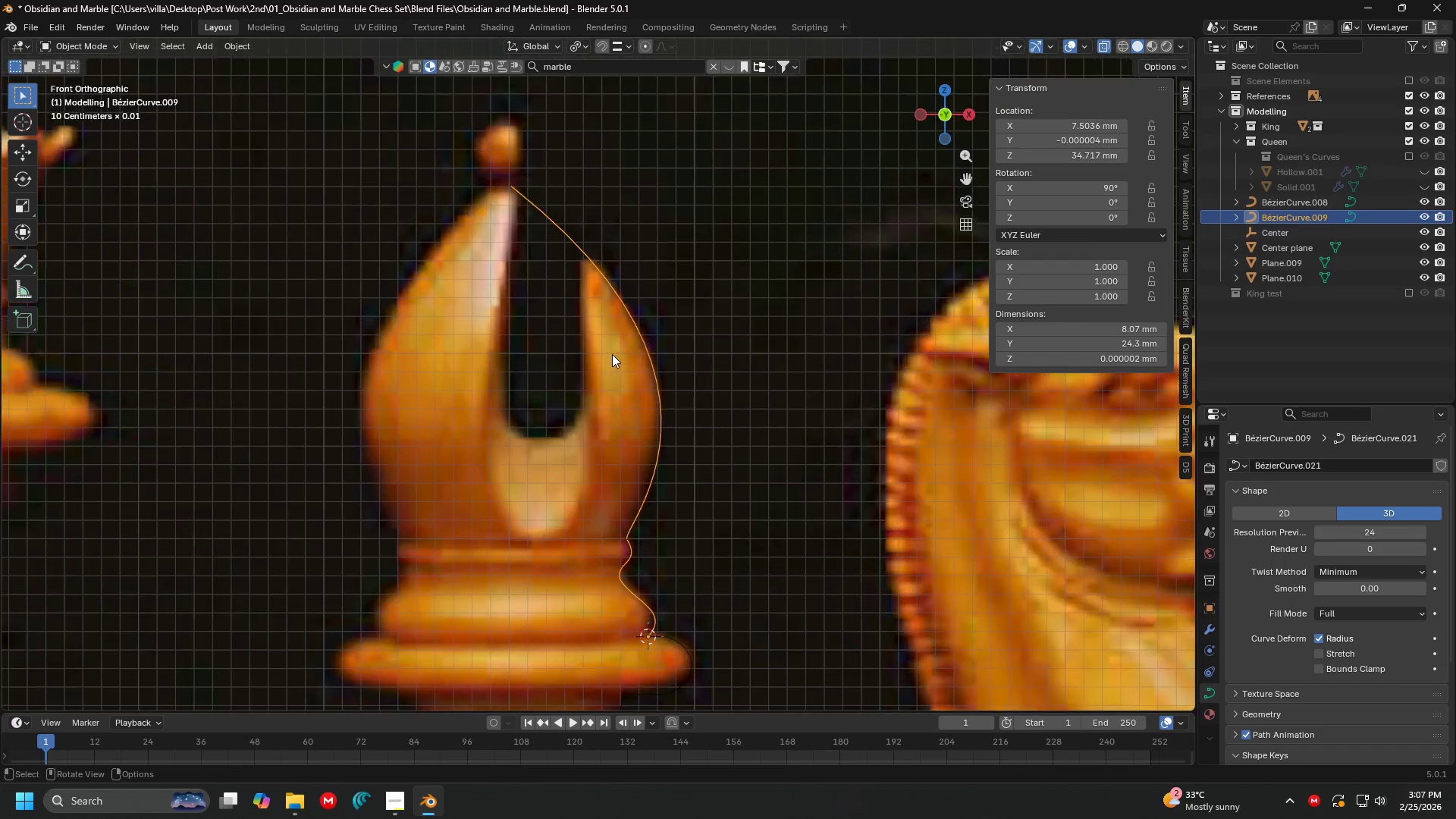 
hold_key(key=ShiftLeft, duration=1.08)
 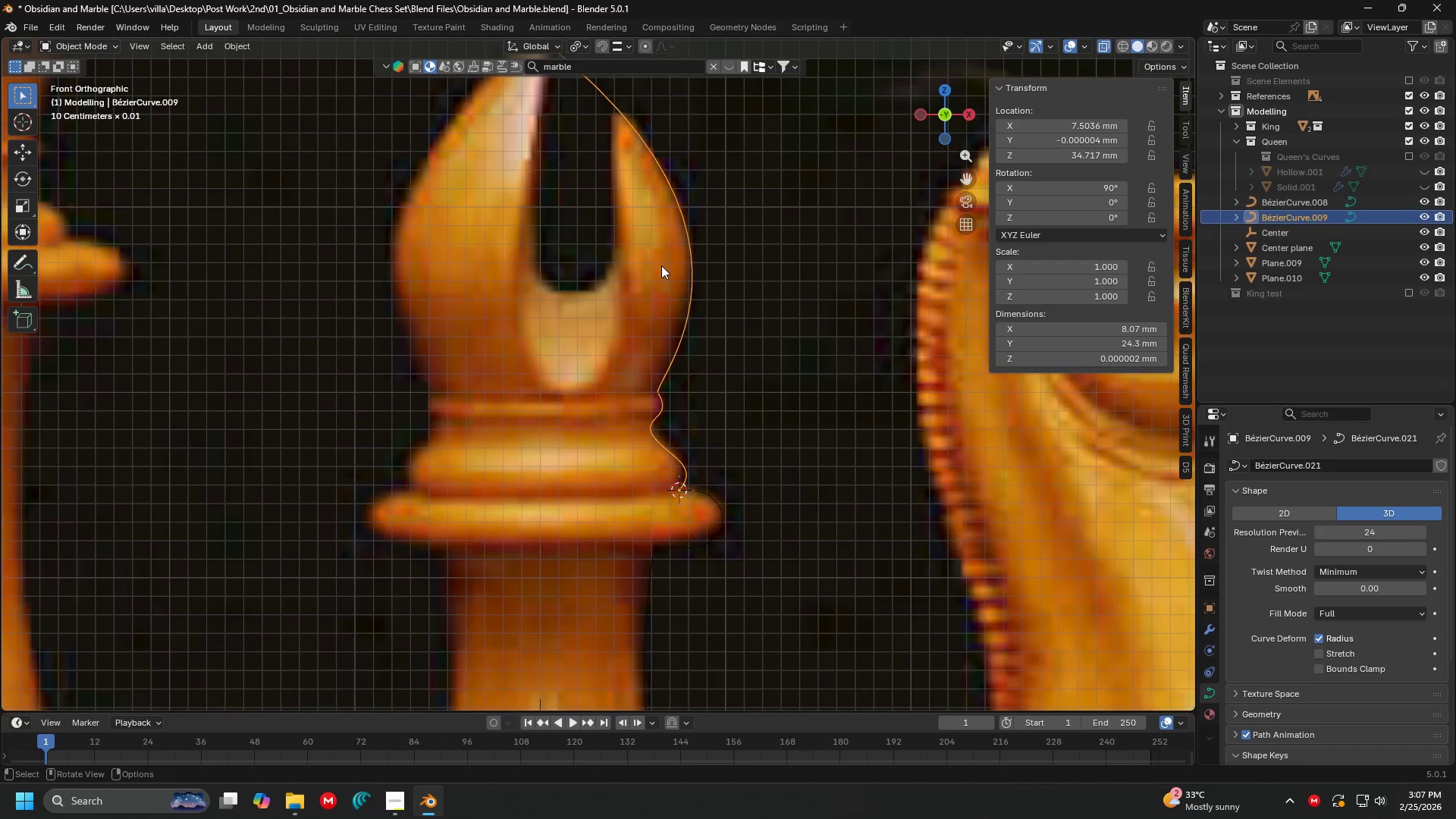 
scroll: coordinate [612, 354], scroll_direction: up, amount: 1.0
 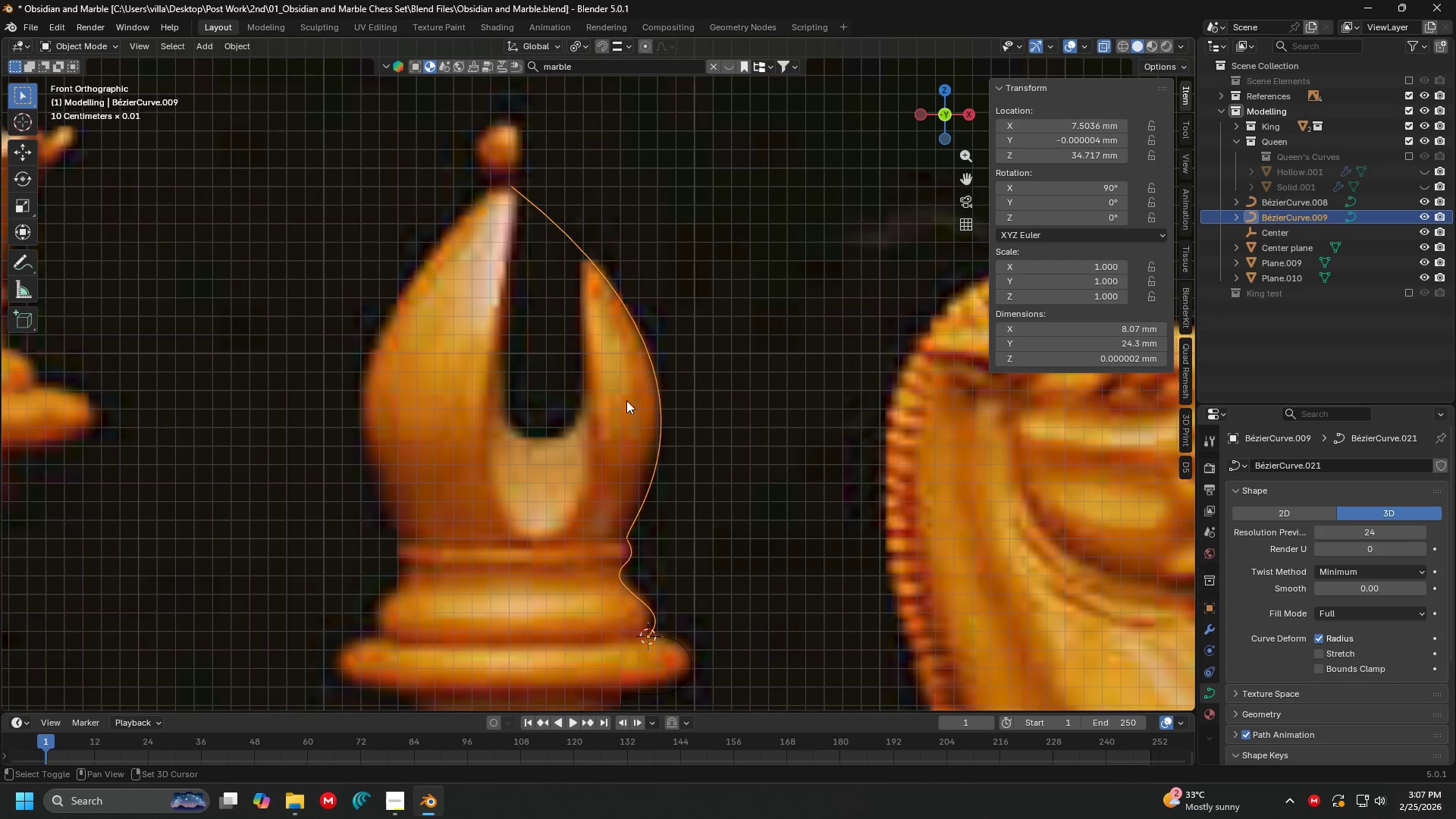 
hold_key(key=ShiftLeft, duration=1.51)
 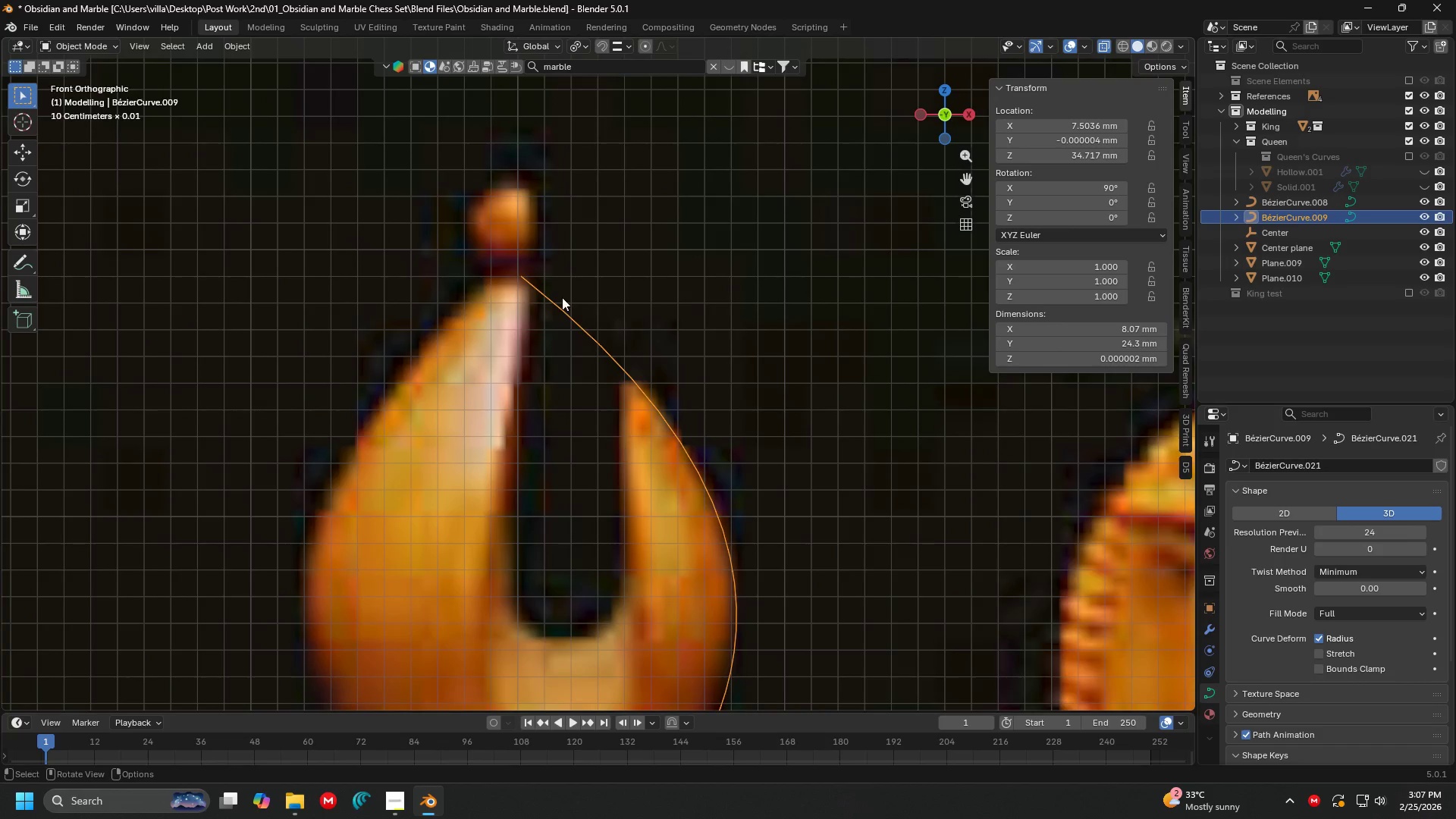 
scroll: coordinate [661, 265], scroll_direction: up, amount: 2.0
 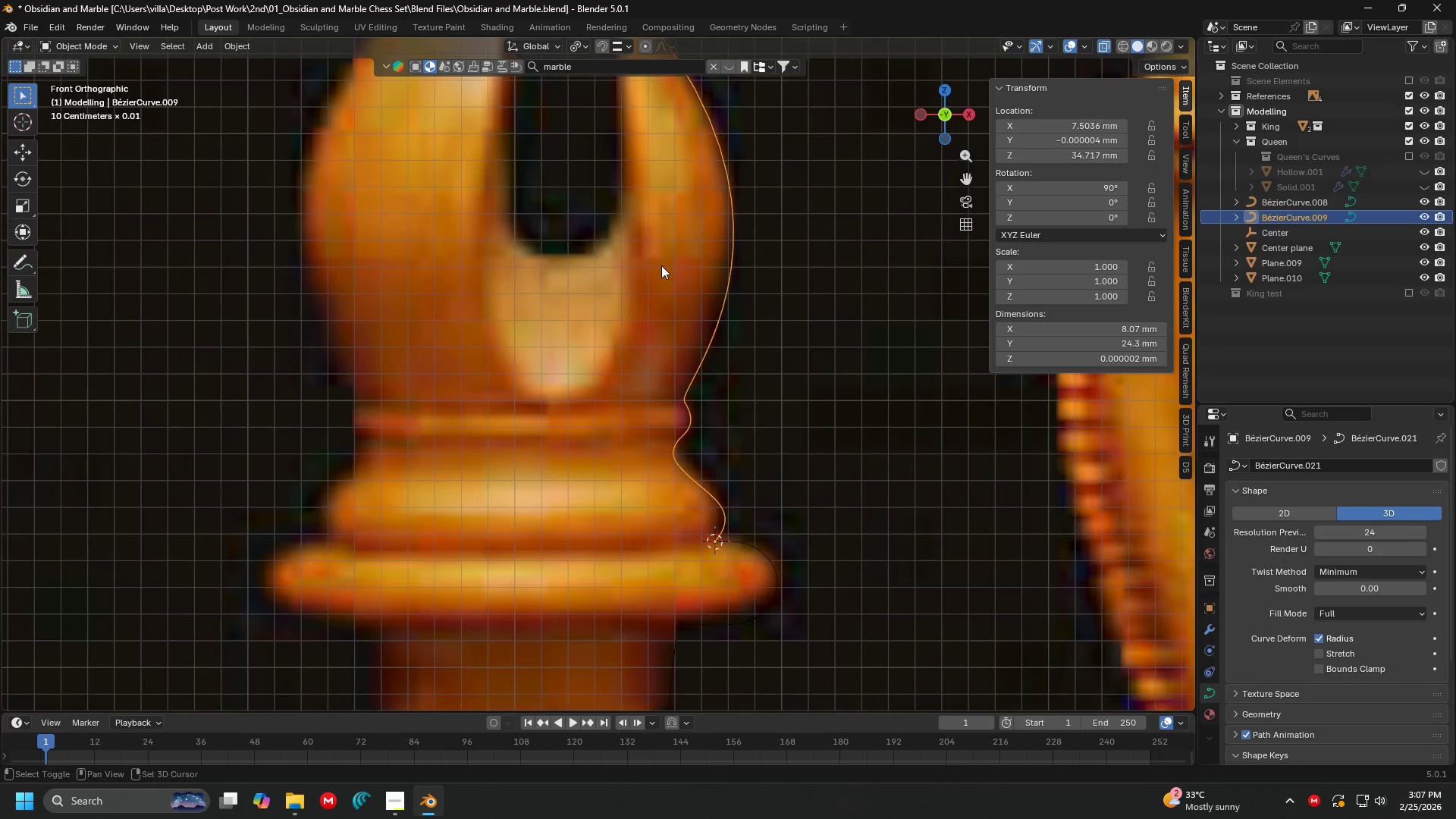 
hold_key(key=ShiftLeft, duration=0.41)
 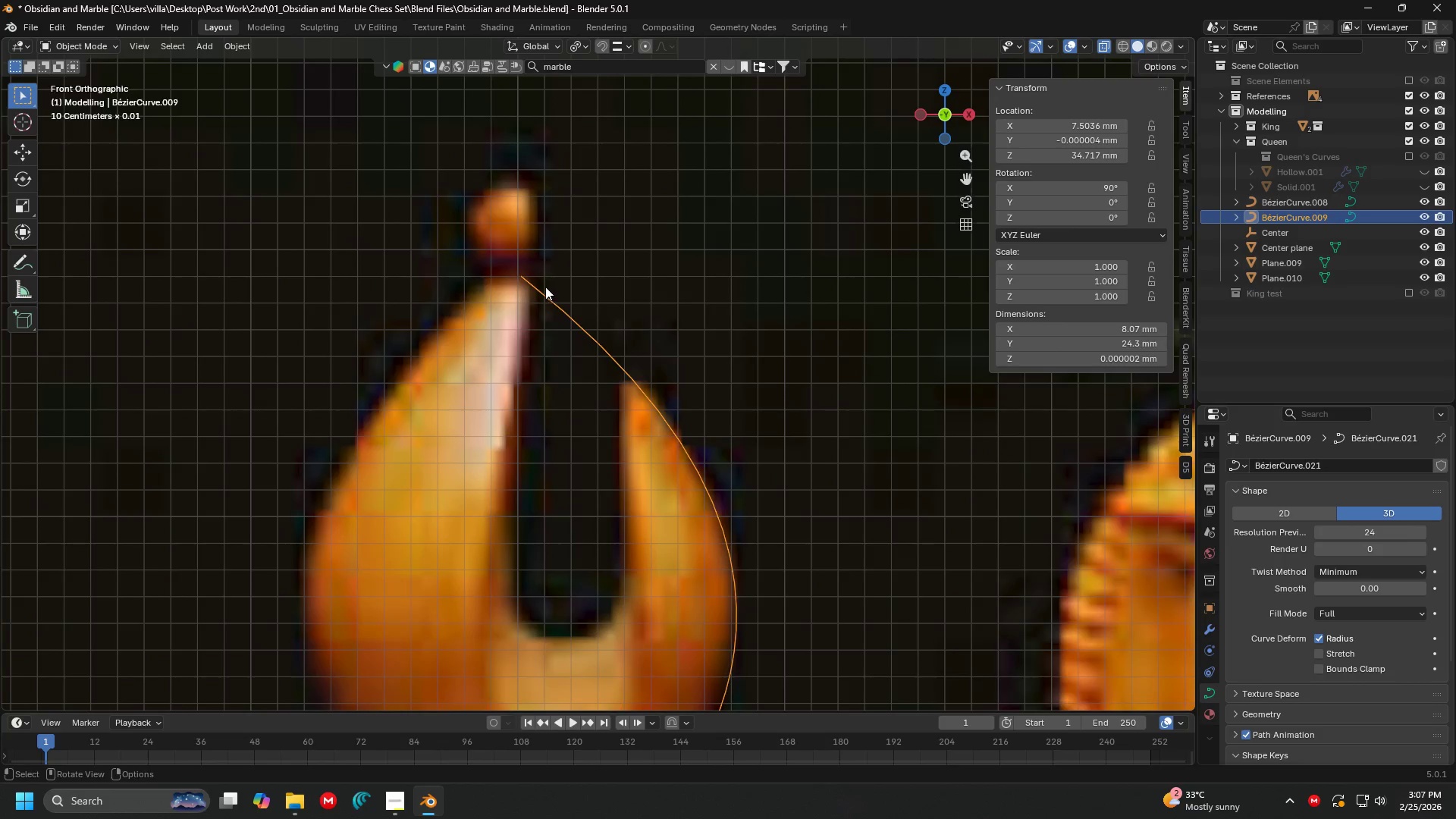 
hold_key(key=ShiftLeft, duration=0.55)
 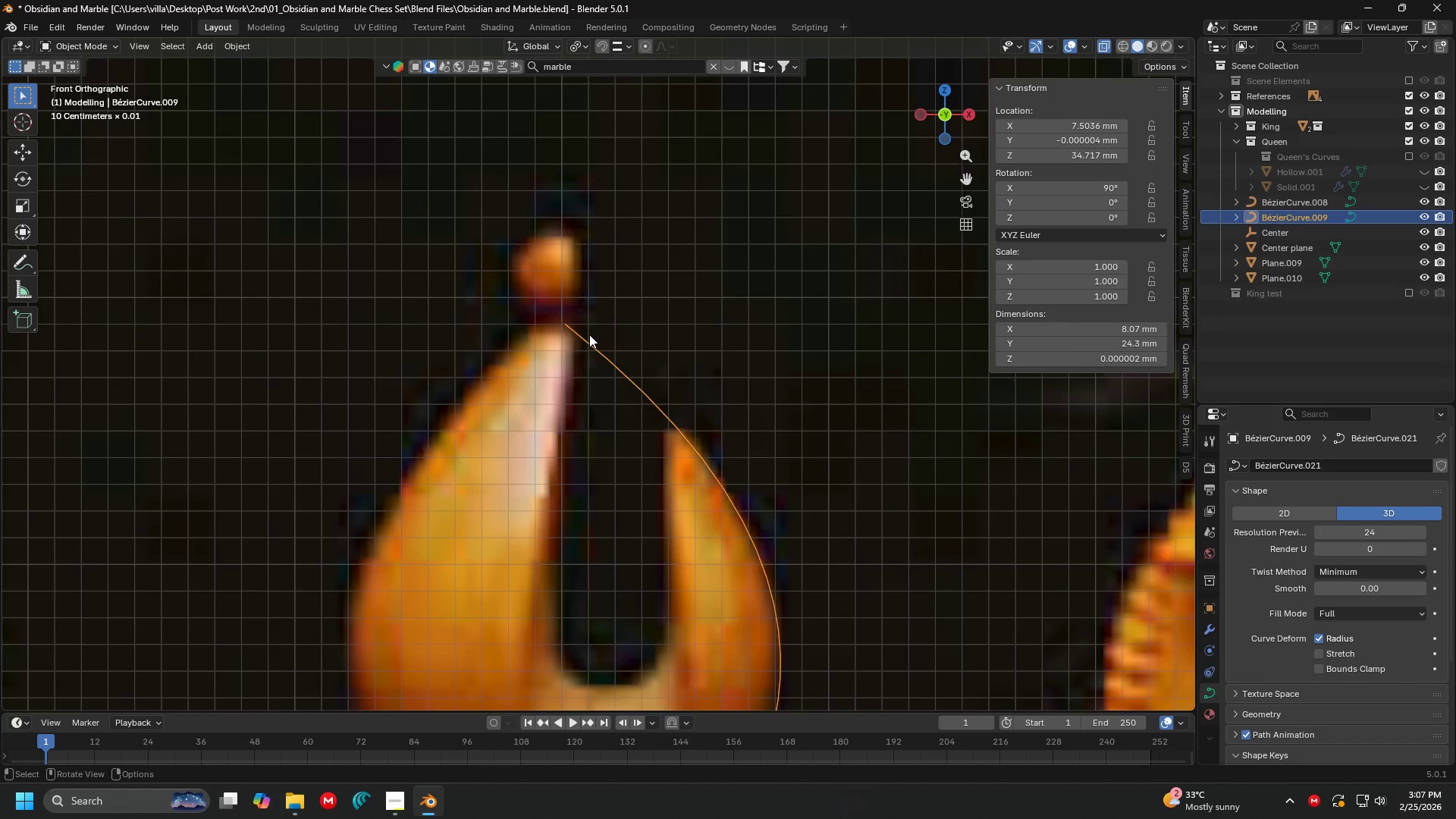 
key(Shift+ShiftLeft)
 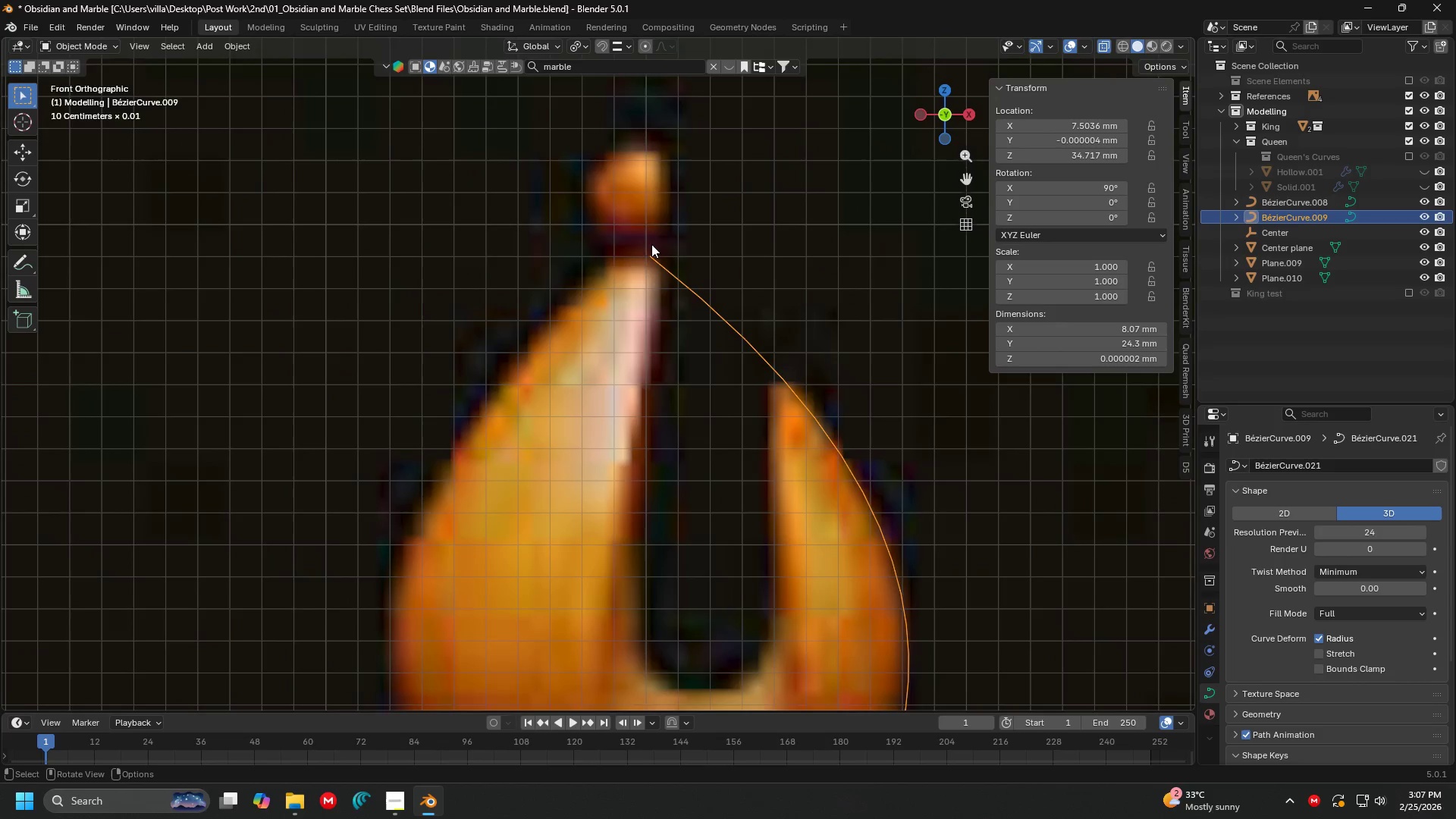 
scroll: coordinate [589, 334], scroll_direction: up, amount: 1.0
 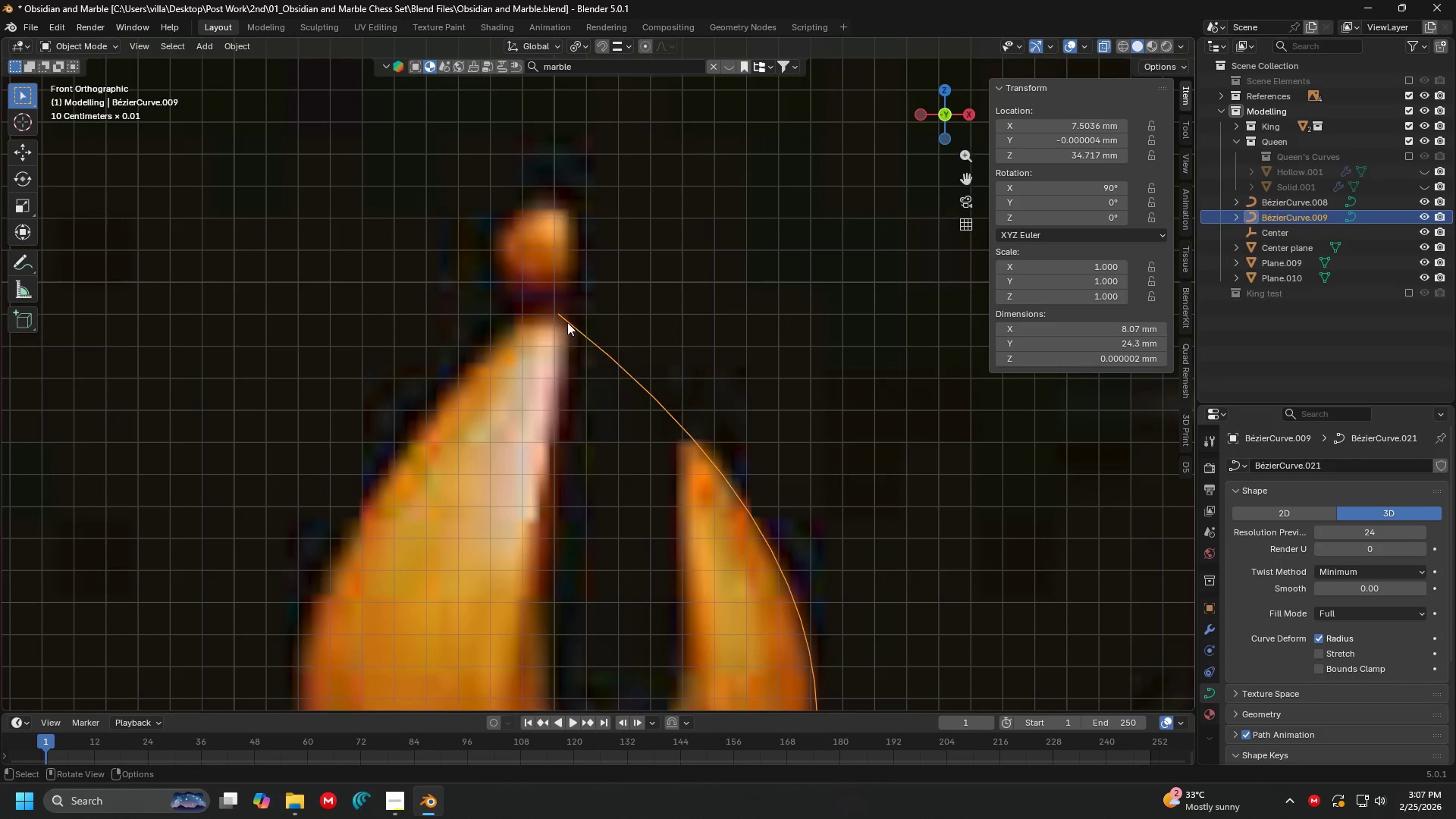 
hold_key(key=ShiftLeft, duration=0.62)
 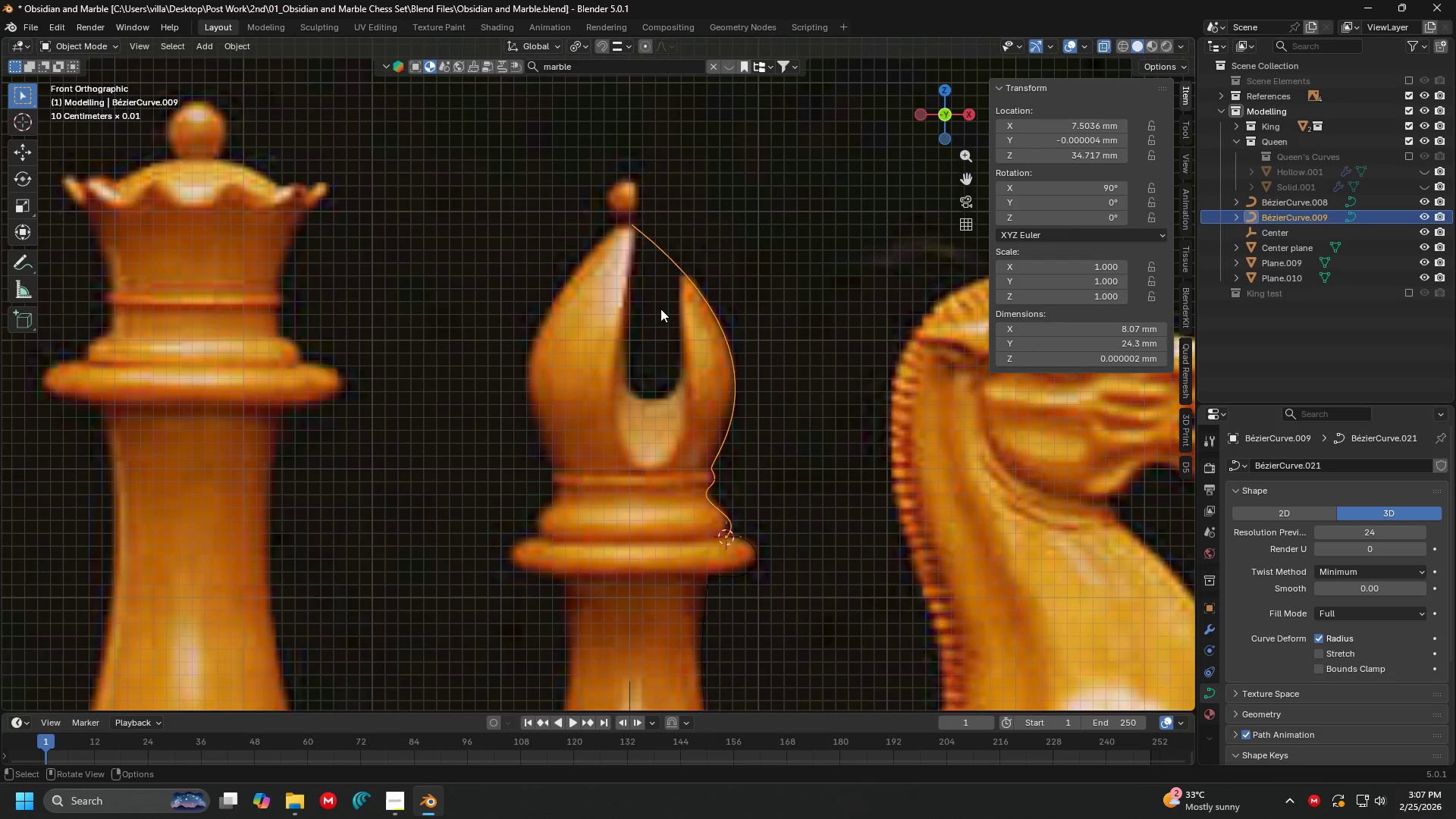 
scroll: coordinate [646, 266], scroll_direction: down, amount: 5.0
 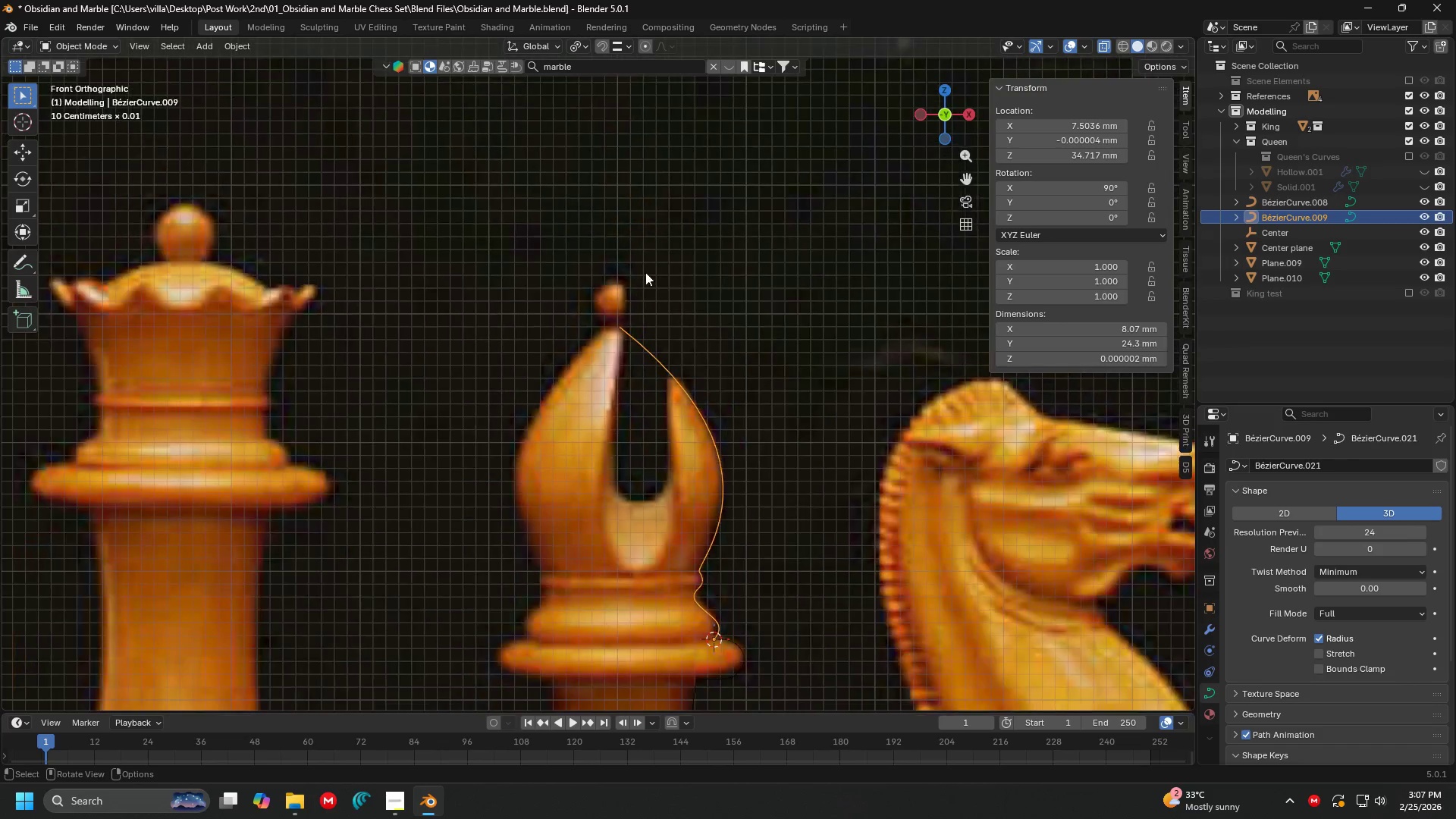 
hold_key(key=ShiftLeft, duration=0.55)
 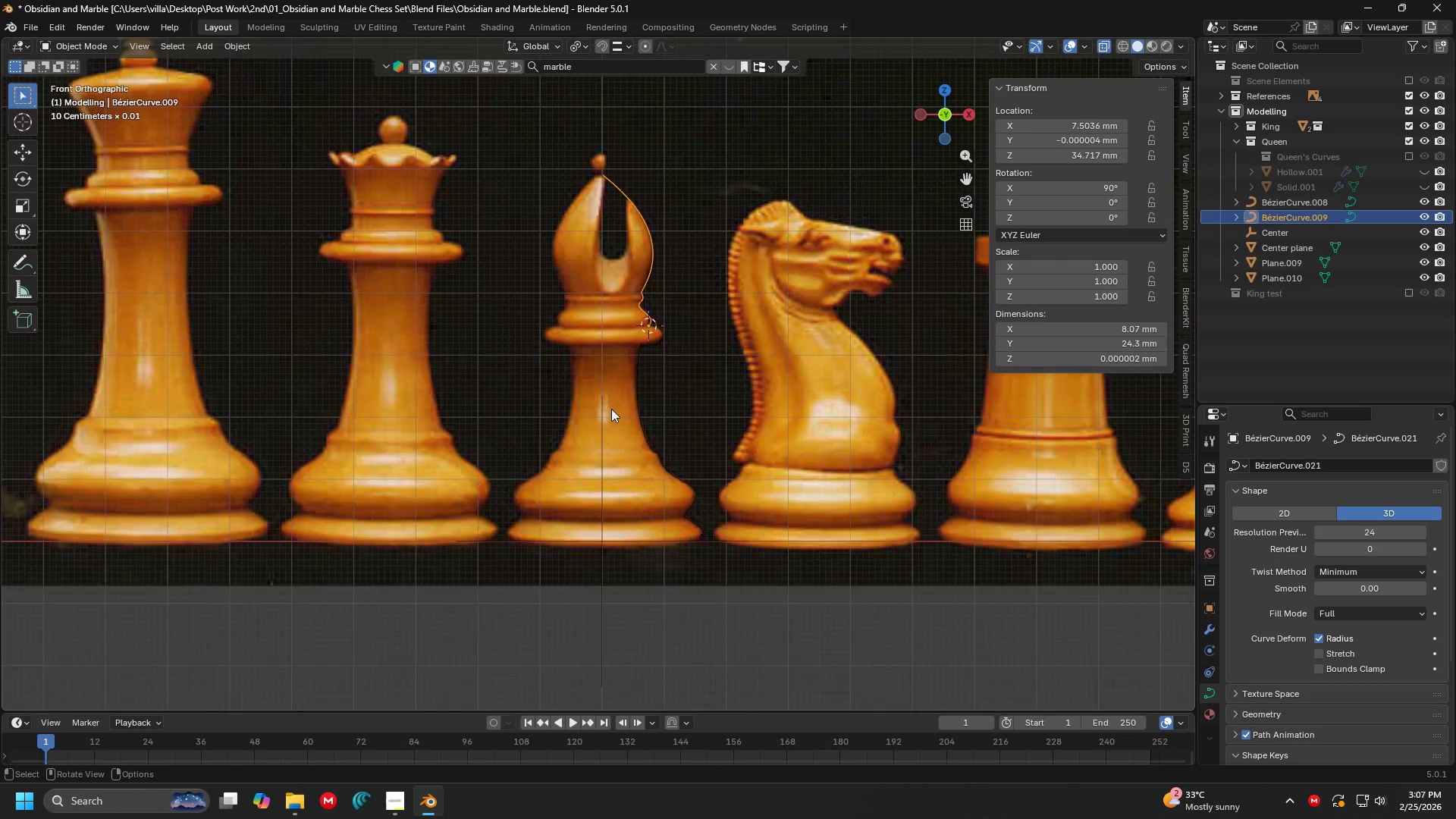 
scroll: coordinate [657, 356], scroll_direction: down, amount: 4.0
 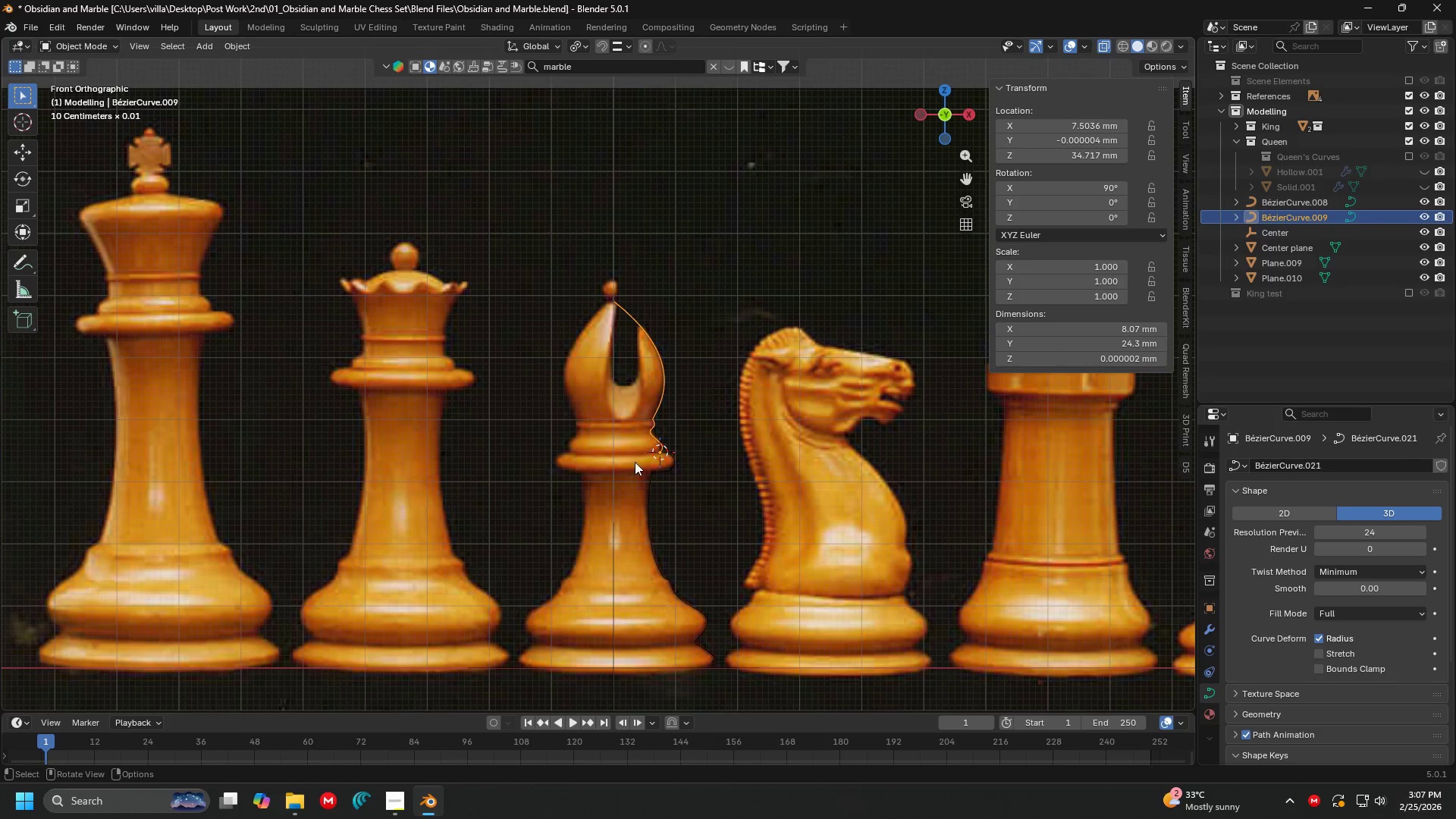 
scroll: coordinate [612, 409], scroll_direction: up, amount: 2.0
 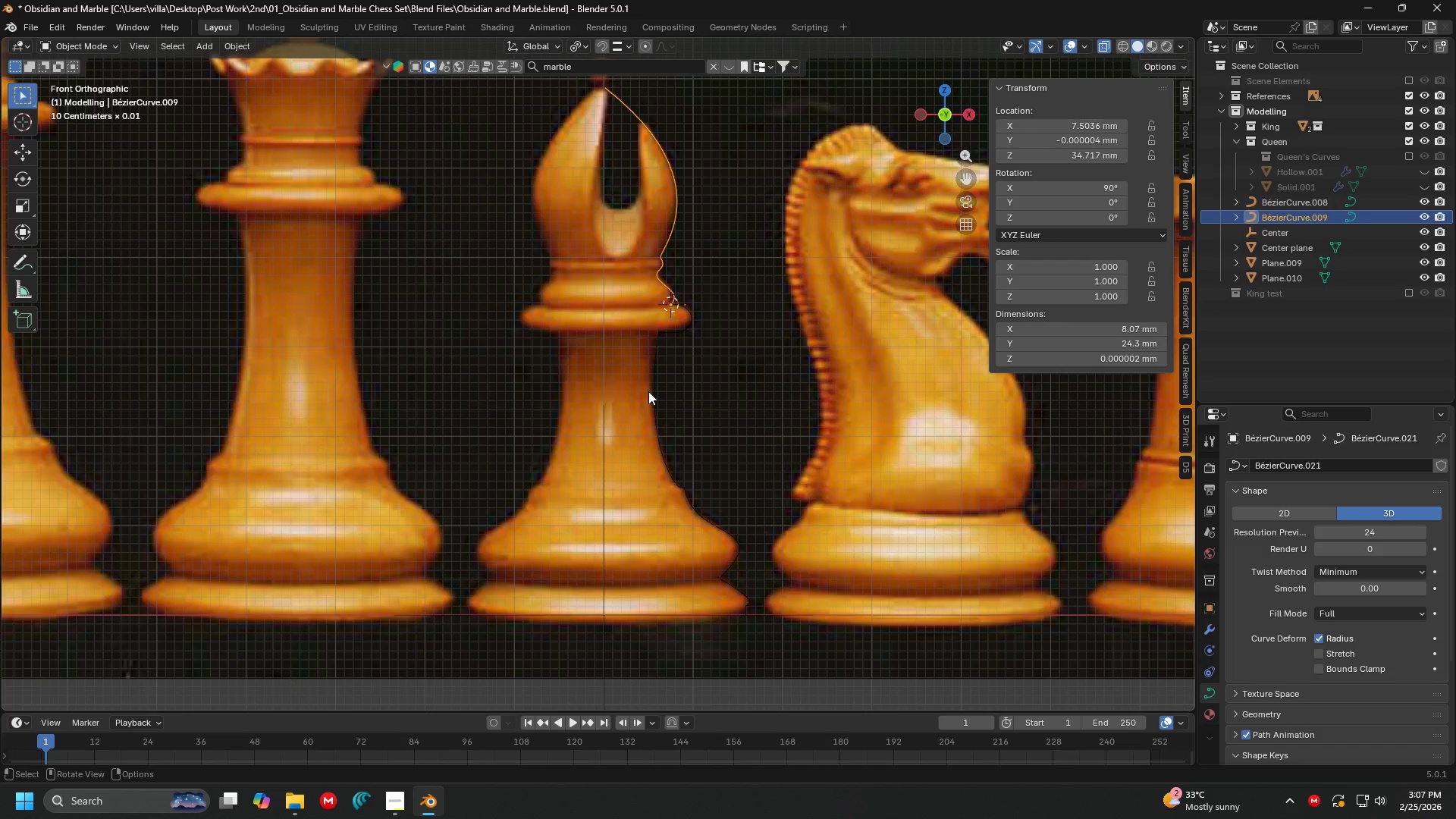 
key(Tab)
 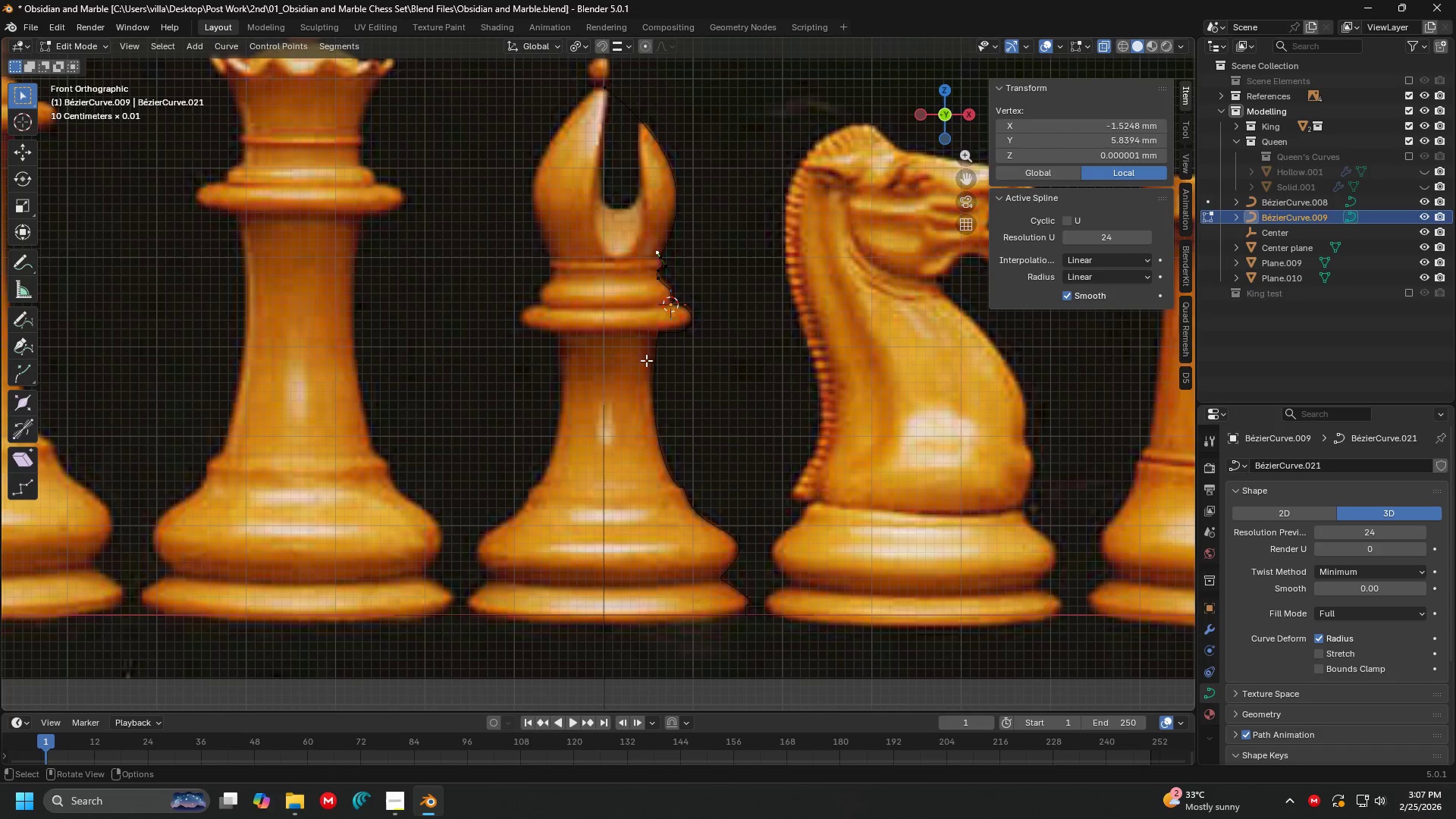 
key(Tab)
 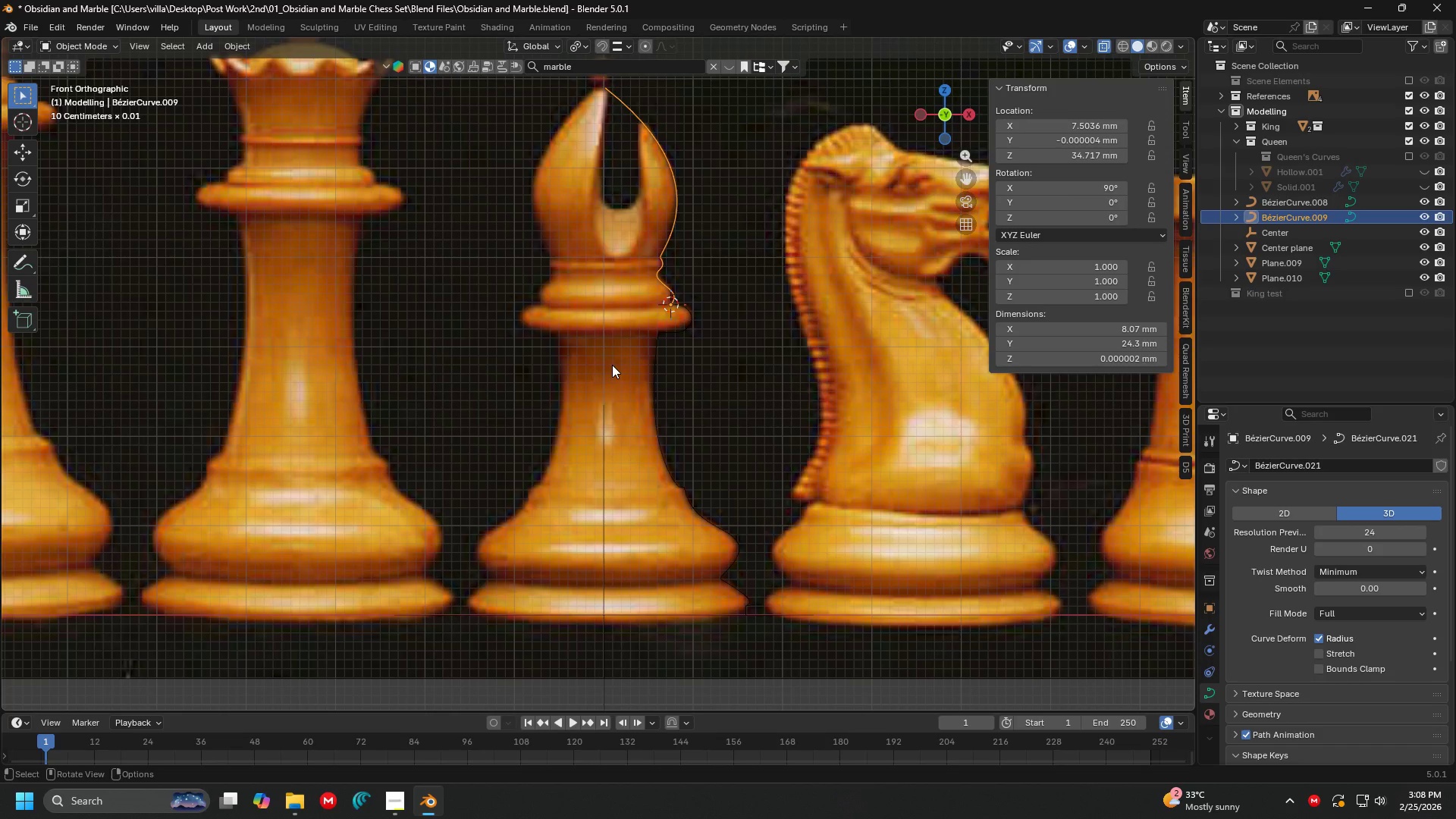 
hold_key(key=ShiftLeft, duration=0.34)
 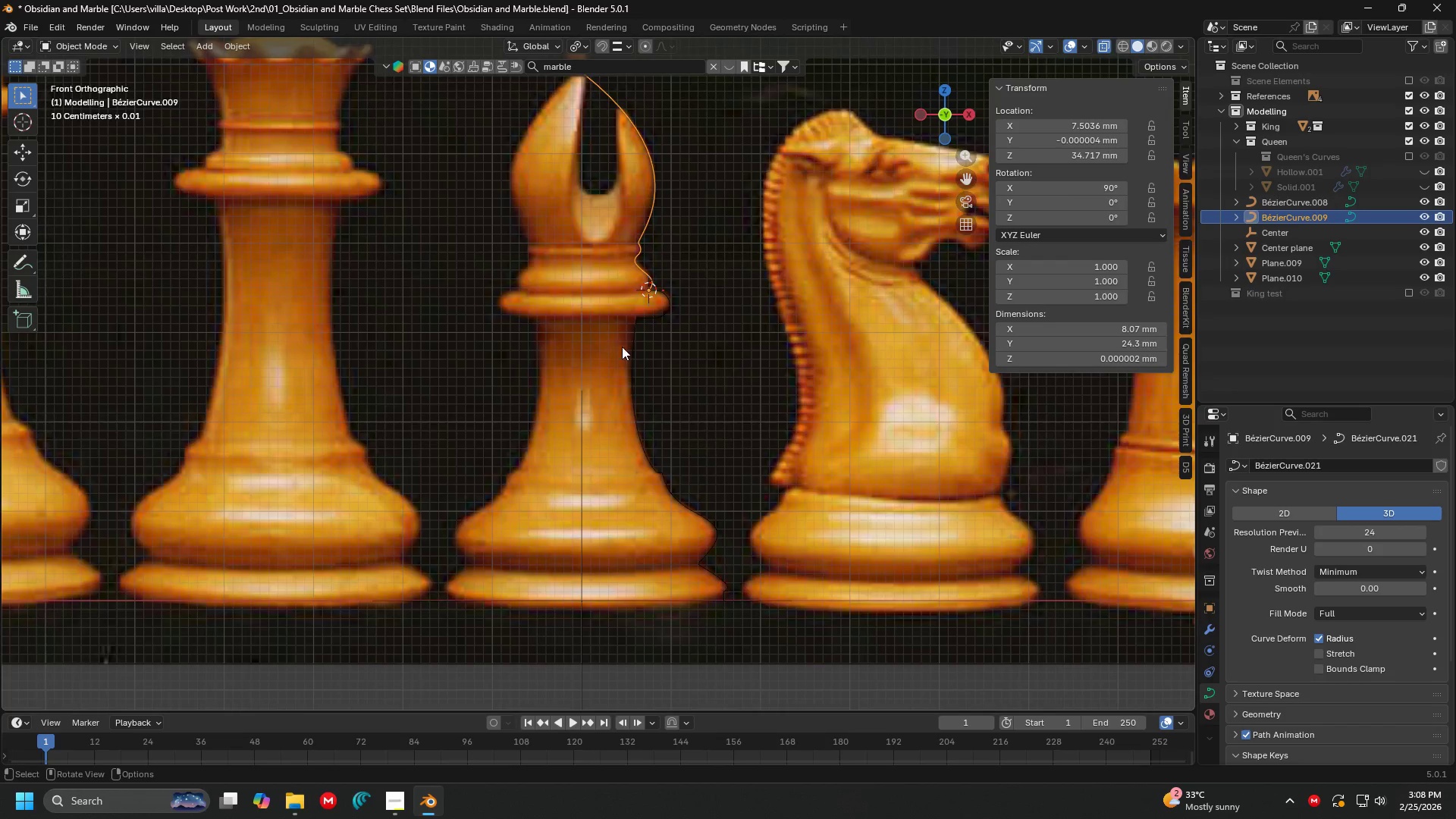 
scroll: coordinate [623, 348], scroll_direction: down, amount: 3.0
 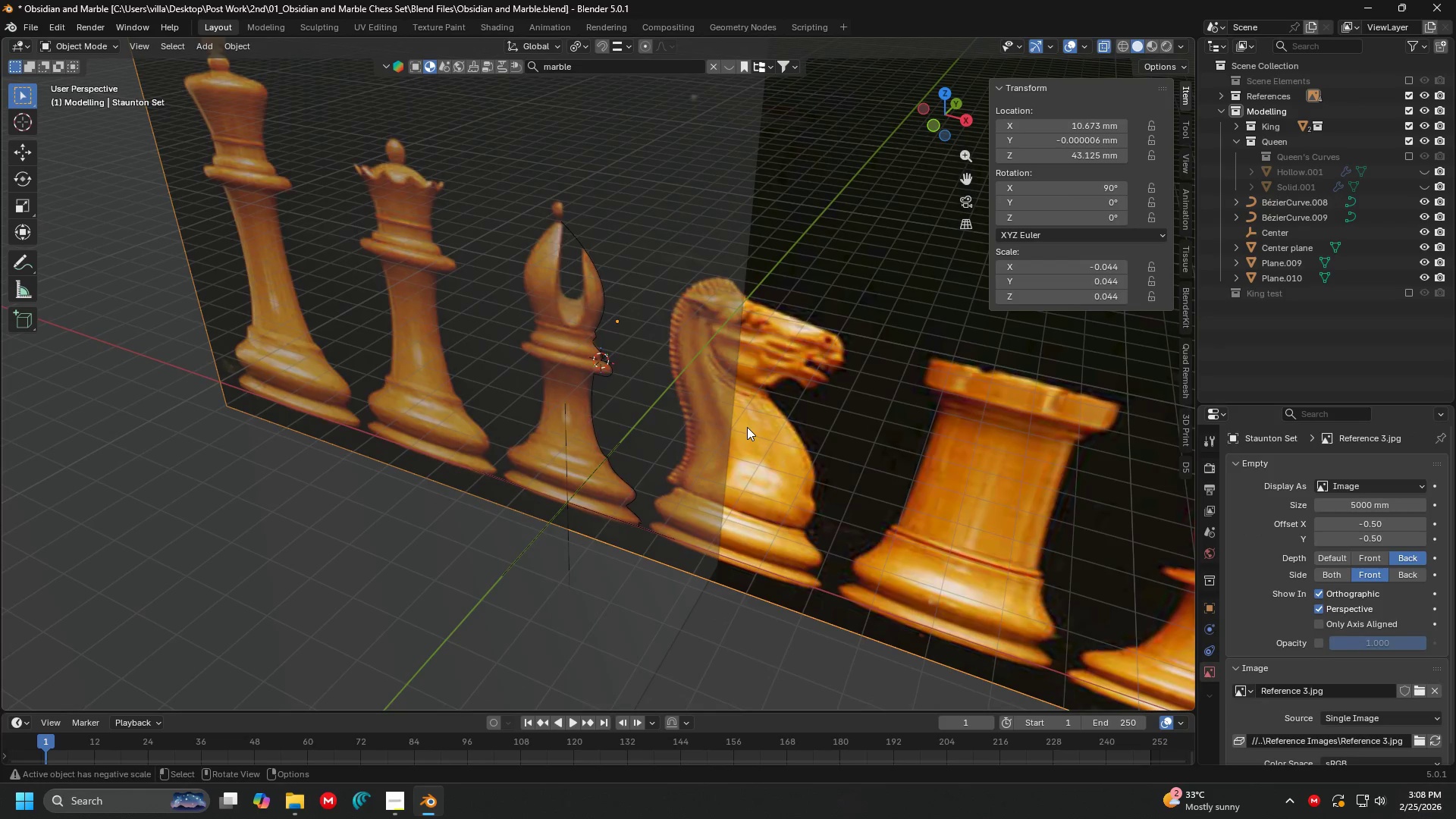 
type(h1)
 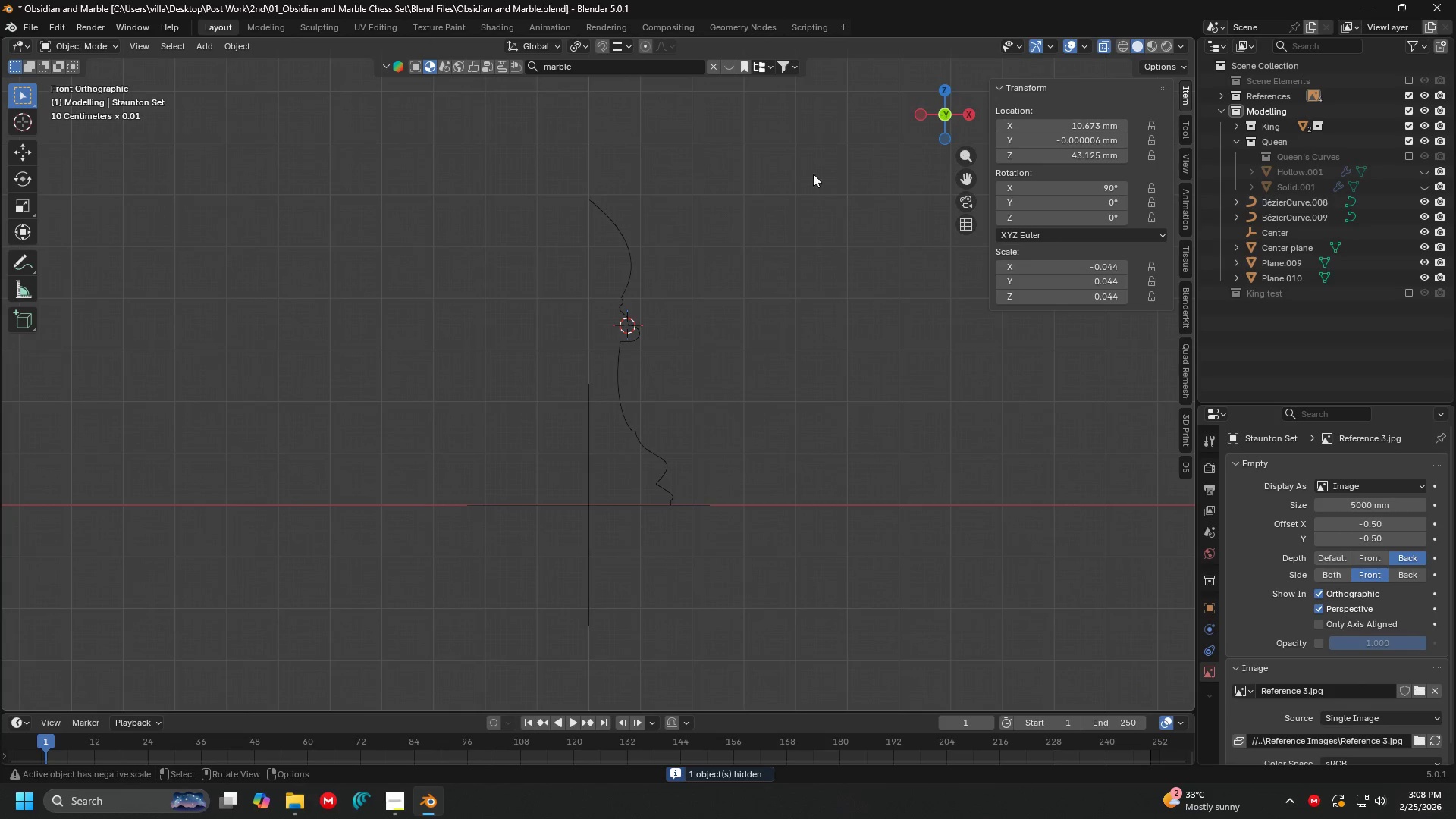 
hold_key(key=ShiftLeft, duration=0.31)
 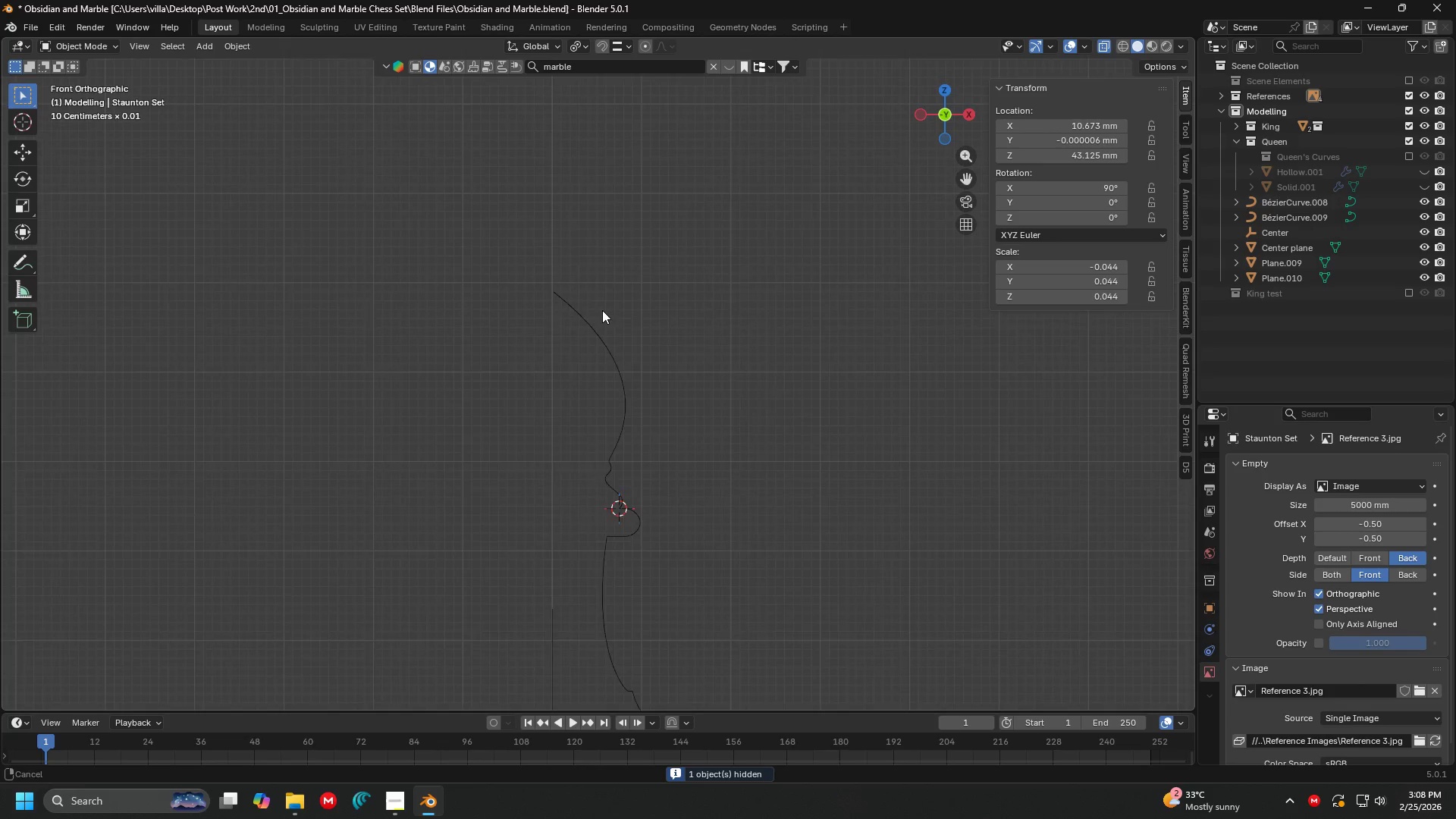 
scroll: coordinate [745, 162], scroll_direction: up, amount: 3.0
 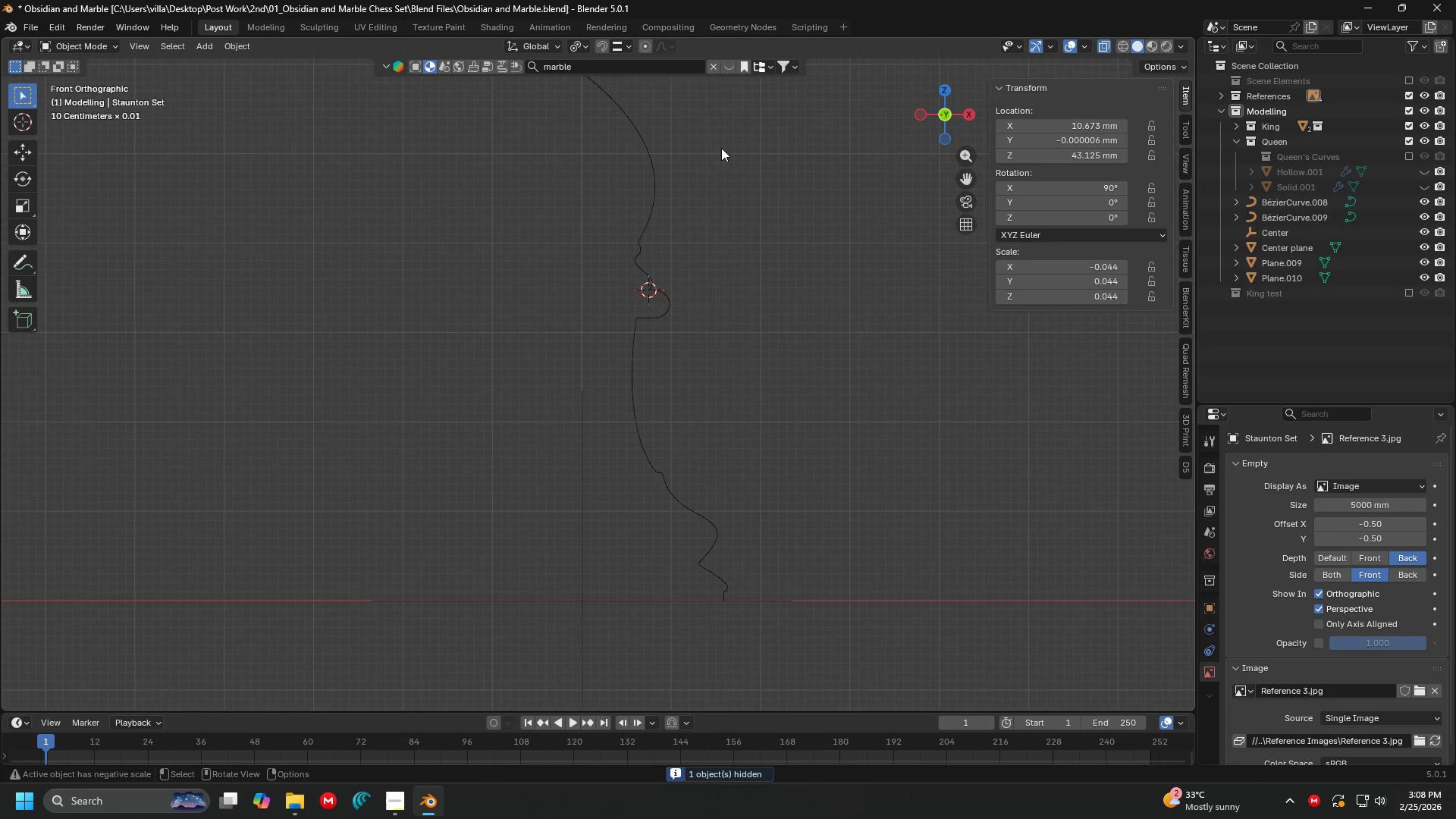 
hold_key(key=ShiftLeft, duration=0.36)
 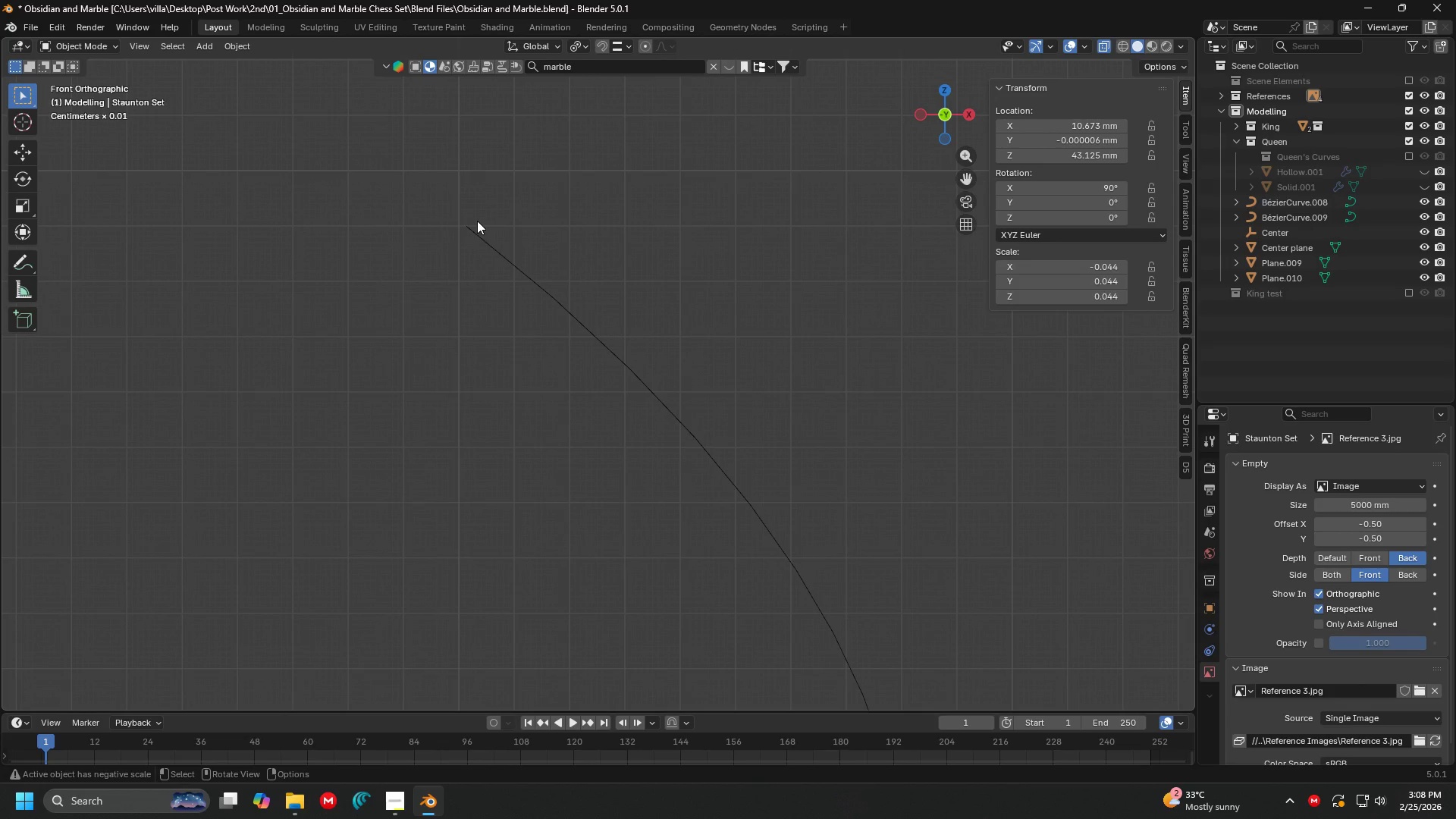 
scroll: coordinate [482, 126], scroll_direction: up, amount: 10.0
 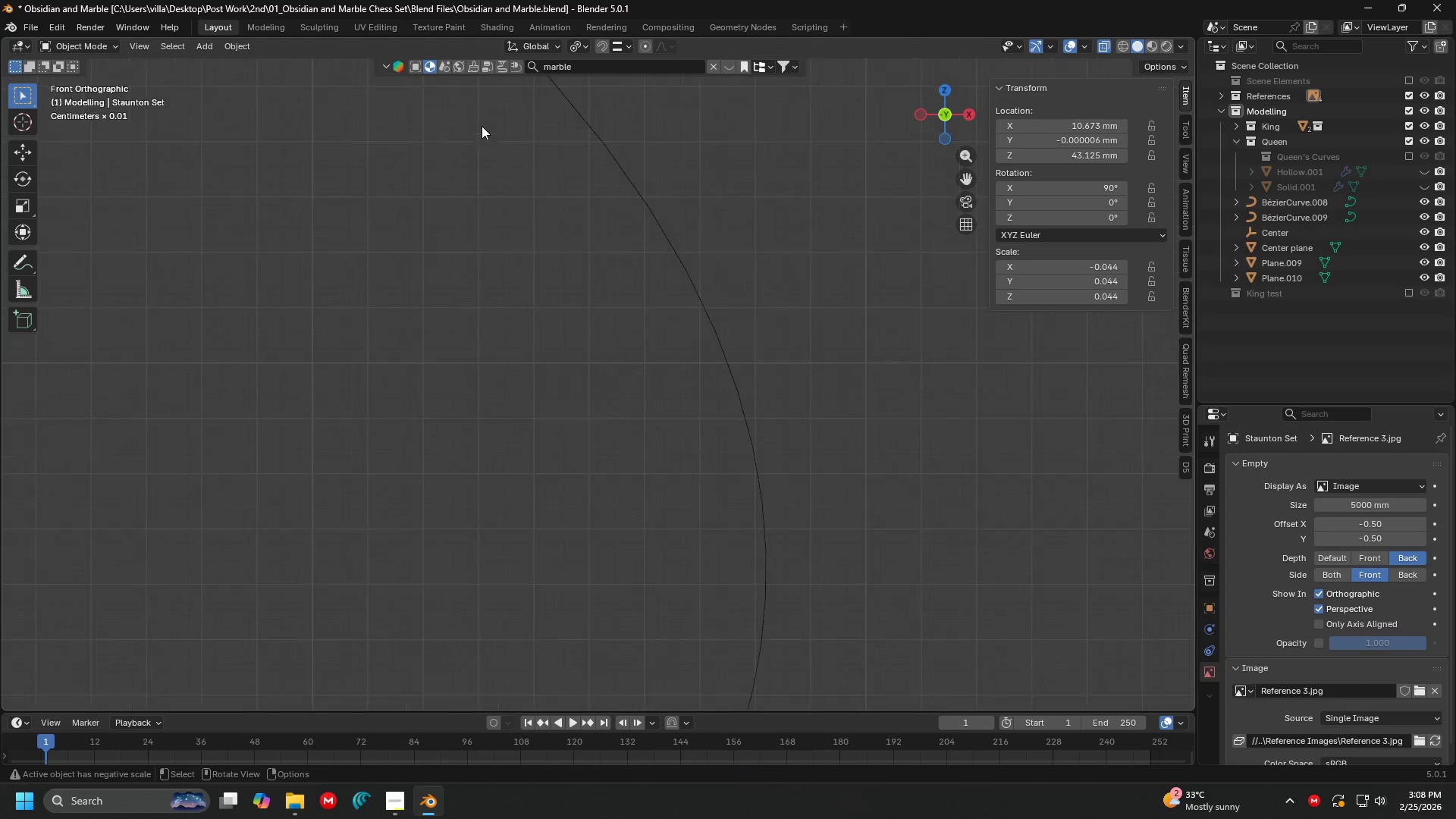 
hold_key(key=ShiftLeft, duration=0.41)
 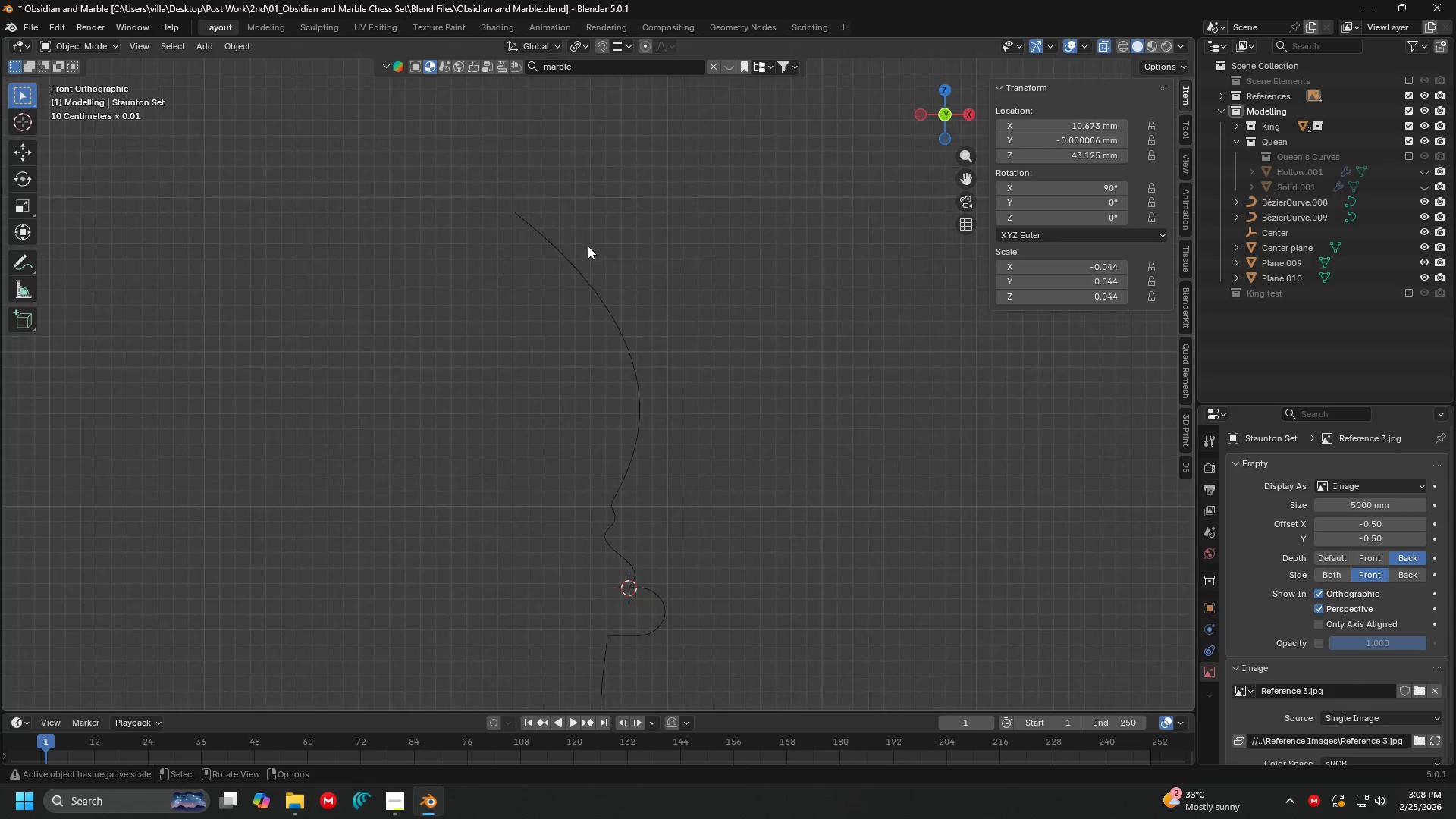 
scroll: coordinate [478, 224], scroll_direction: down, amount: 7.0
 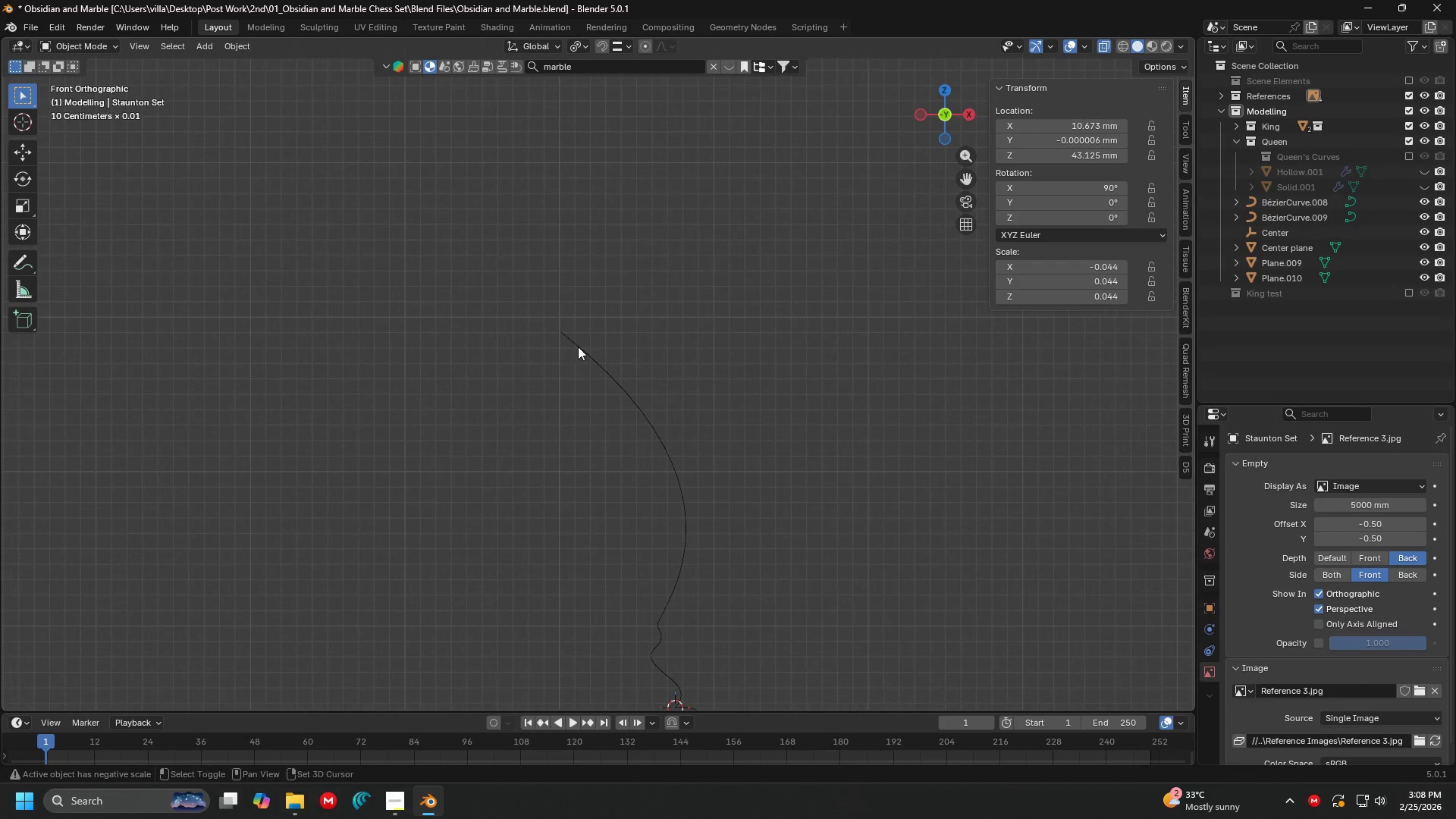 
left_click([592, 395])
 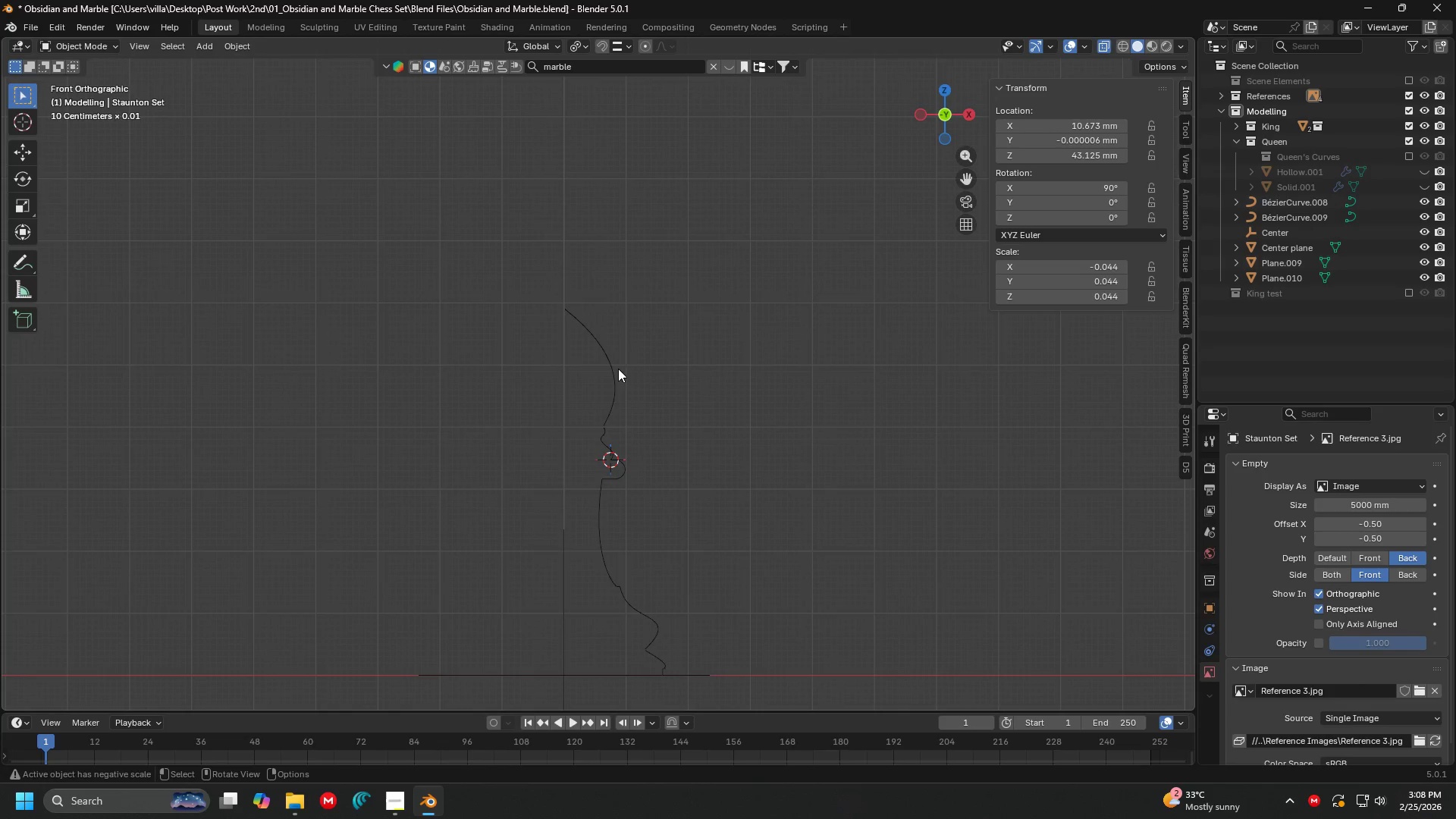 
scroll: coordinate [629, 368], scroll_direction: down, amount: 8.0
 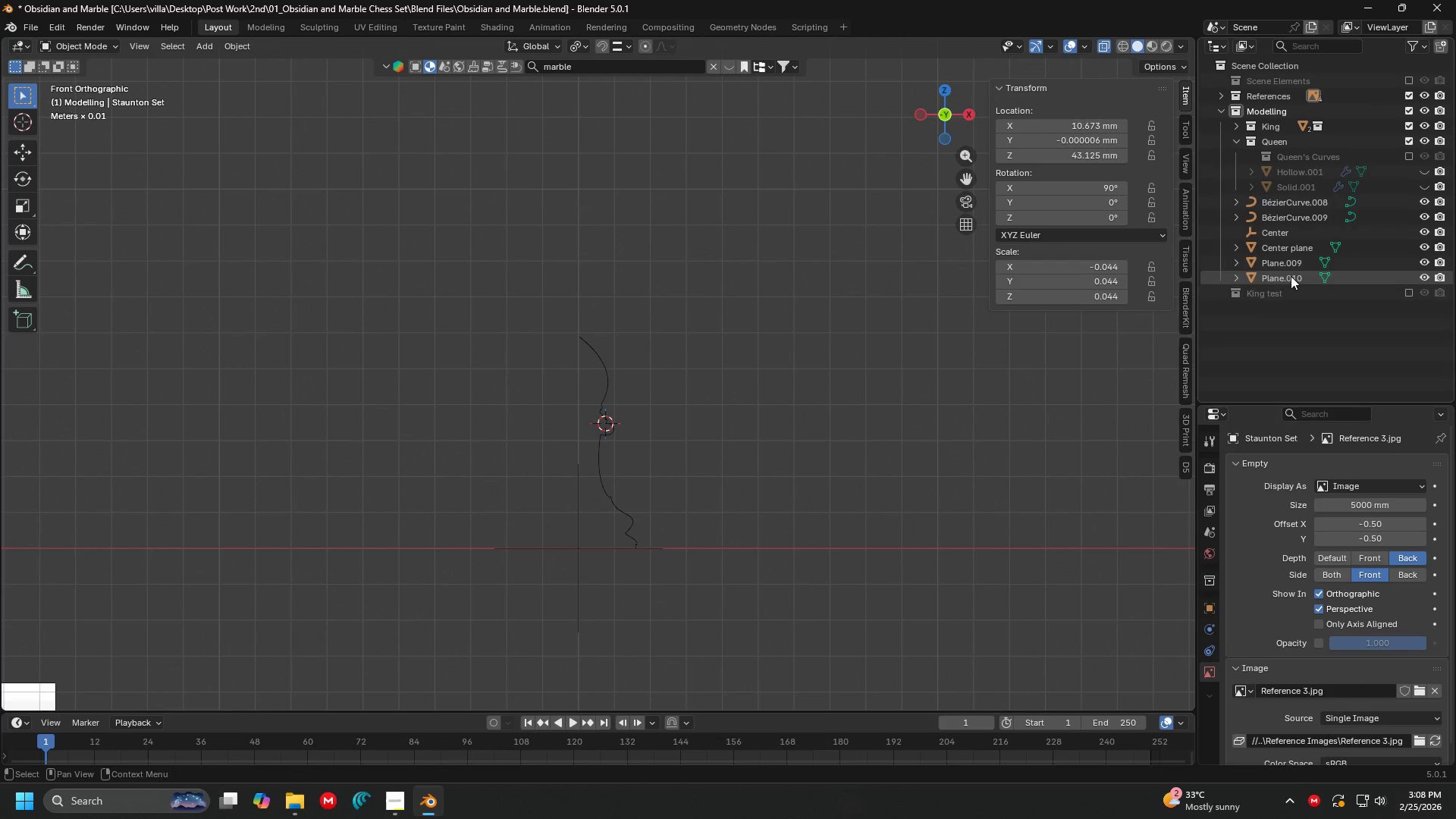 
right_click([1320, 335])
 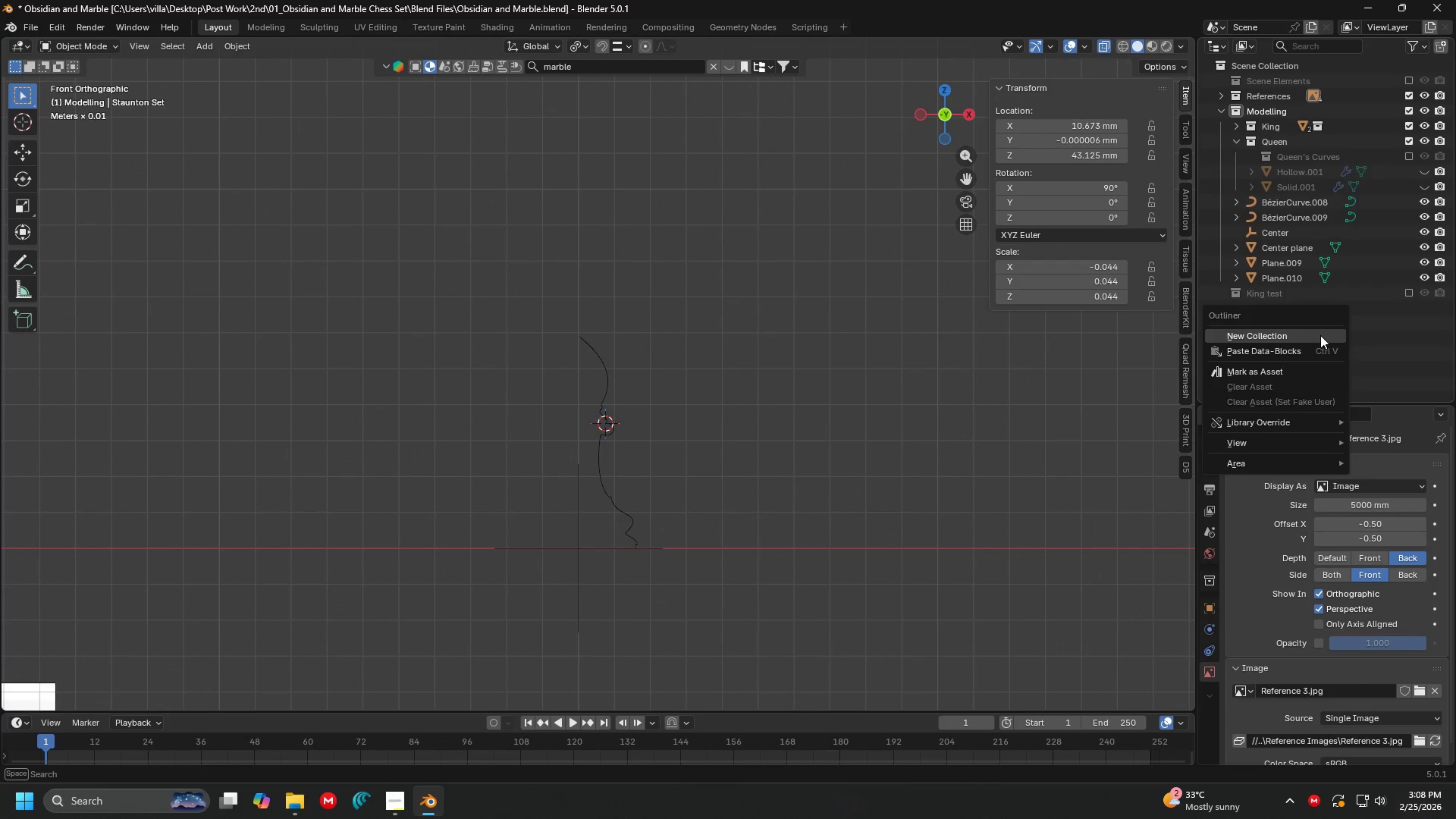 
left_click([1320, 335])
 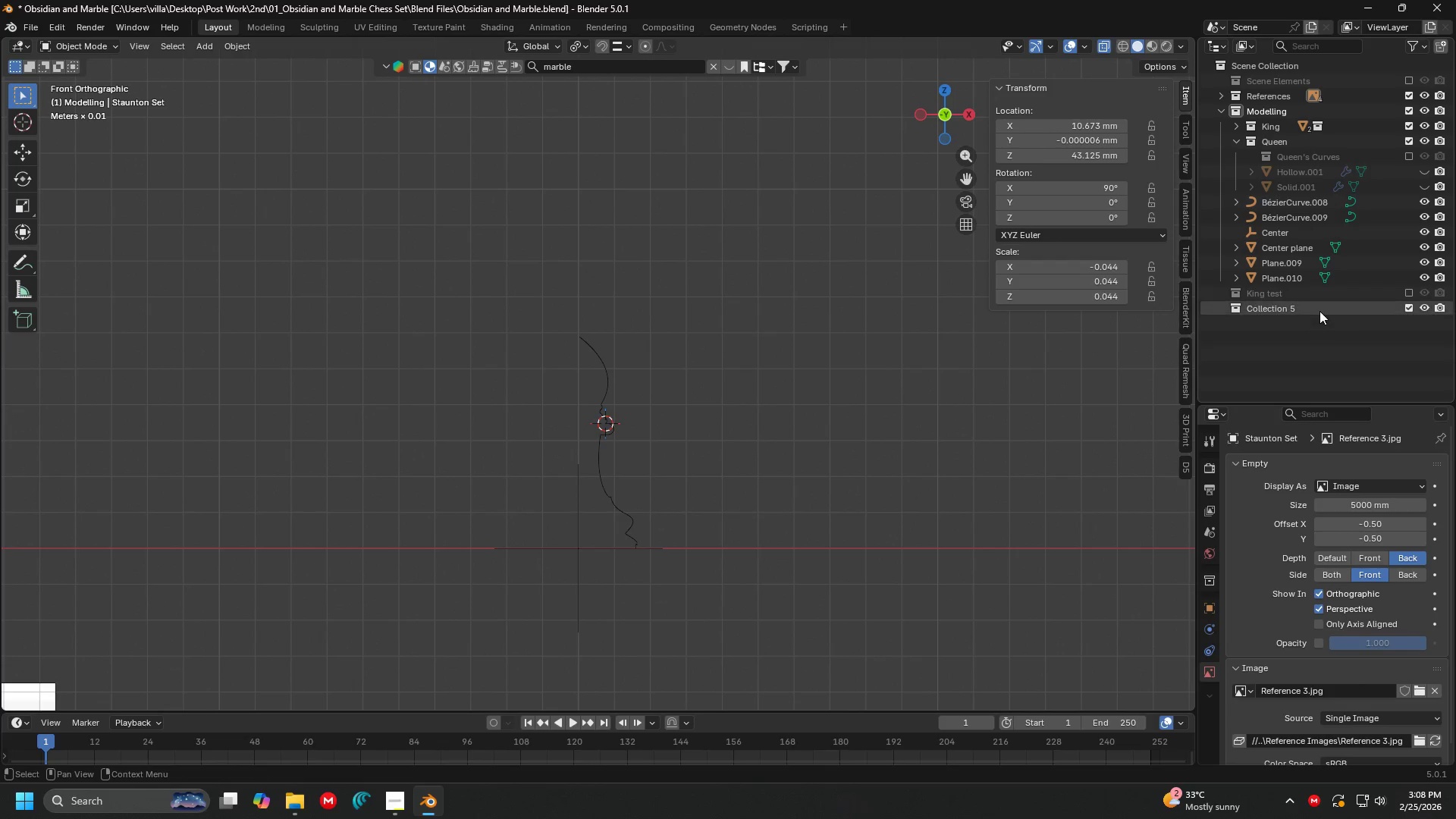 
double_click([1319, 311])
 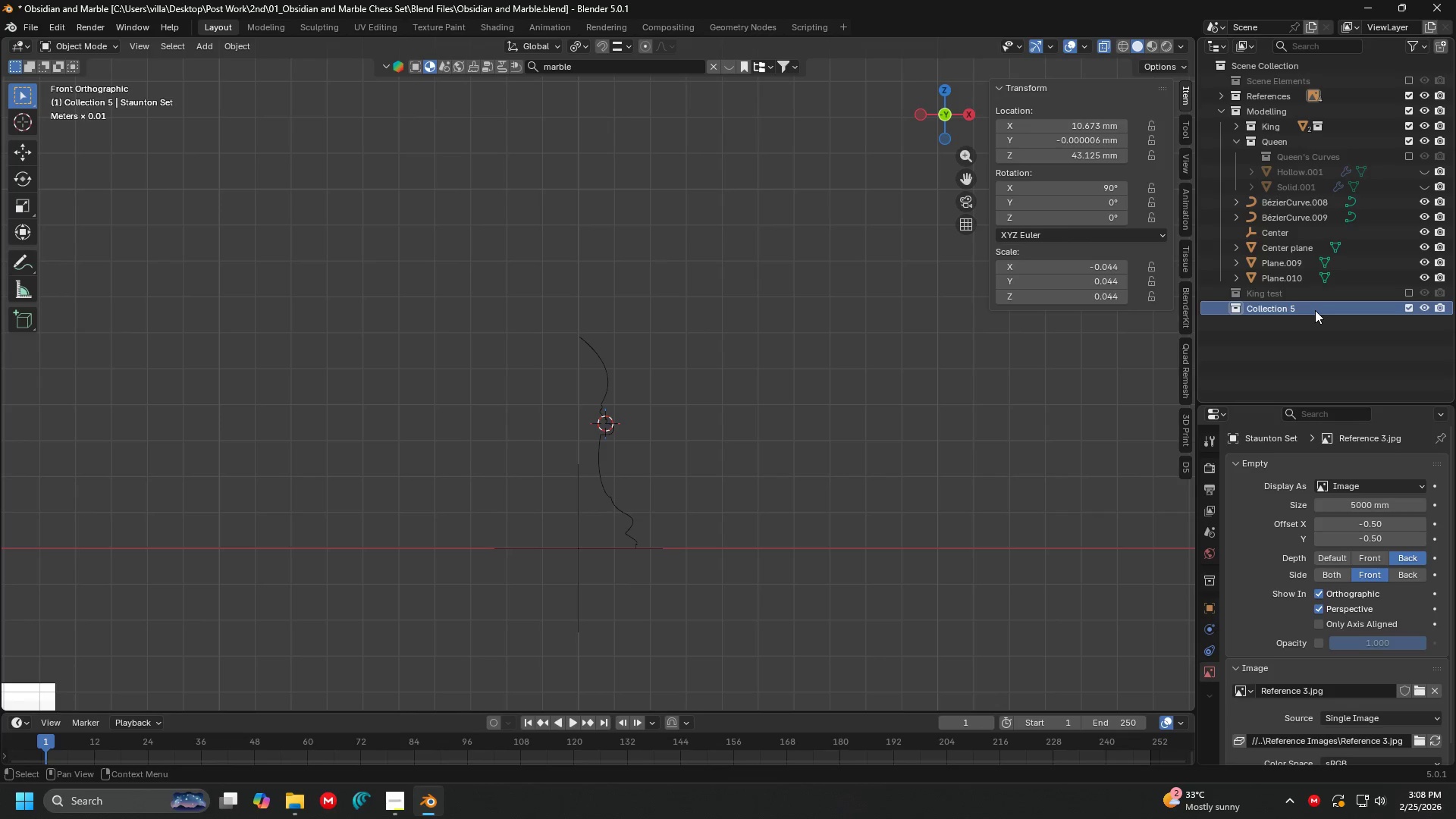 
double_click([1315, 310])
 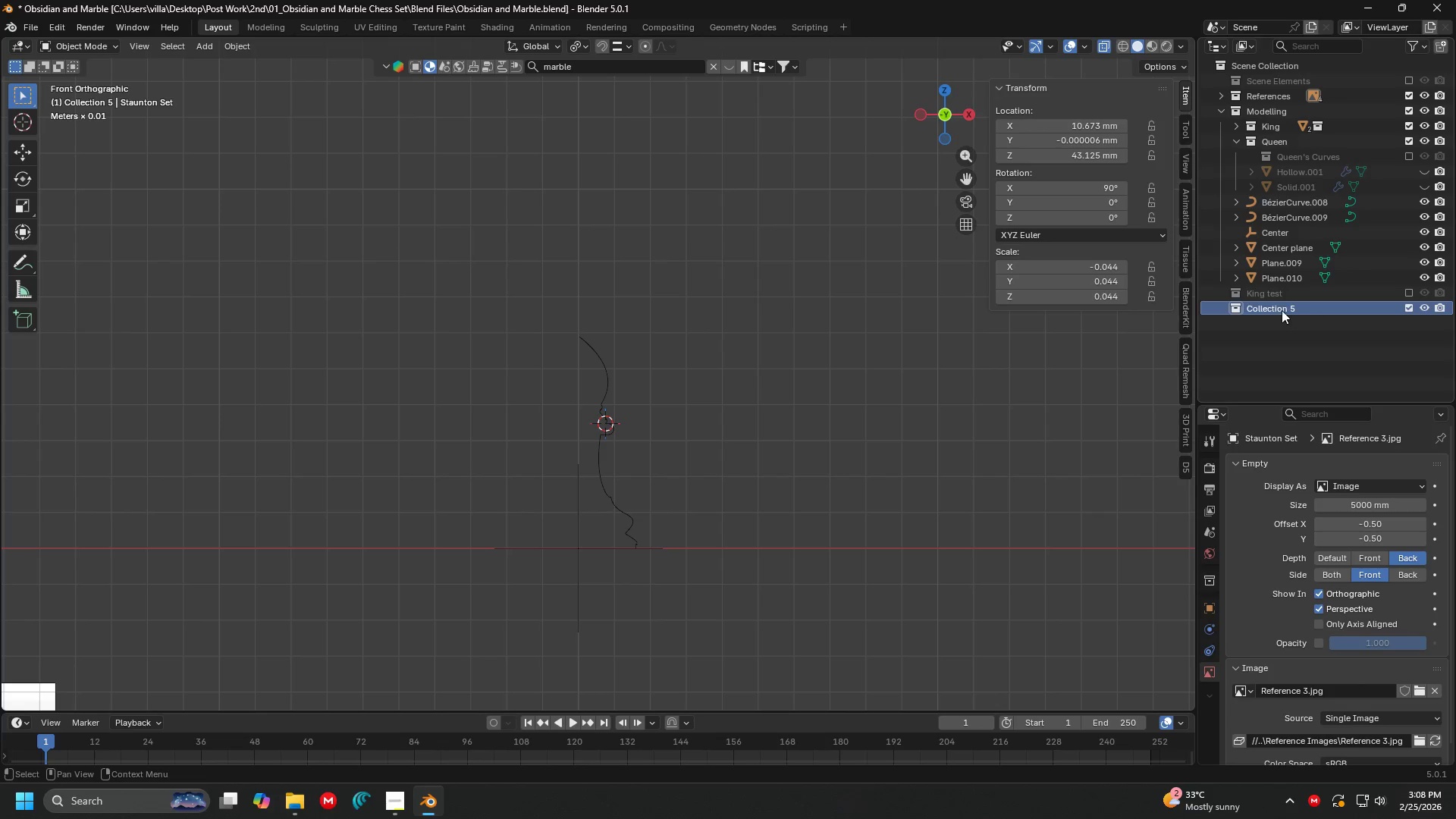 
double_click([1279, 309])
 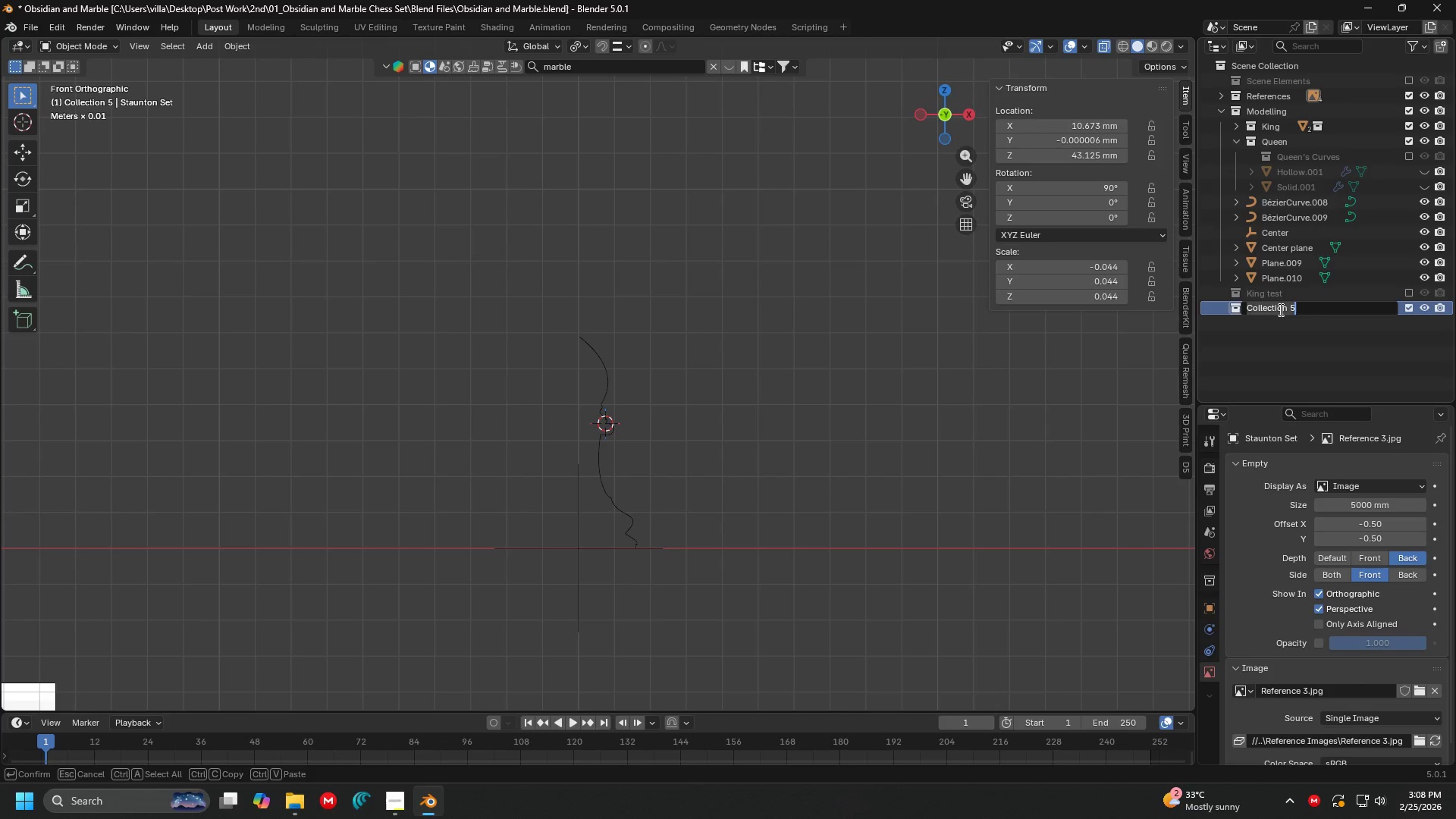 
type(Bishop)
 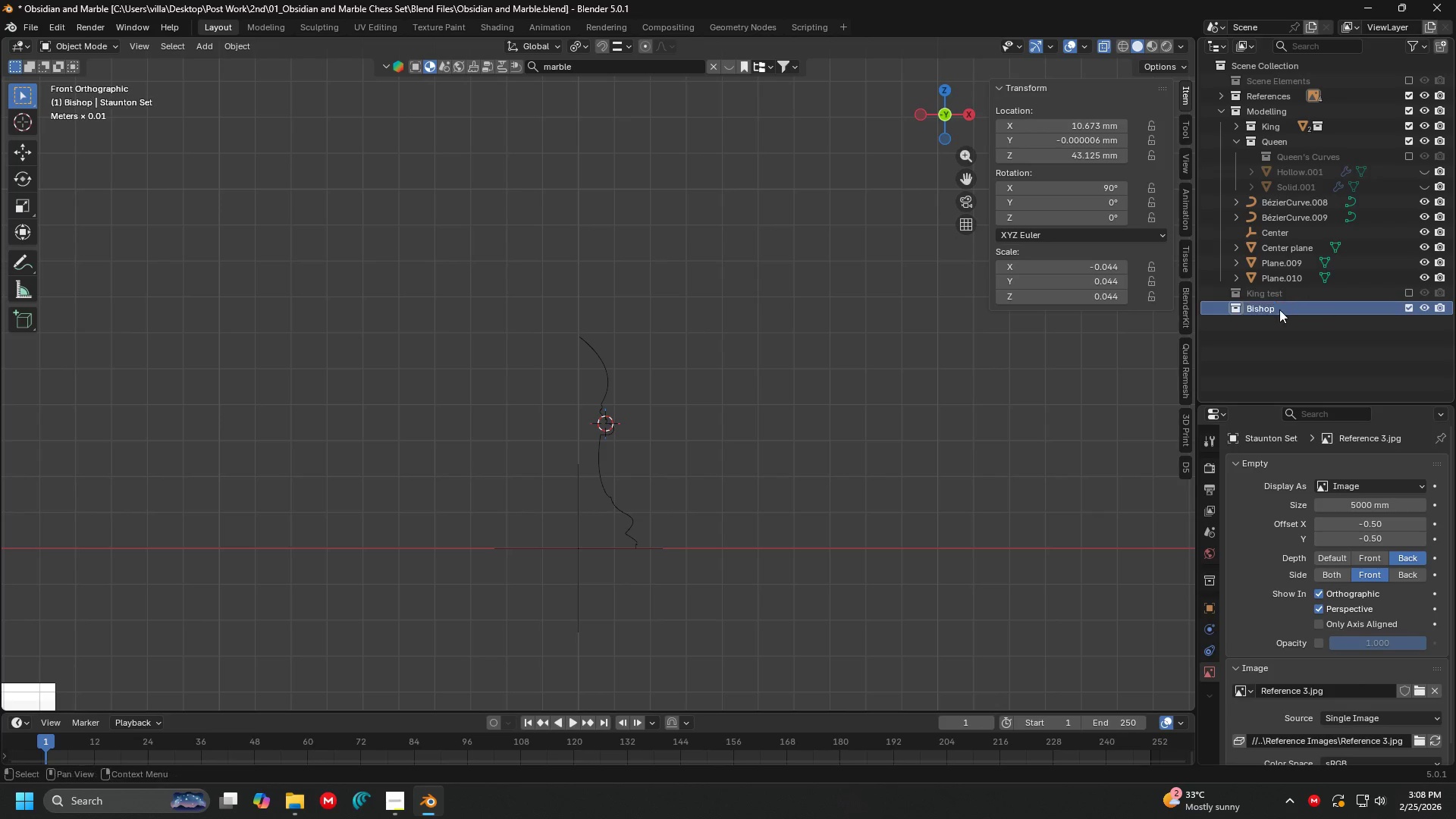 
key(Enter)
 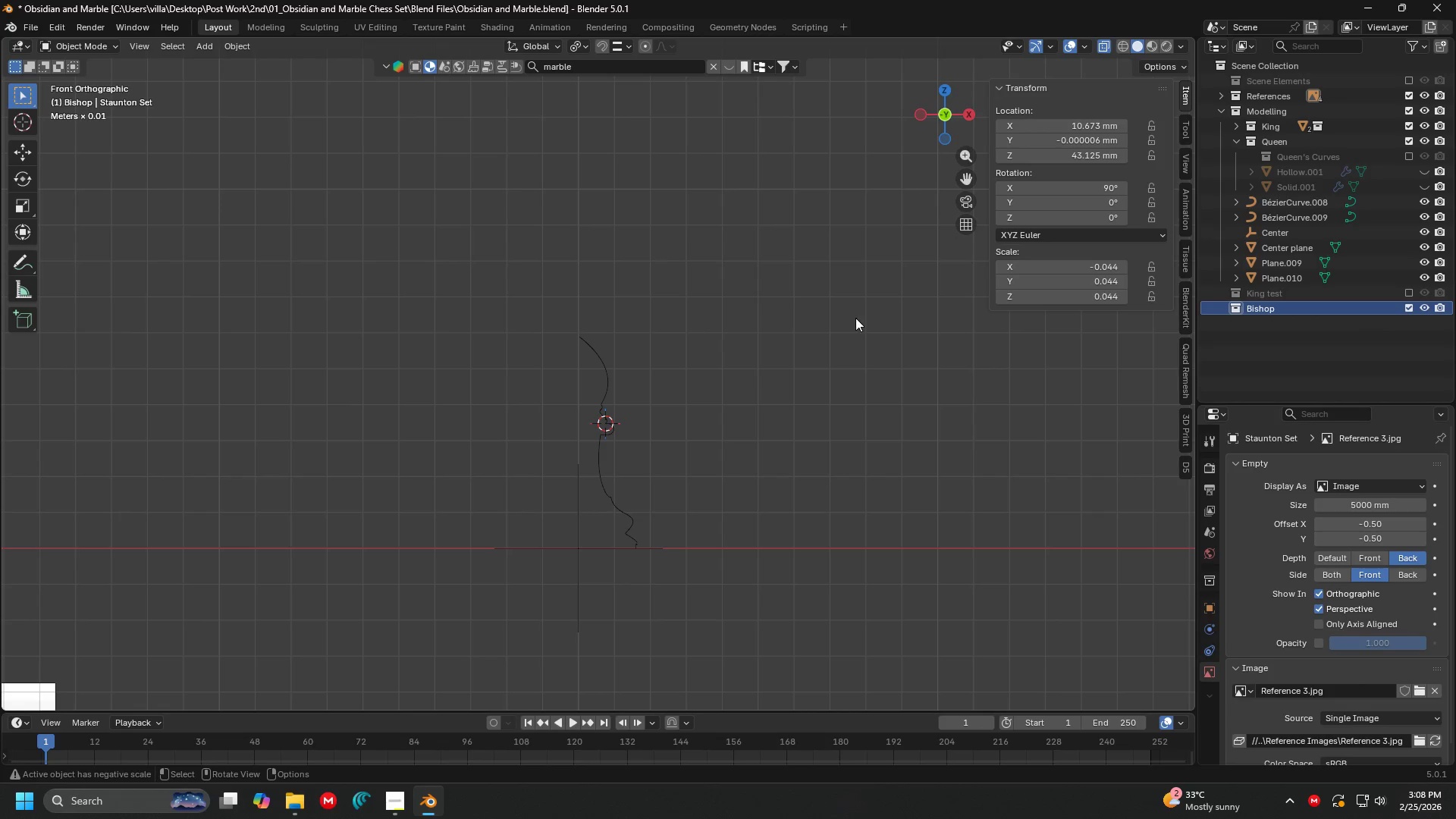 
left_click_drag(start_coordinate=[758, 593], to_coordinate=[637, 470])
 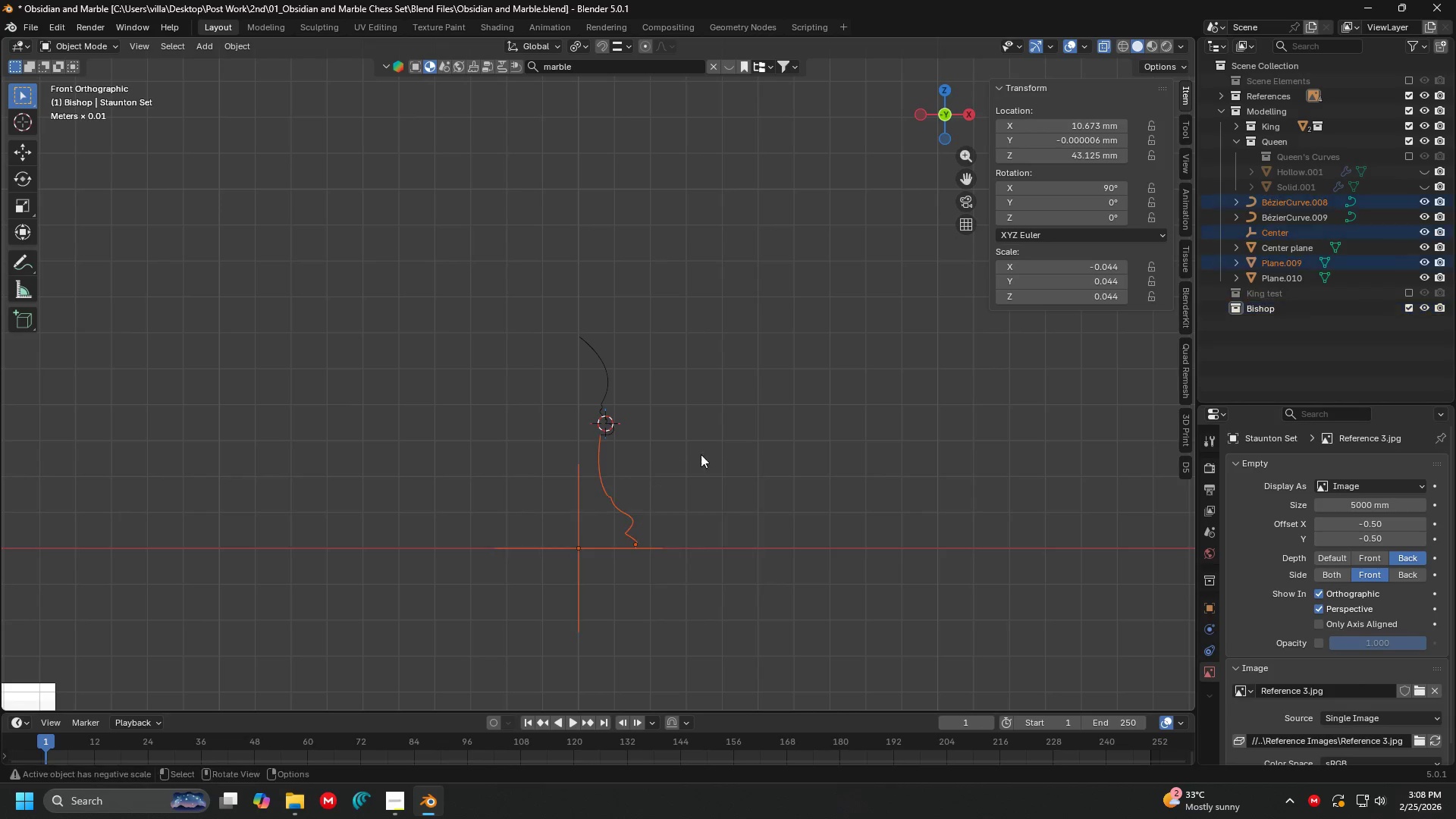 
left_click([717, 443])
 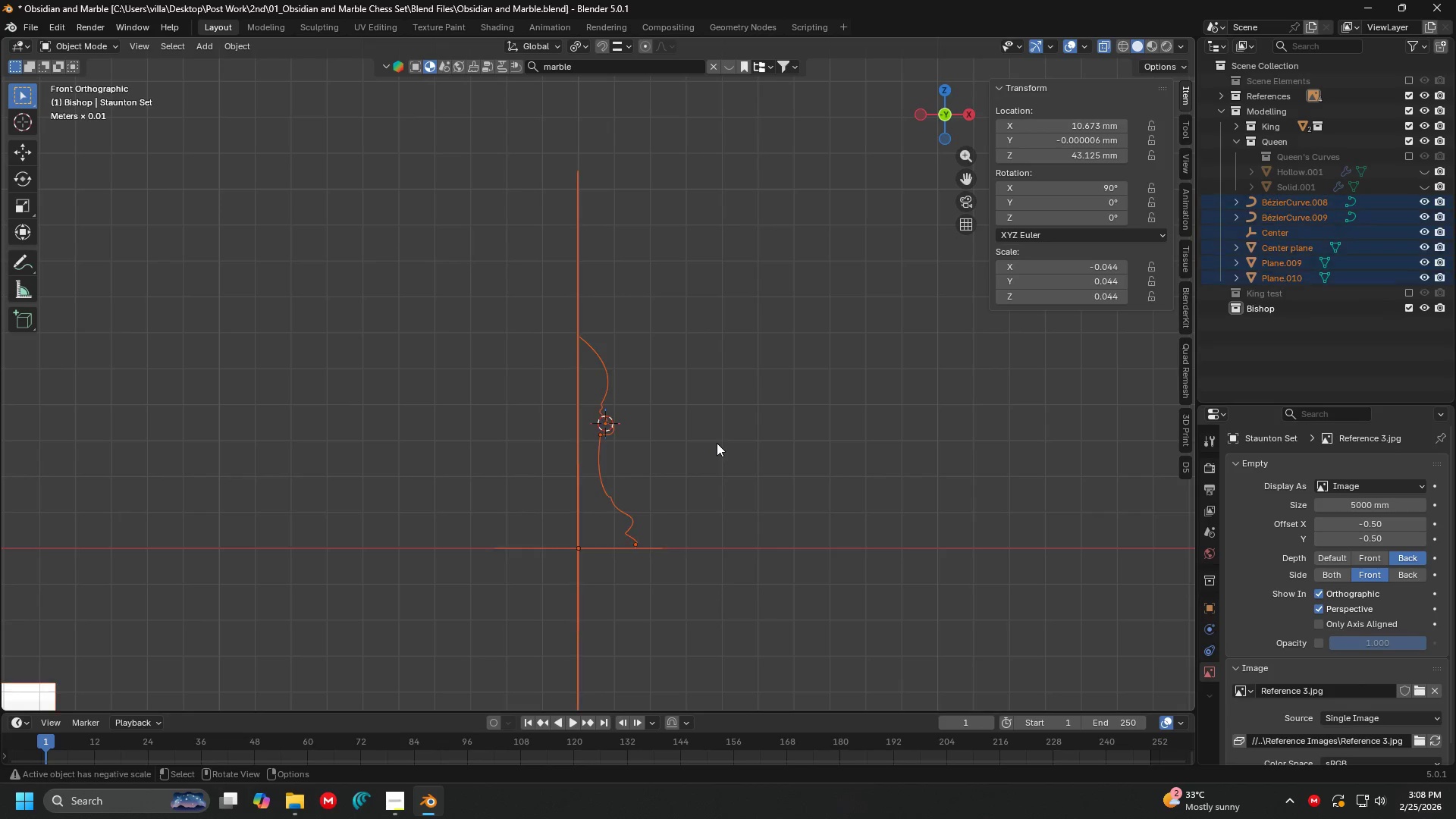 
key(A)
 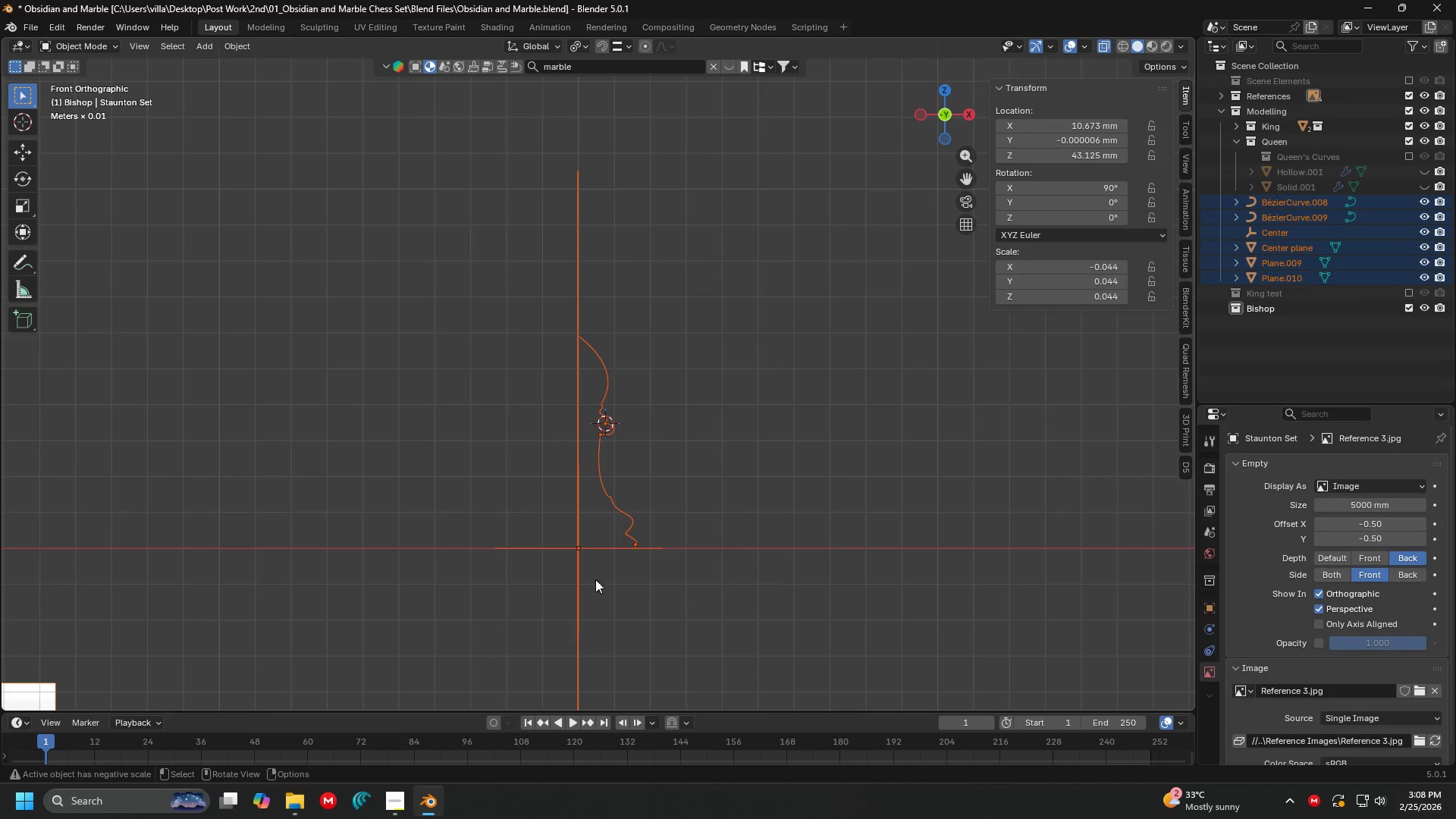 
hold_key(key=ControlLeft, duration=0.55)
left_click_drag(start_coordinate=[592, 609], to_coordinate=[549, 583])
 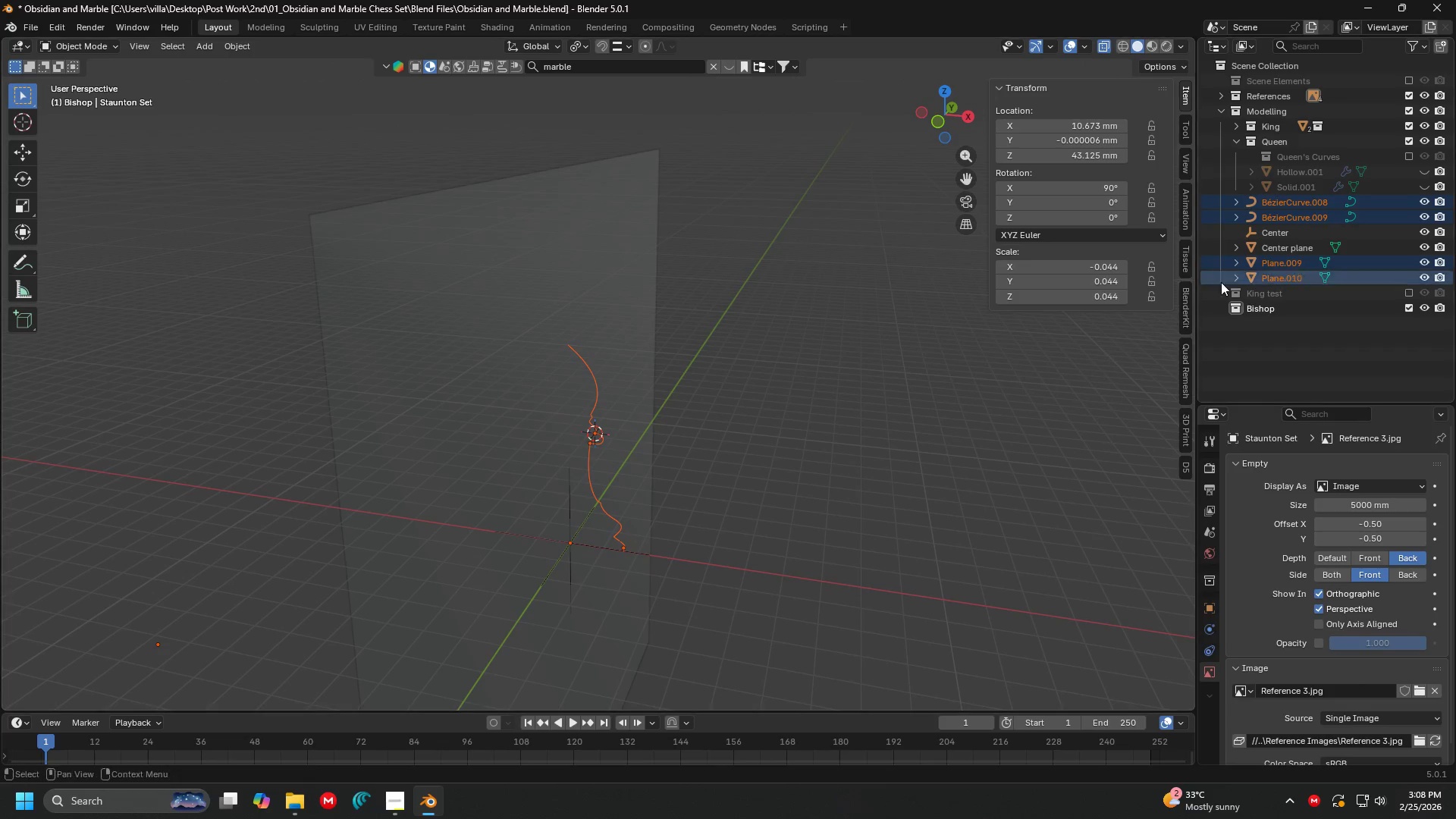 
left_click_drag(start_coordinate=[1316, 202], to_coordinate=[1287, 305])
 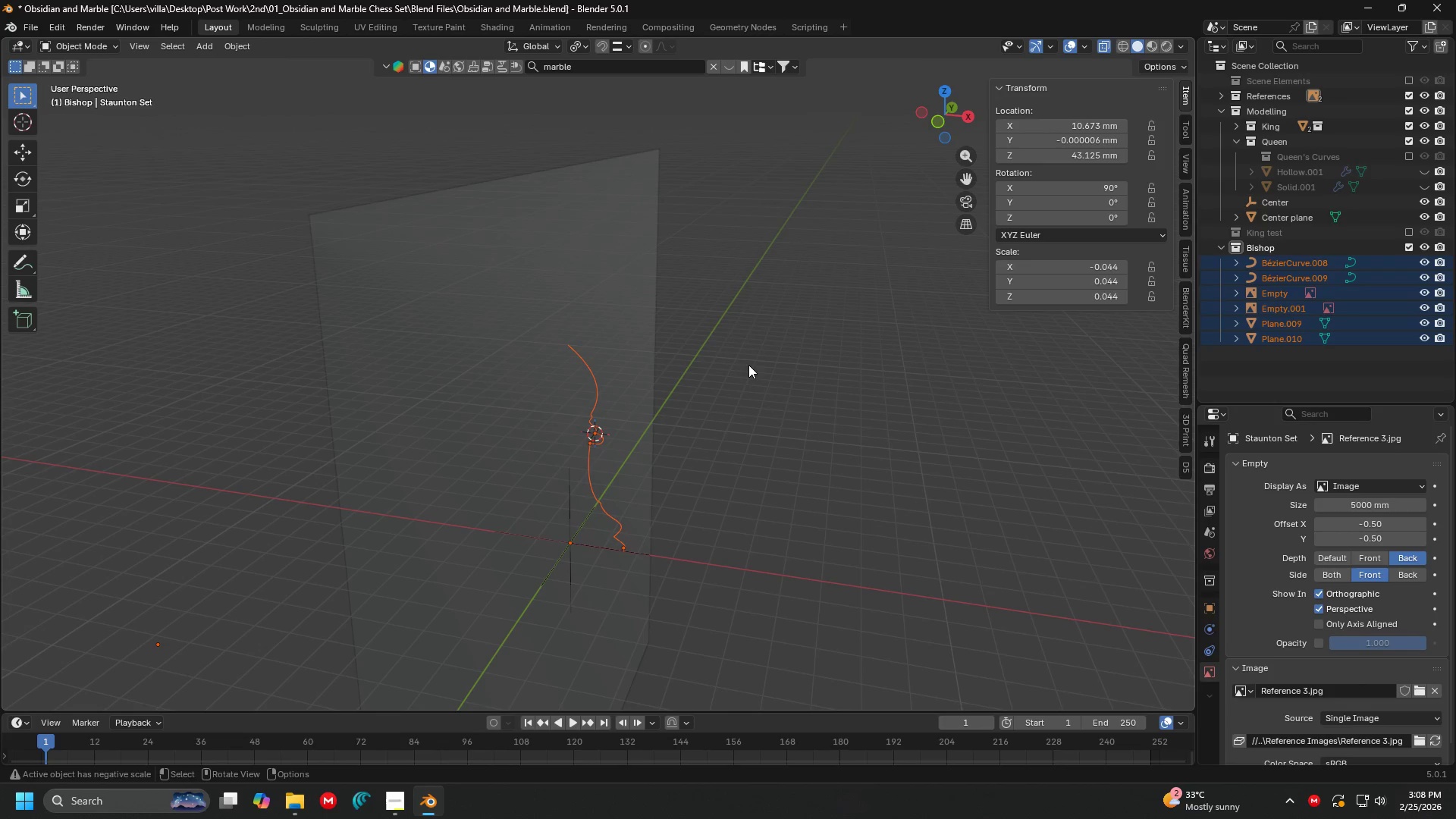 
key(Control+Z)
 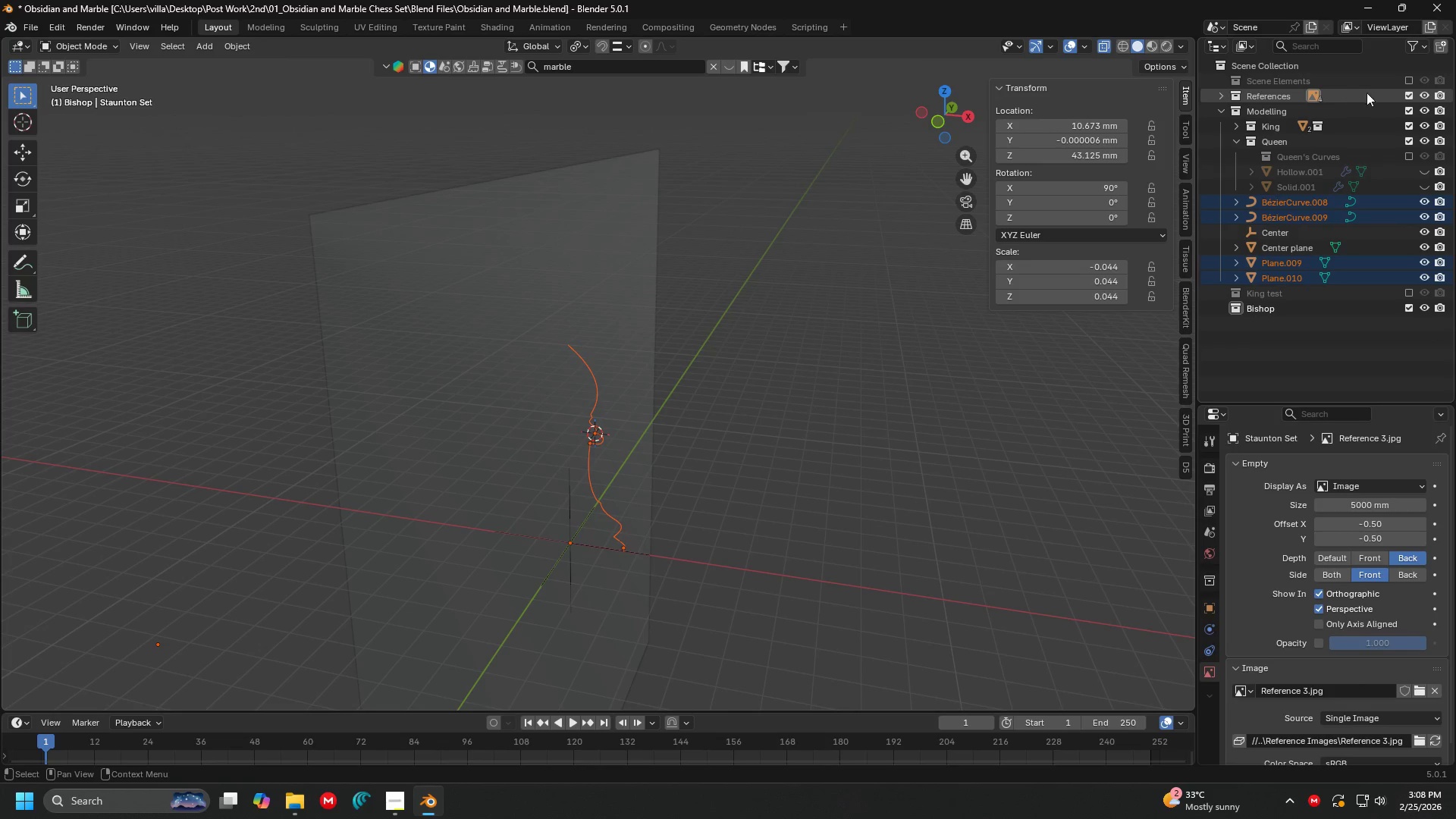 
left_click([1409, 91])
 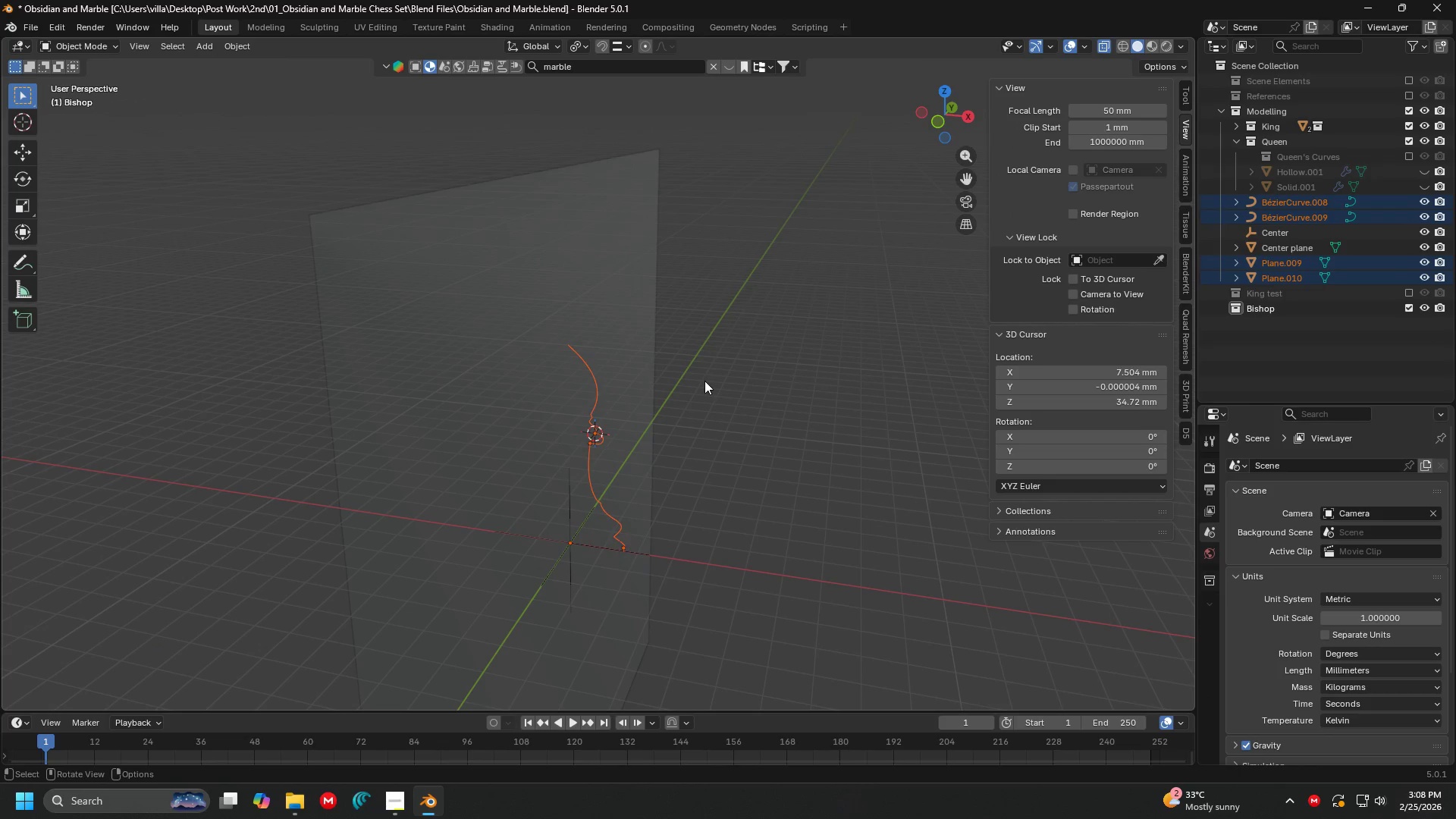 
key(A)
 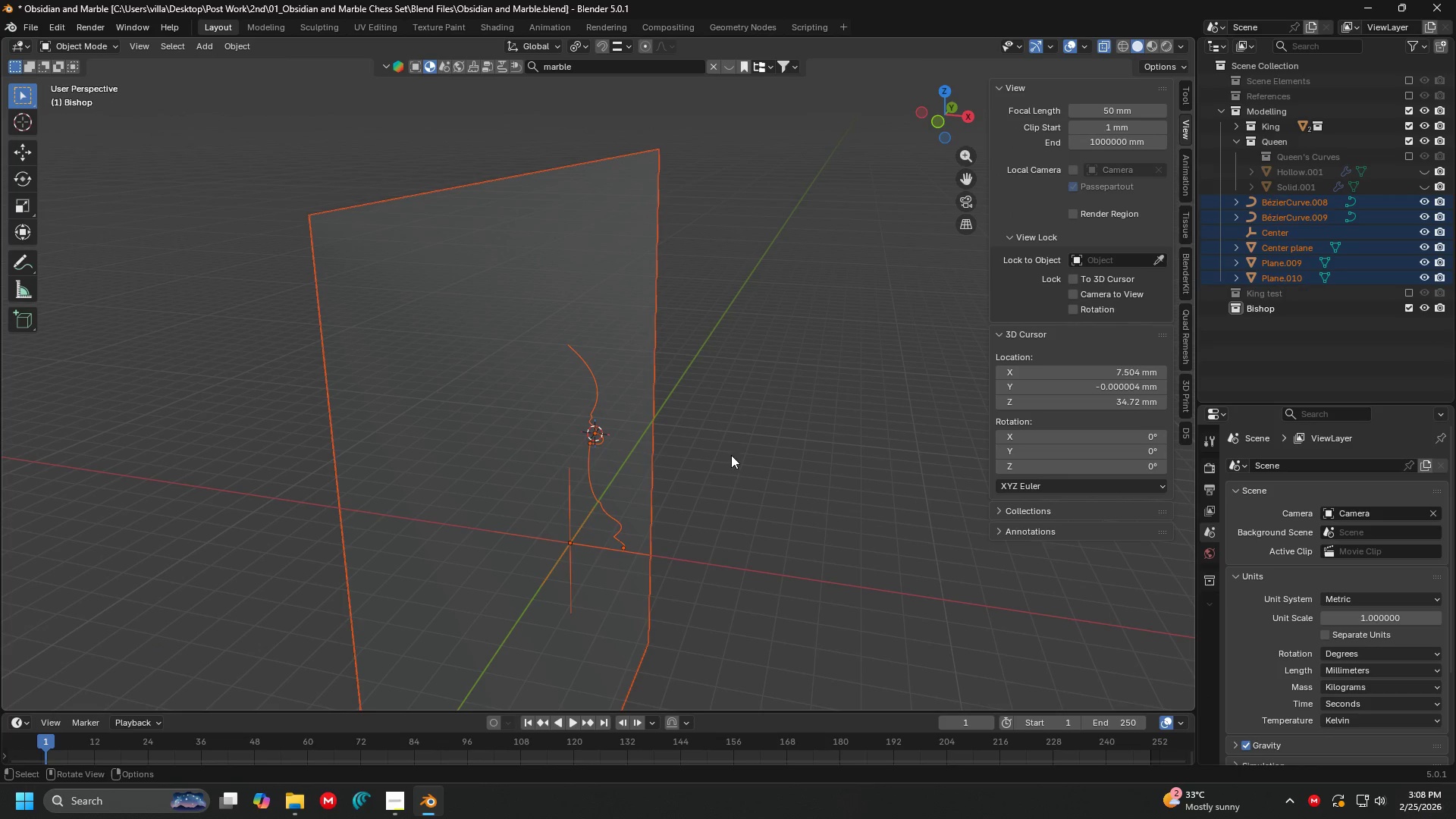 
hold_key(key=ControlLeft, duration=1.31)
left_click_drag(start_coordinate=[740, 361], to_coordinate=[656, 202])
 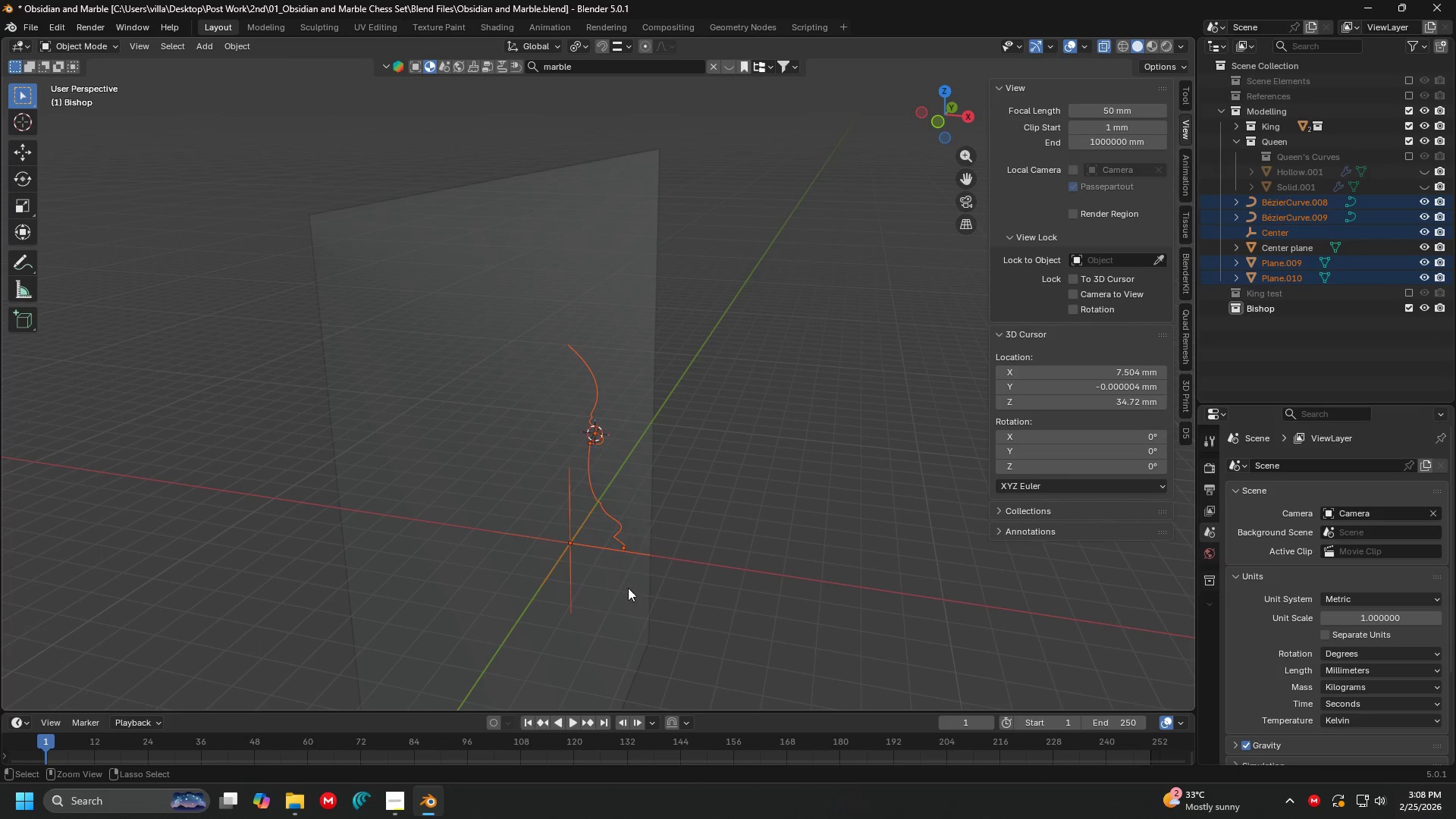 
left_click_drag(start_coordinate=[615, 620], to_coordinate=[540, 579])
 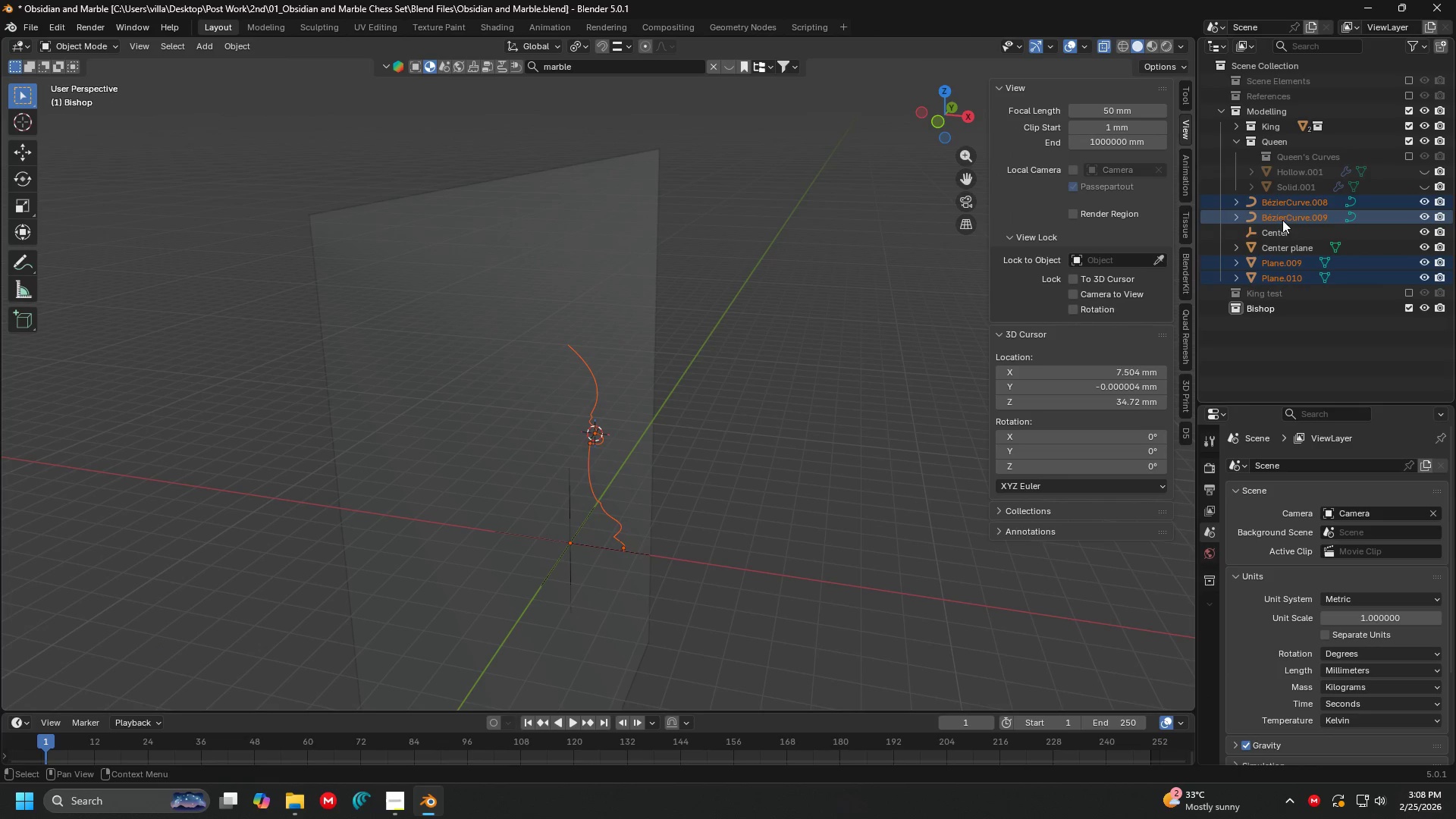 
left_click_drag(start_coordinate=[1284, 202], to_coordinate=[1268, 306])
 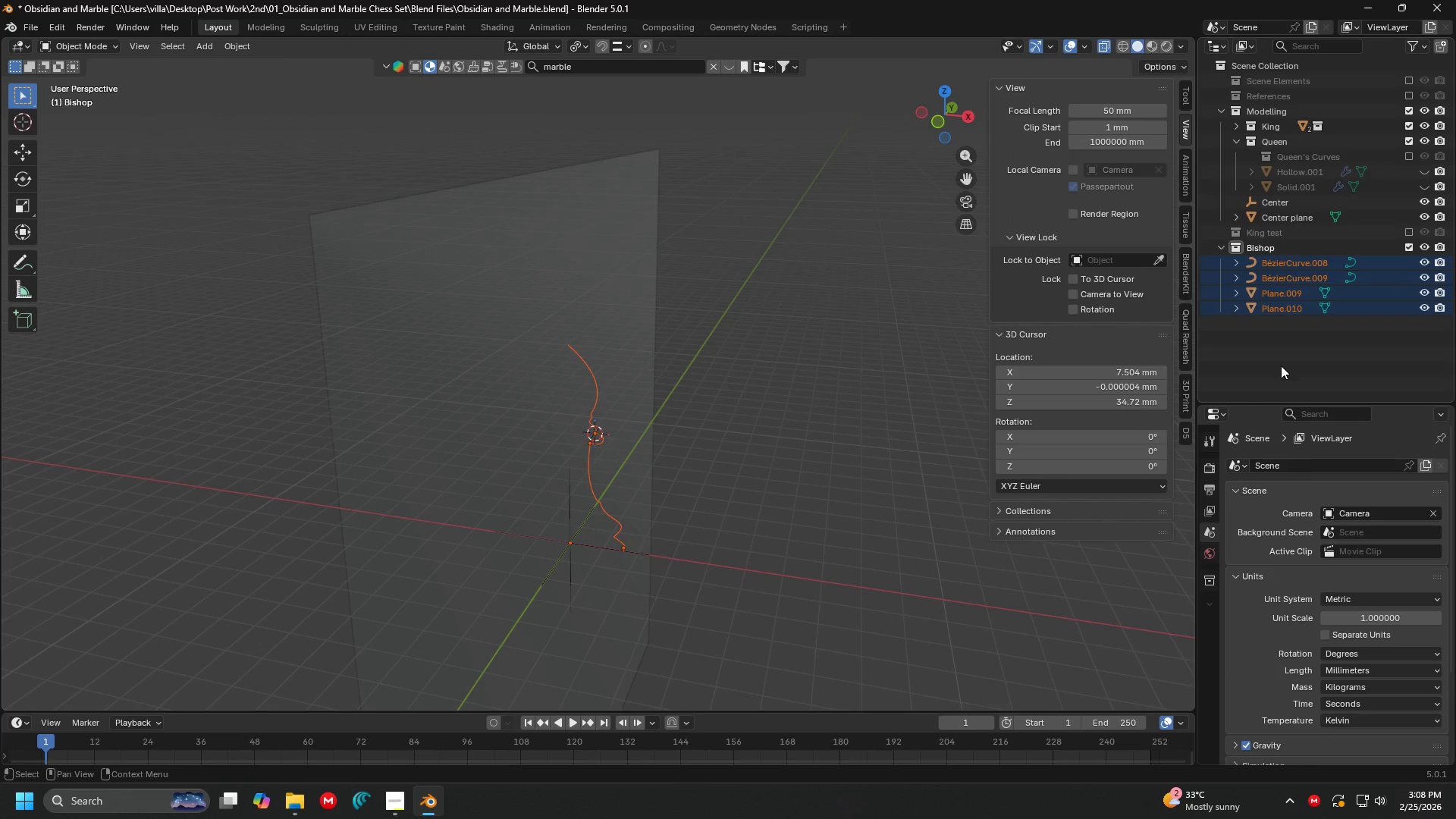 
right_click([1281, 366])
 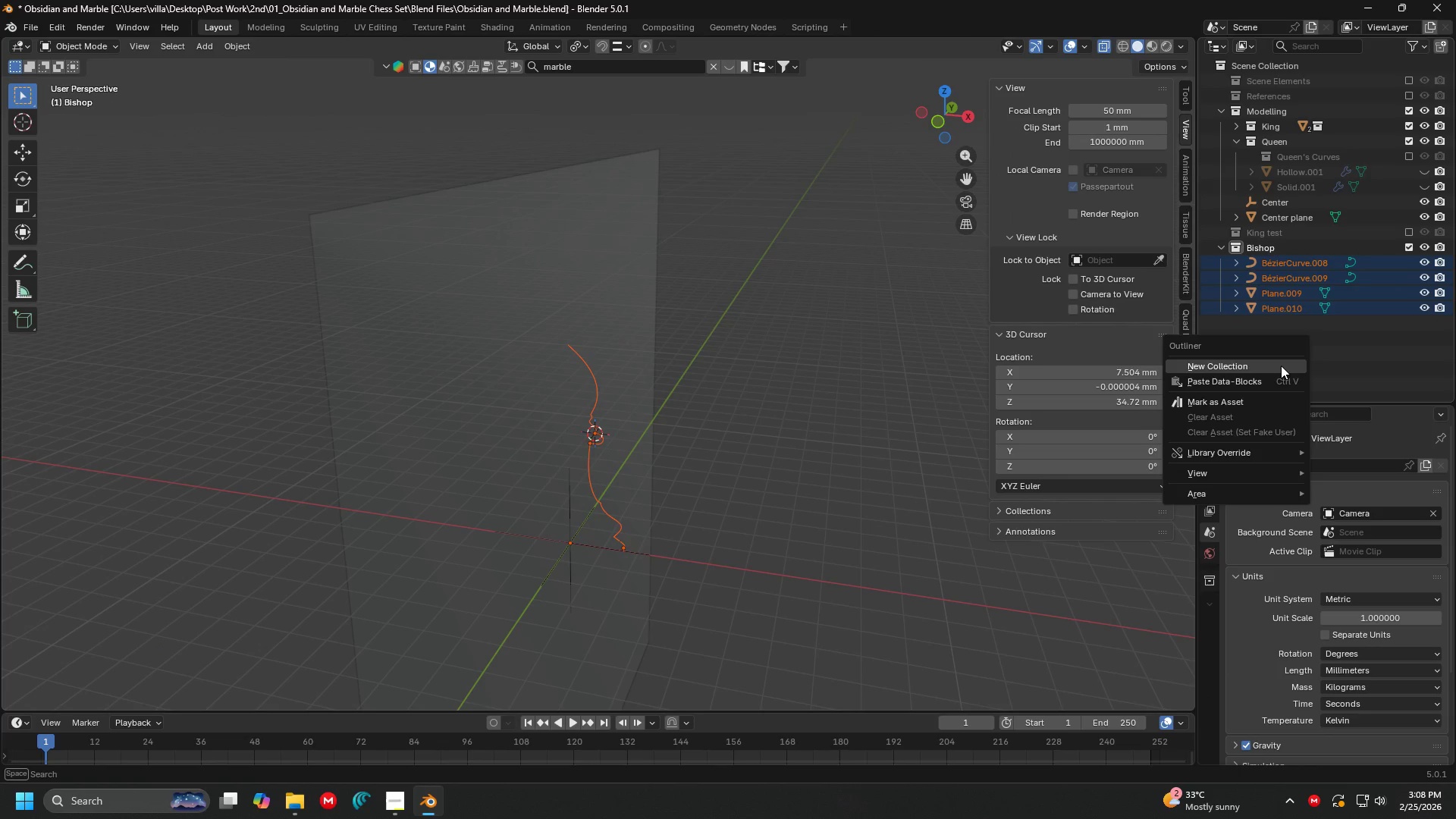 
left_click([1281, 366])
 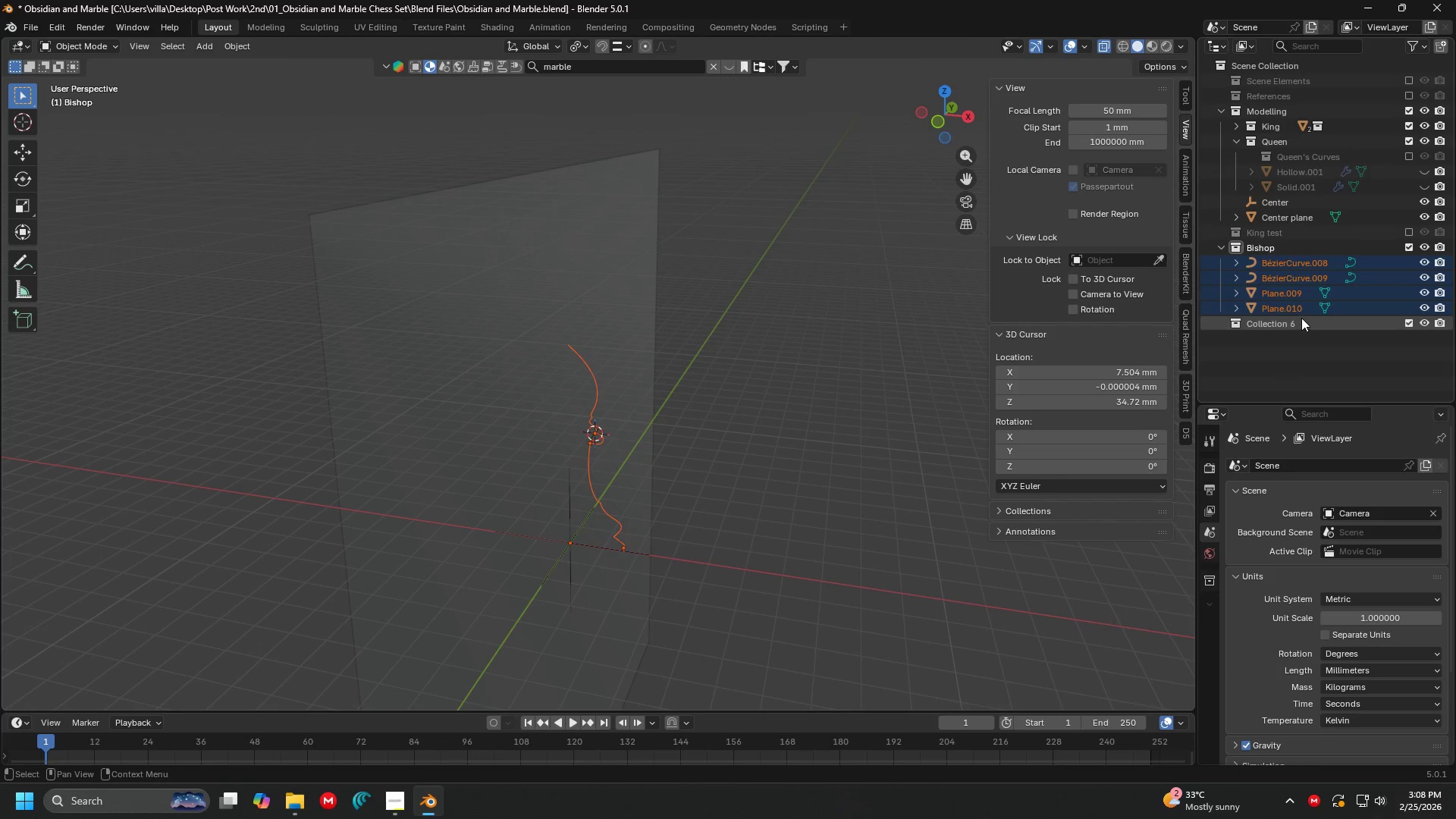 
double_click([1301, 318])
 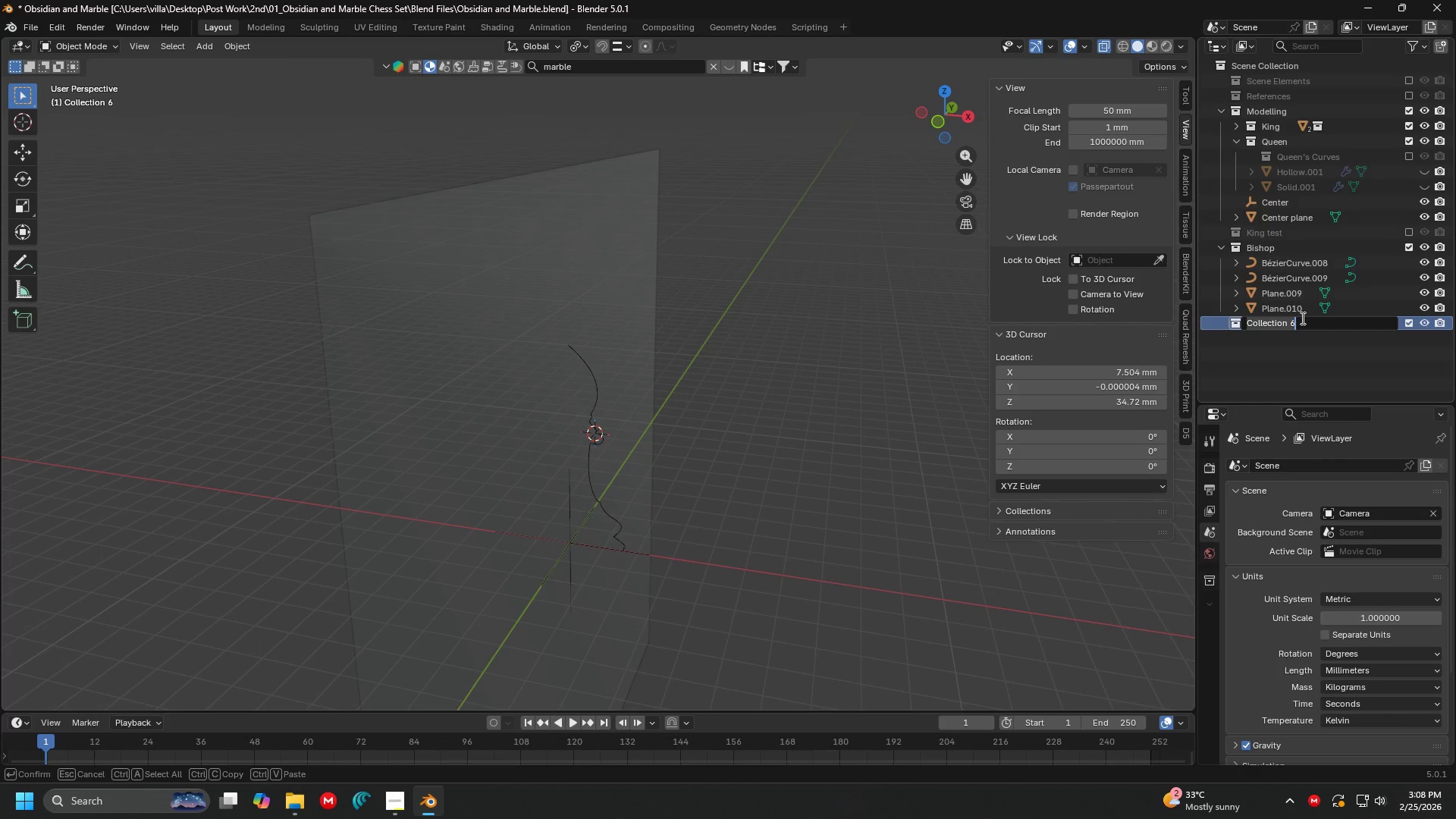 
type(Bishop's Curves)
 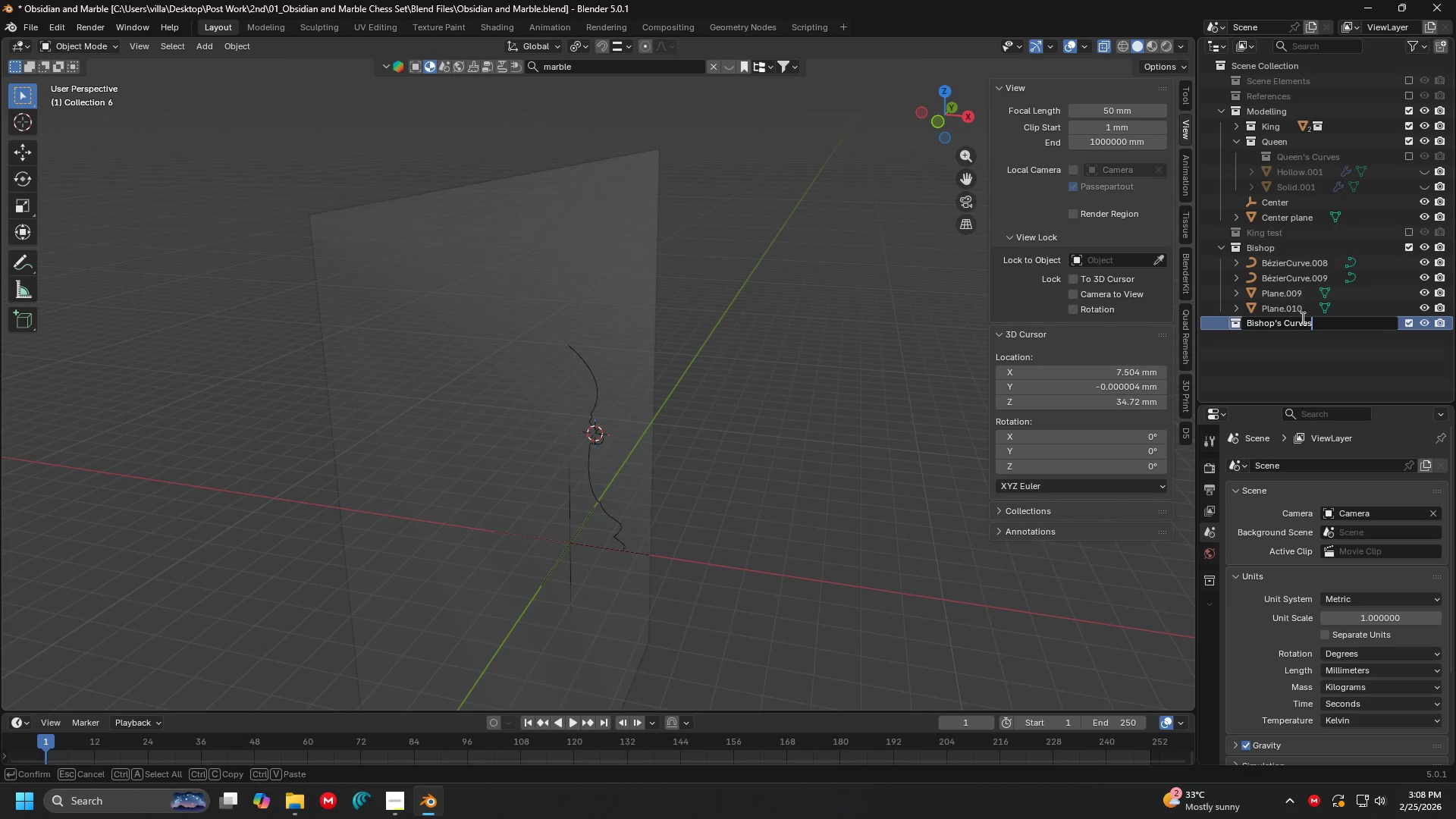 
key(Enter)
 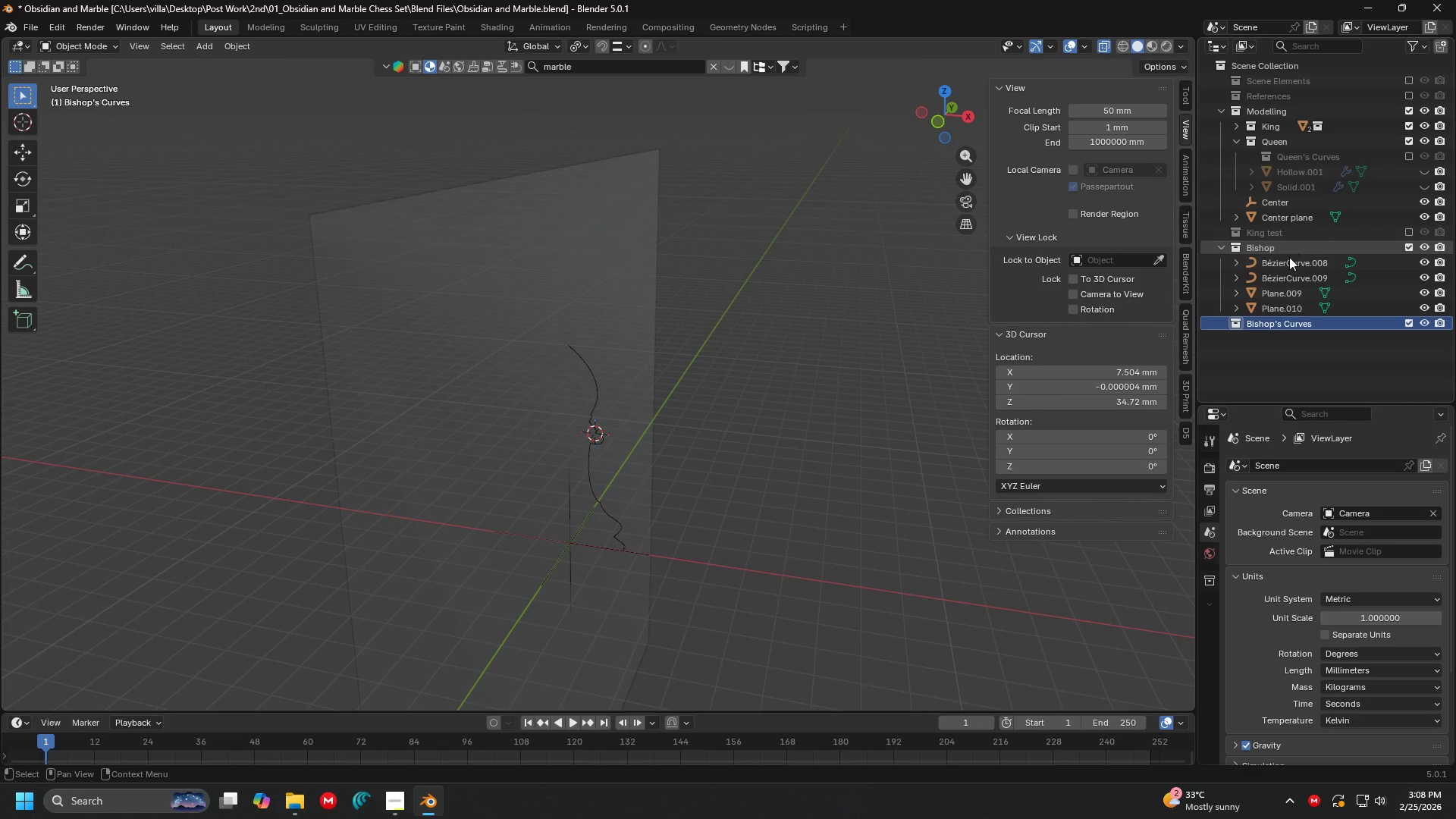 
double_click([1291, 267])
 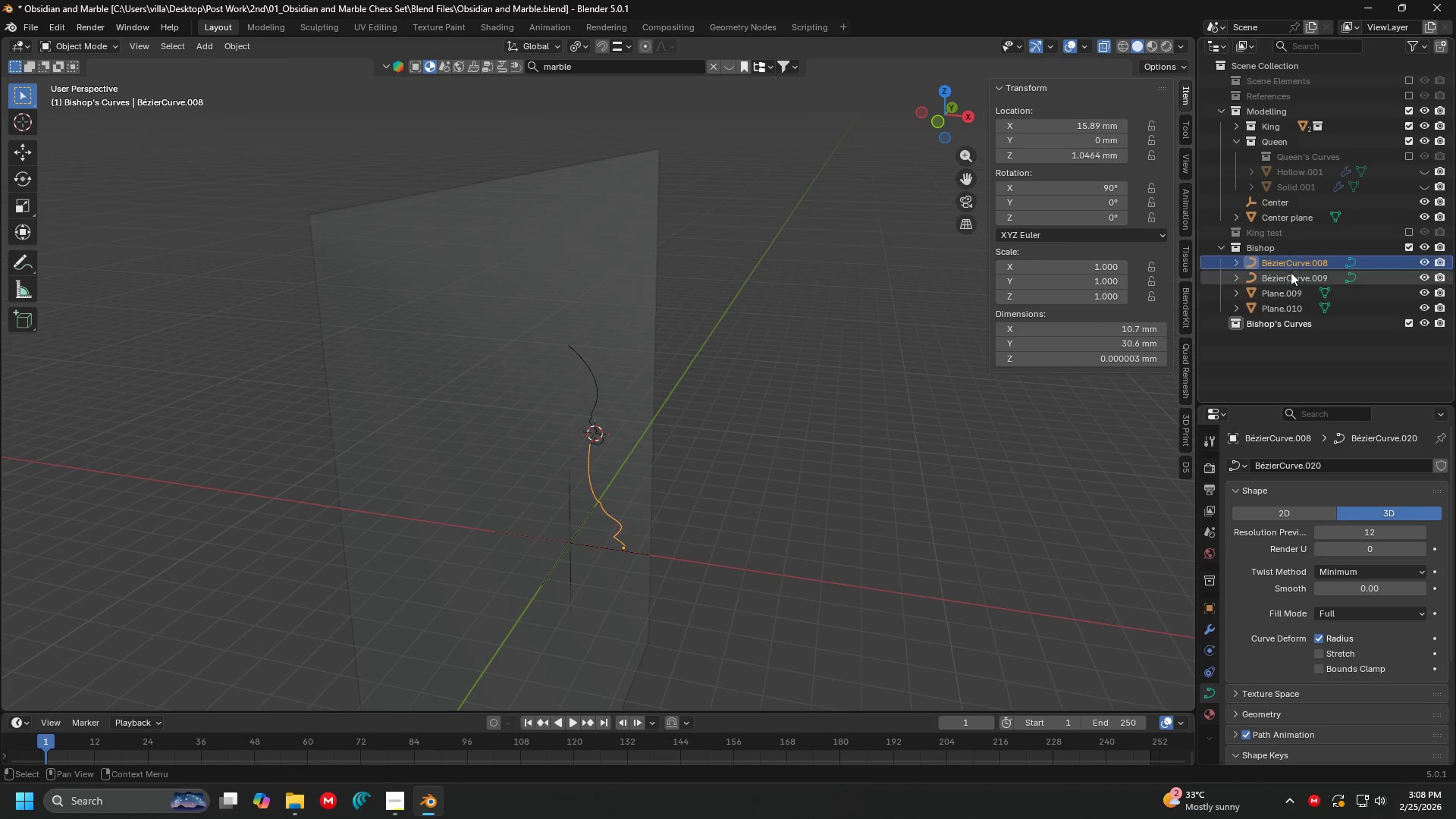 
hold_key(key=ShiftLeft, duration=0.44)
triple_click([1285, 303])
 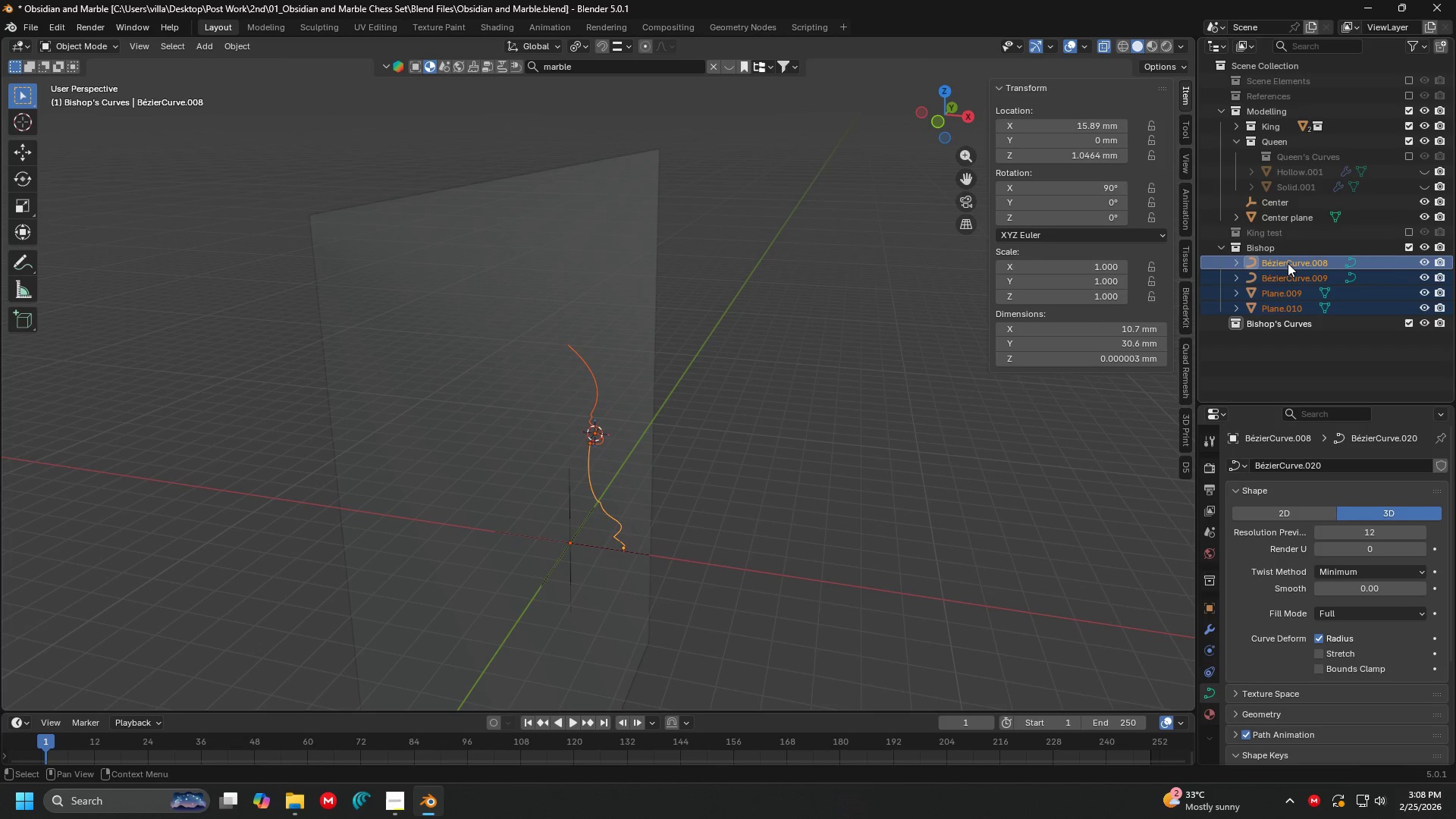 
left_click_drag(start_coordinate=[1288, 263], to_coordinate=[1282, 324])
 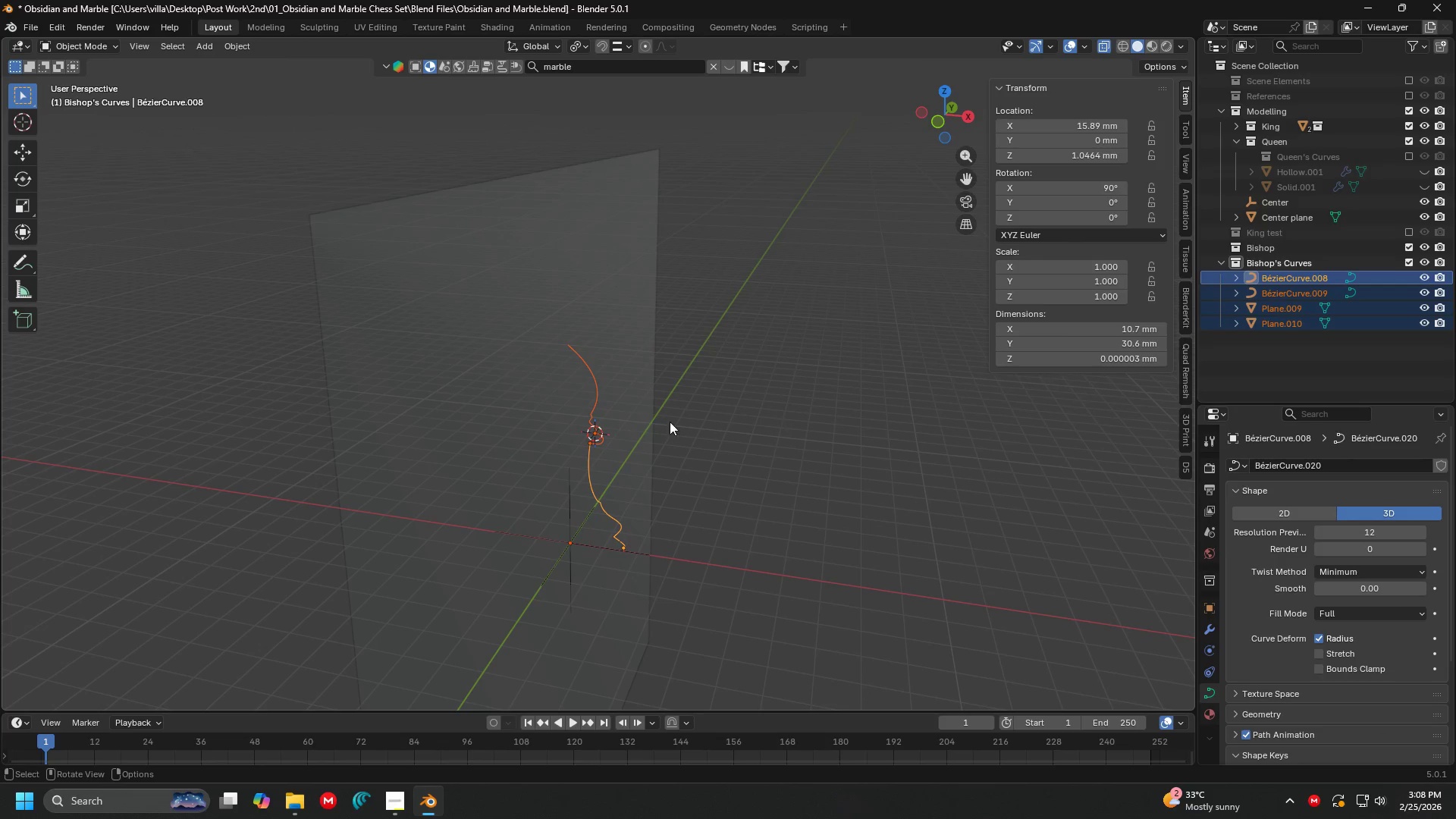 
key(Shift+ShiftLeft)
 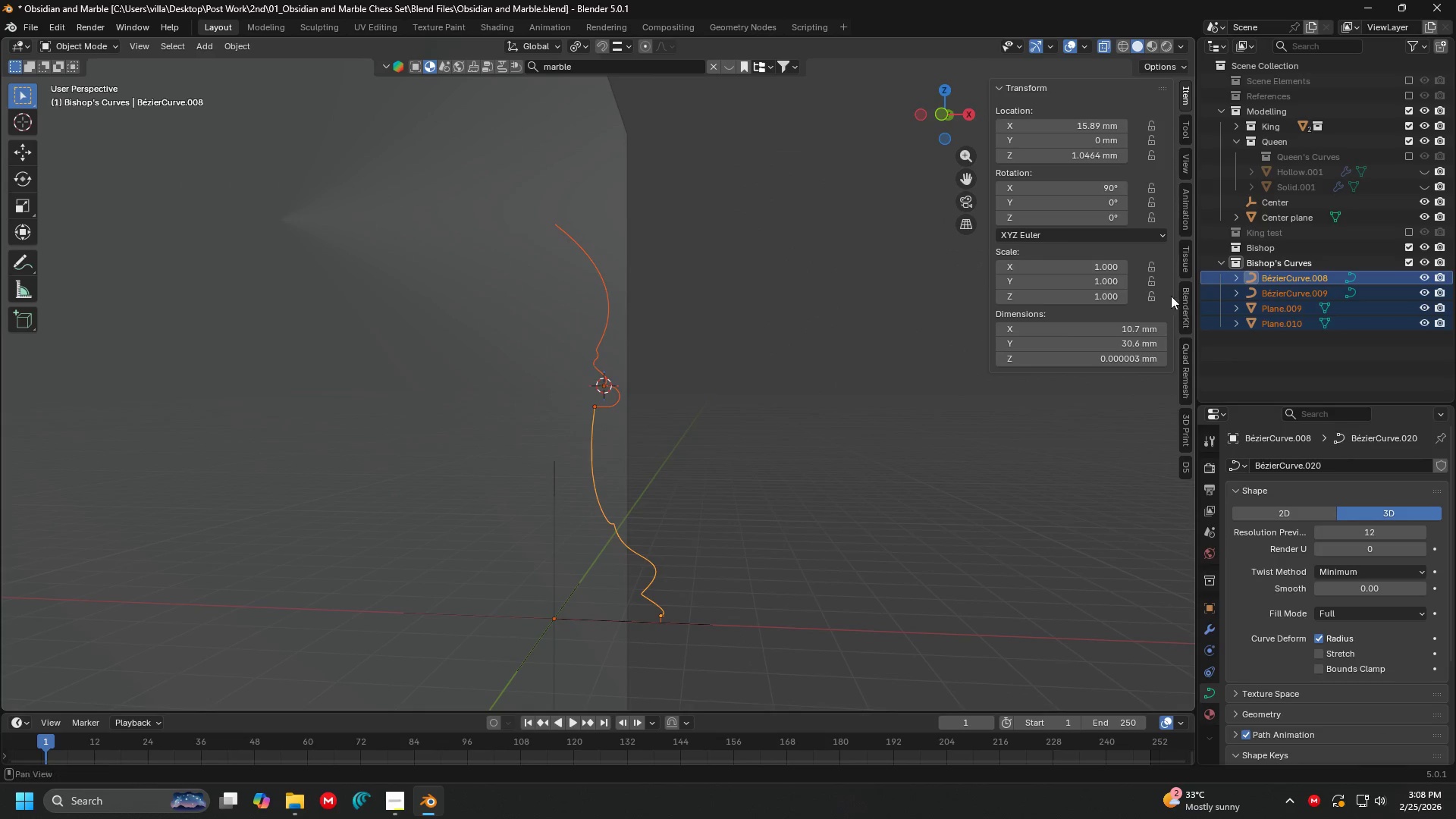 
scroll: coordinate [673, 380], scroll_direction: up, amount: 3.0
 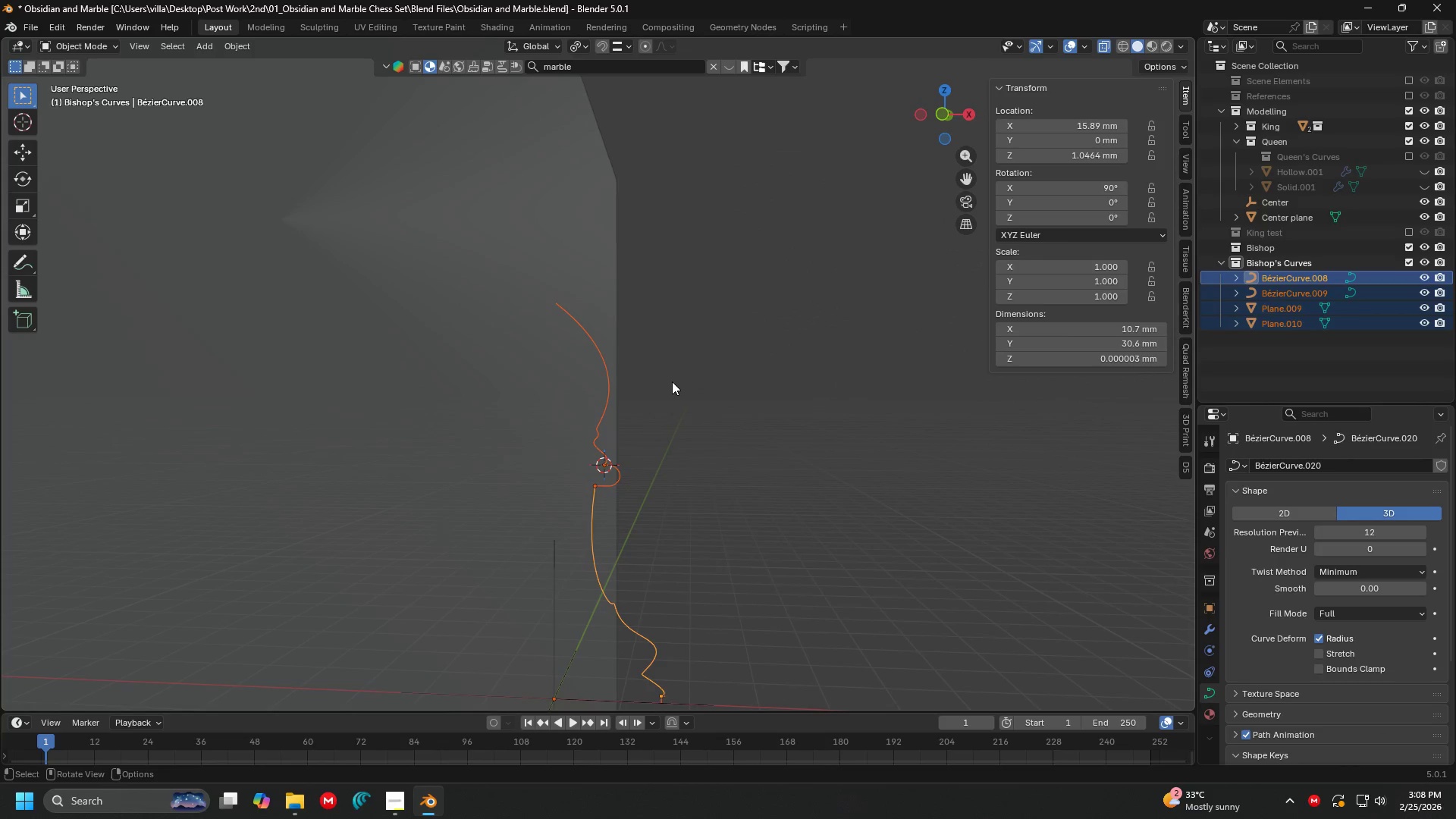 
key(Shift+D)
 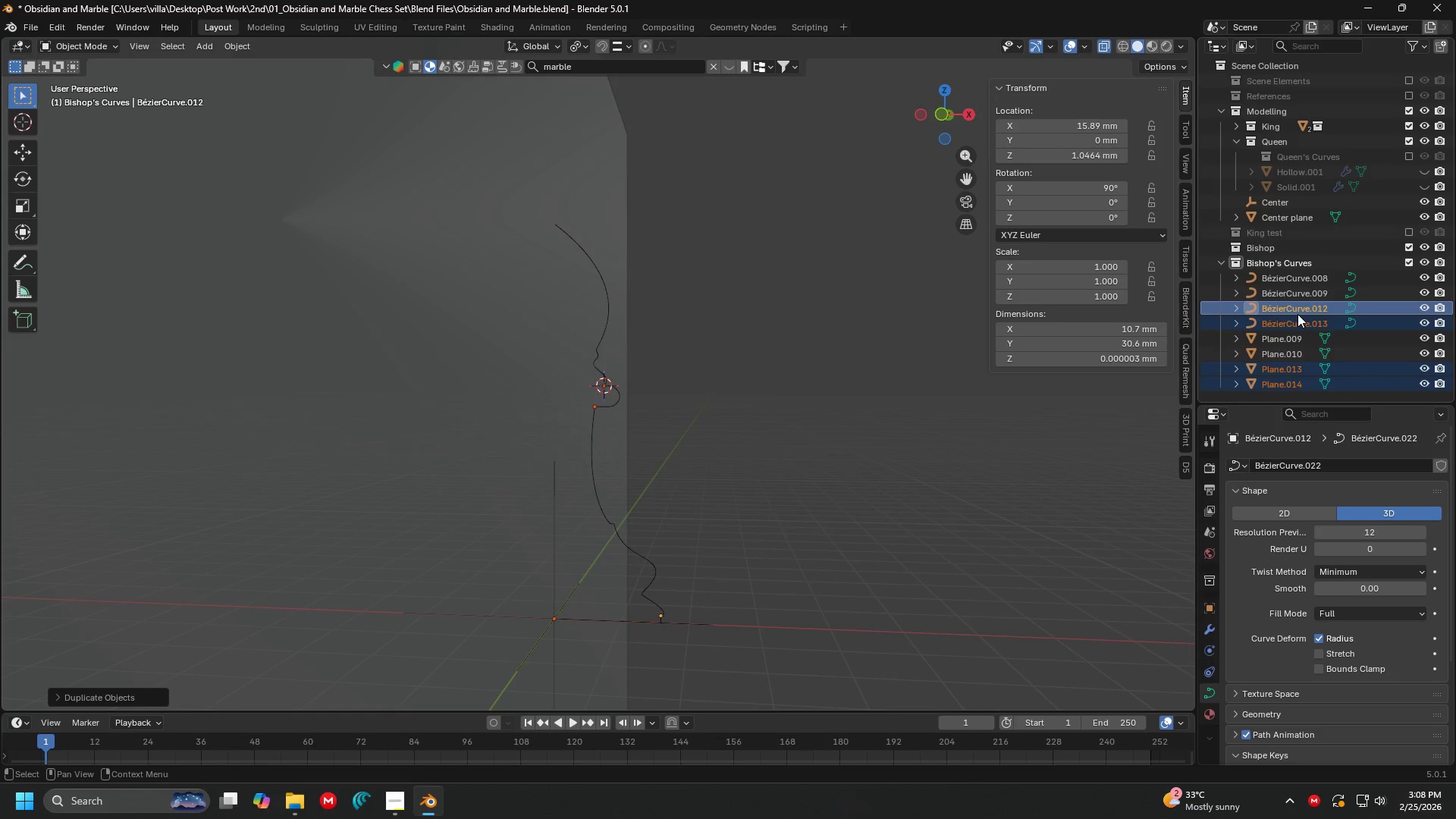 
left_click_drag(start_coordinate=[1298, 312], to_coordinate=[1304, 246])
 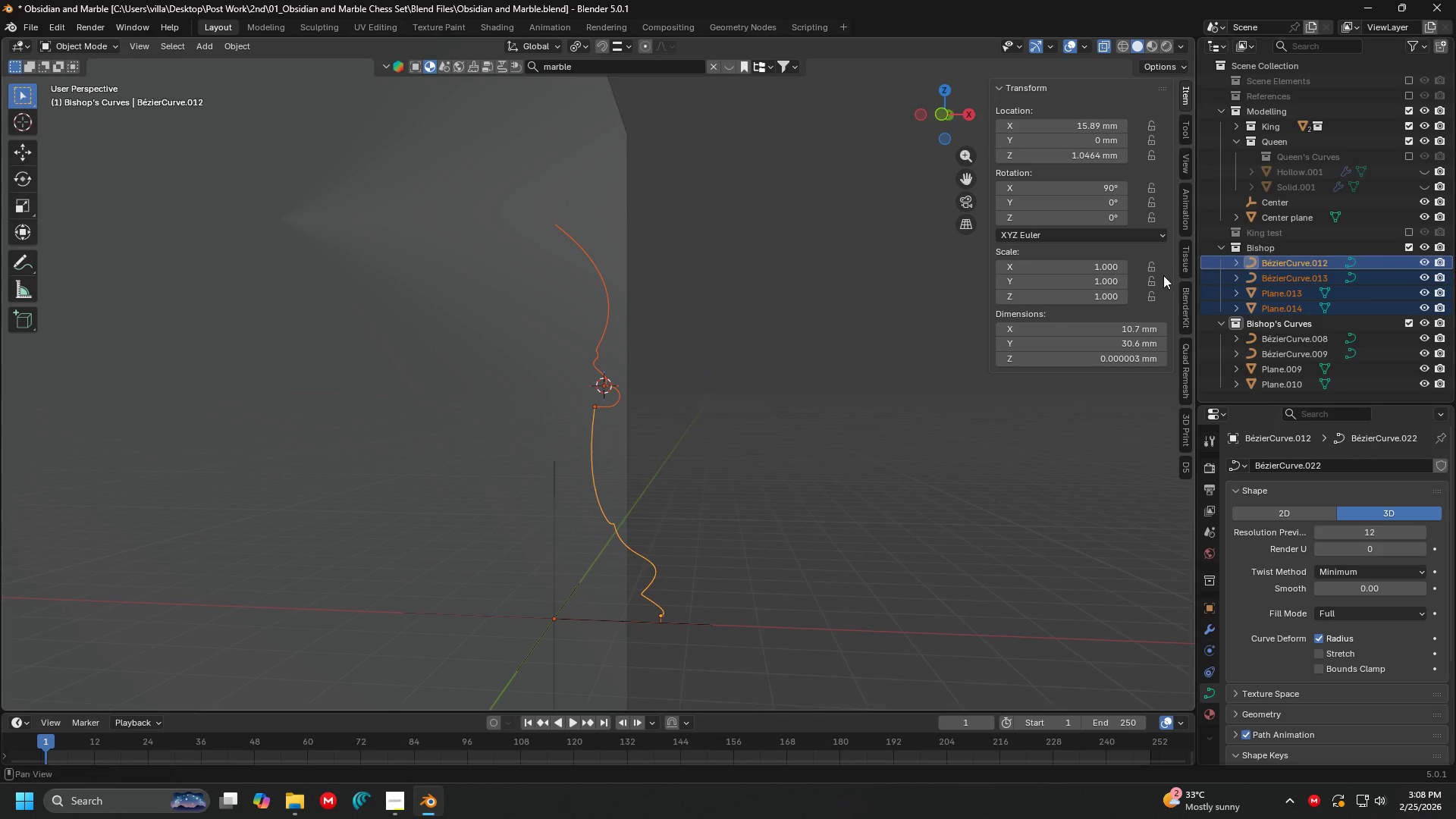 
right_click([739, 344])
 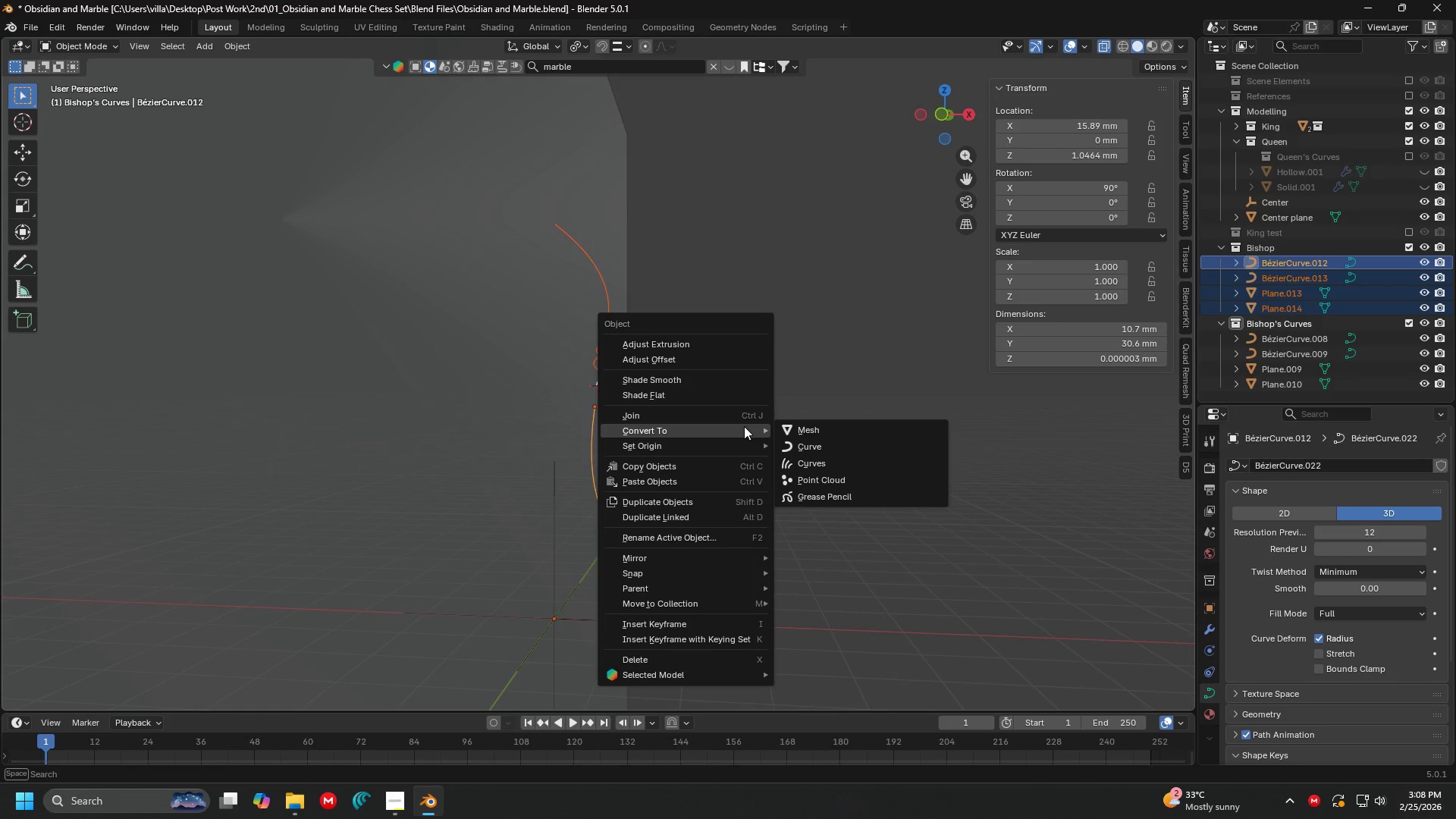 
left_click([830, 425])
 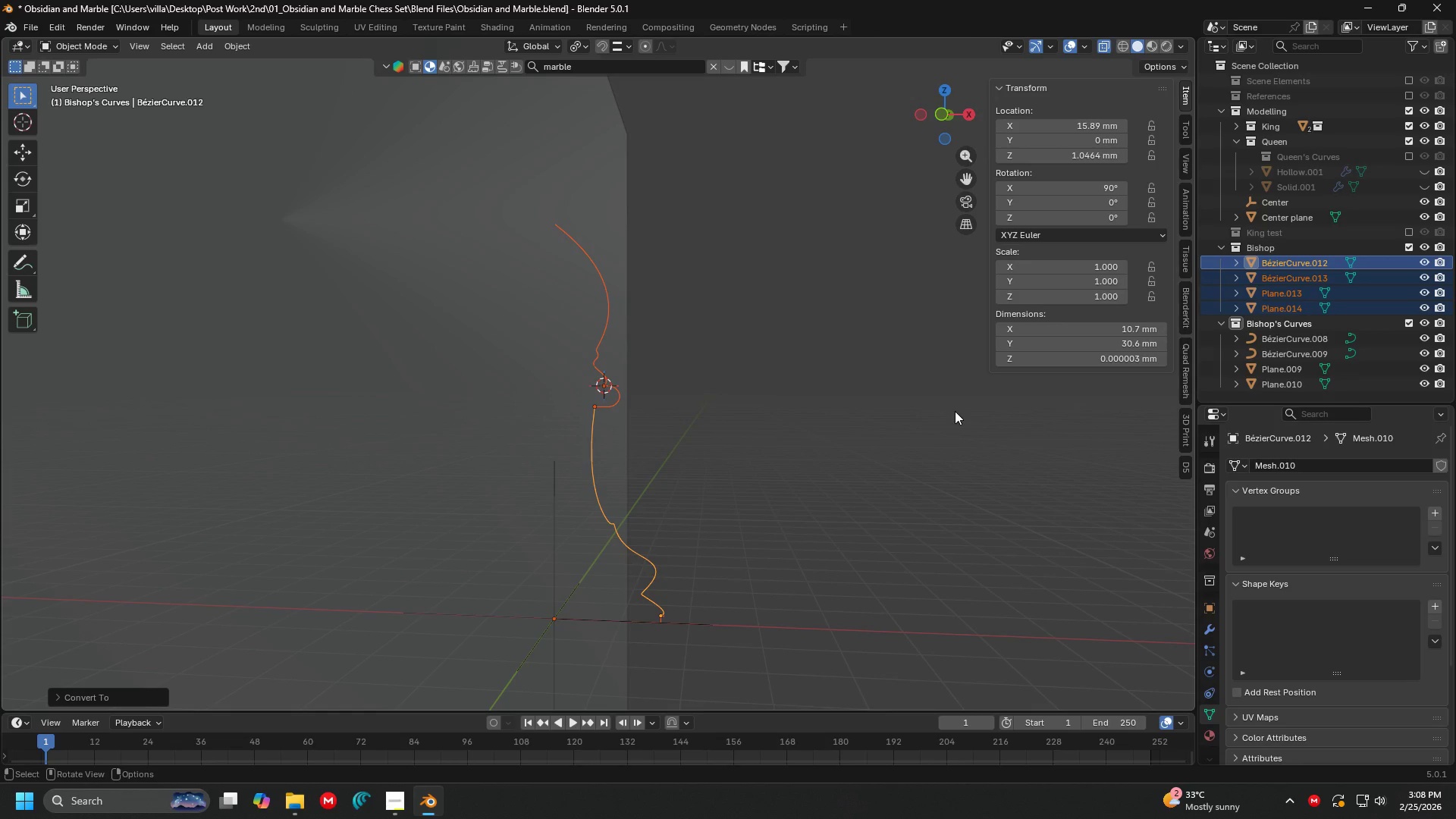 
key(Control+J)
 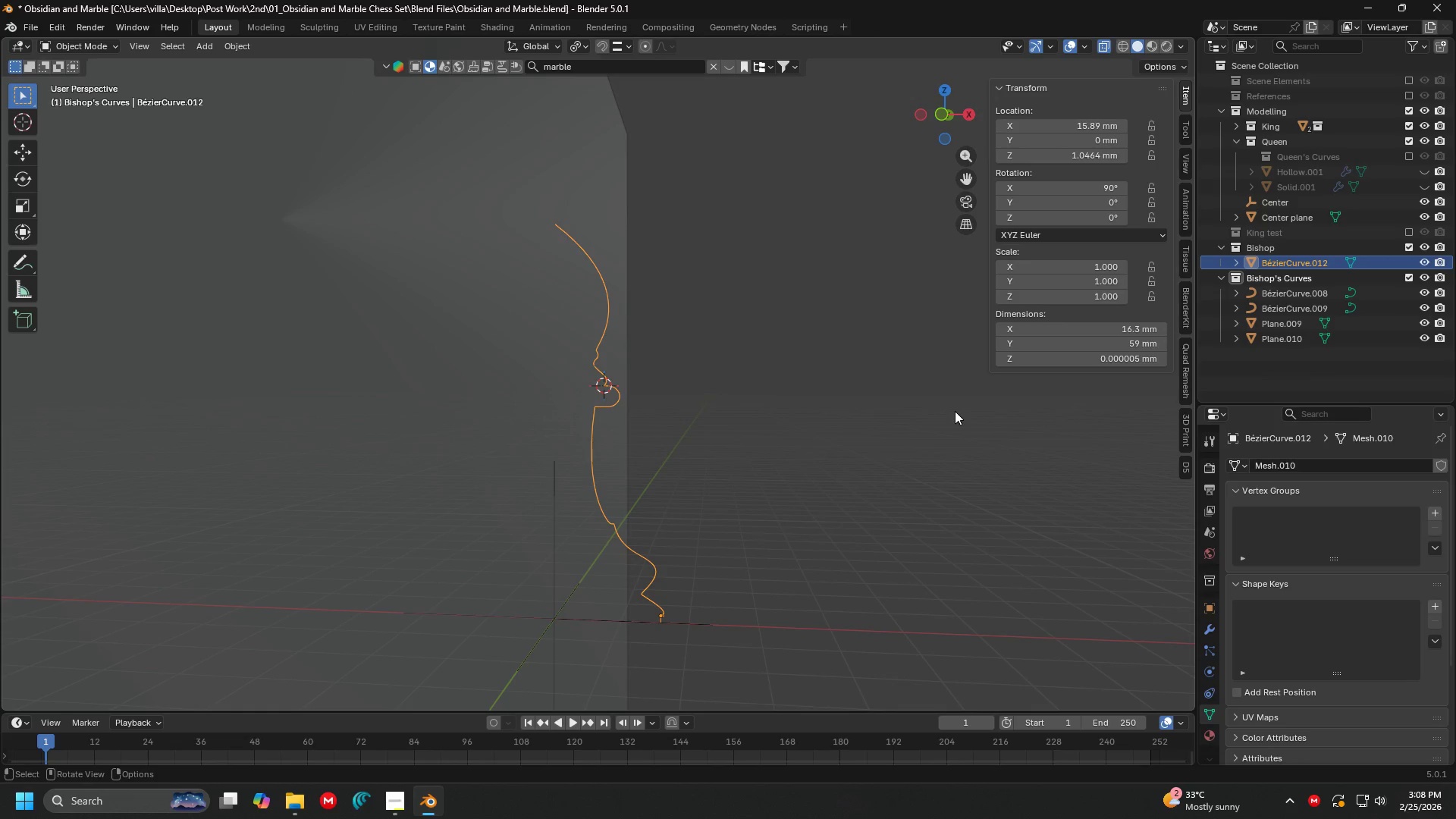 
key(Tab)
type(am)
 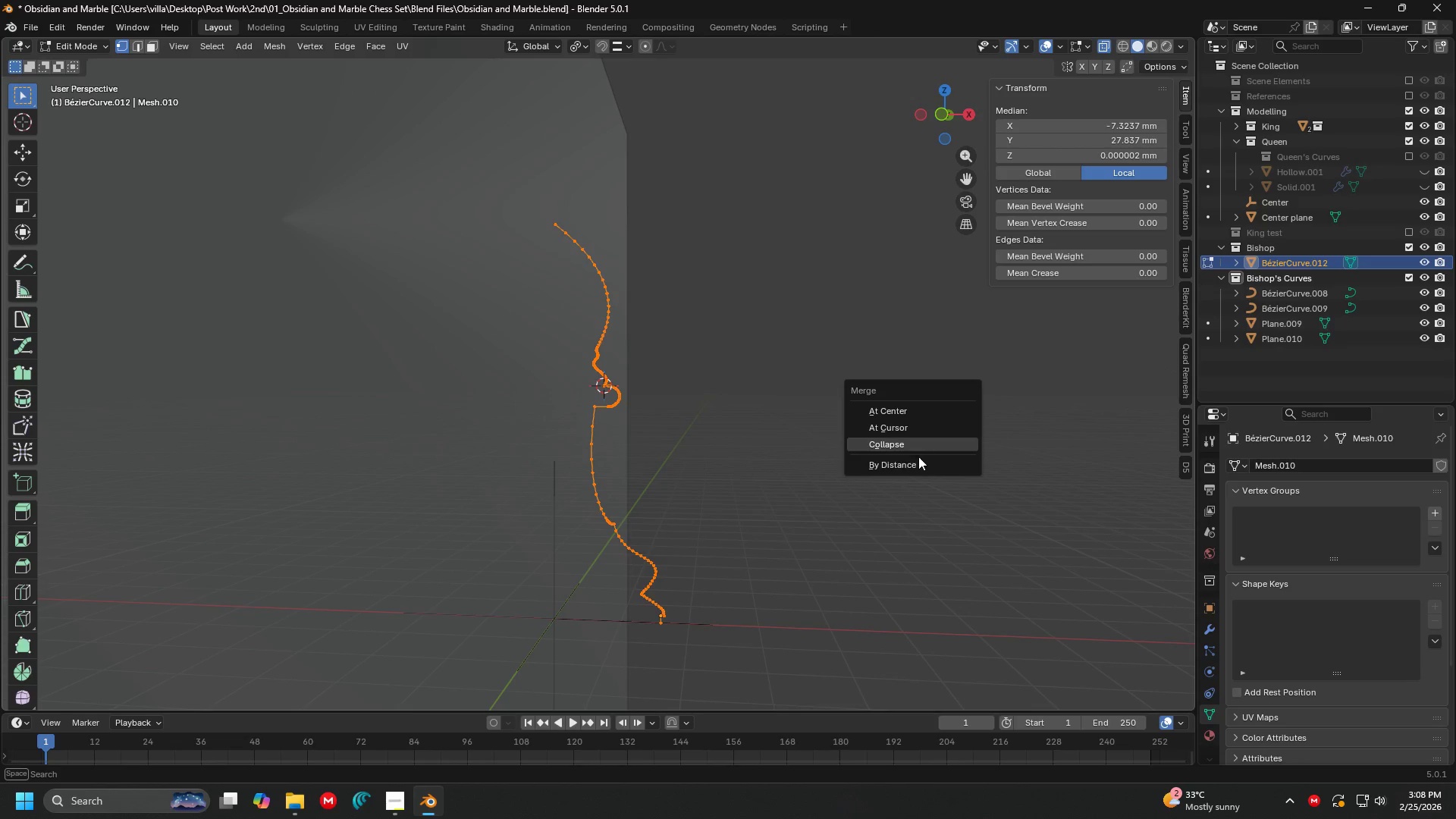 
left_click([916, 460])
 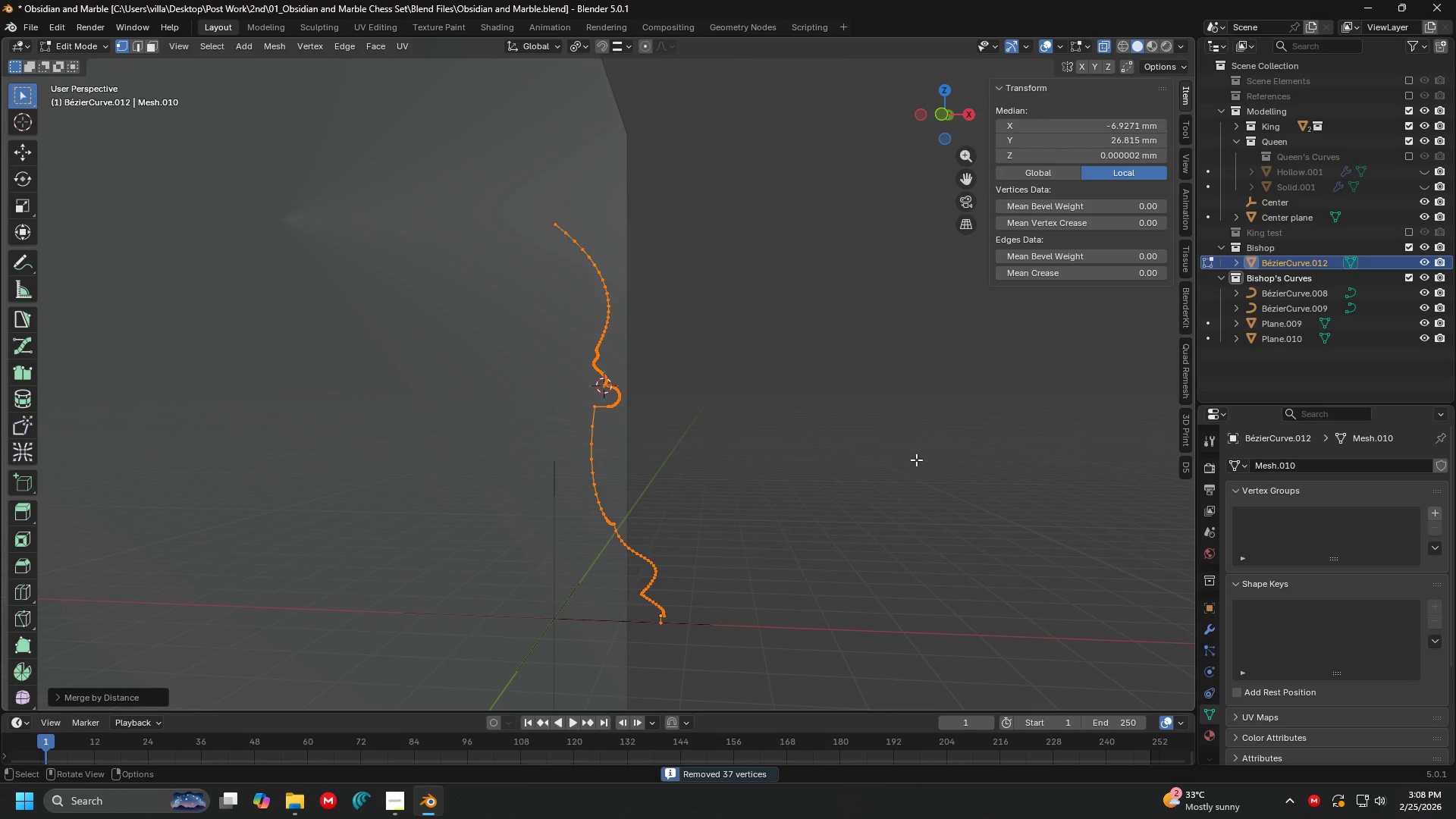 
key(Tab)
 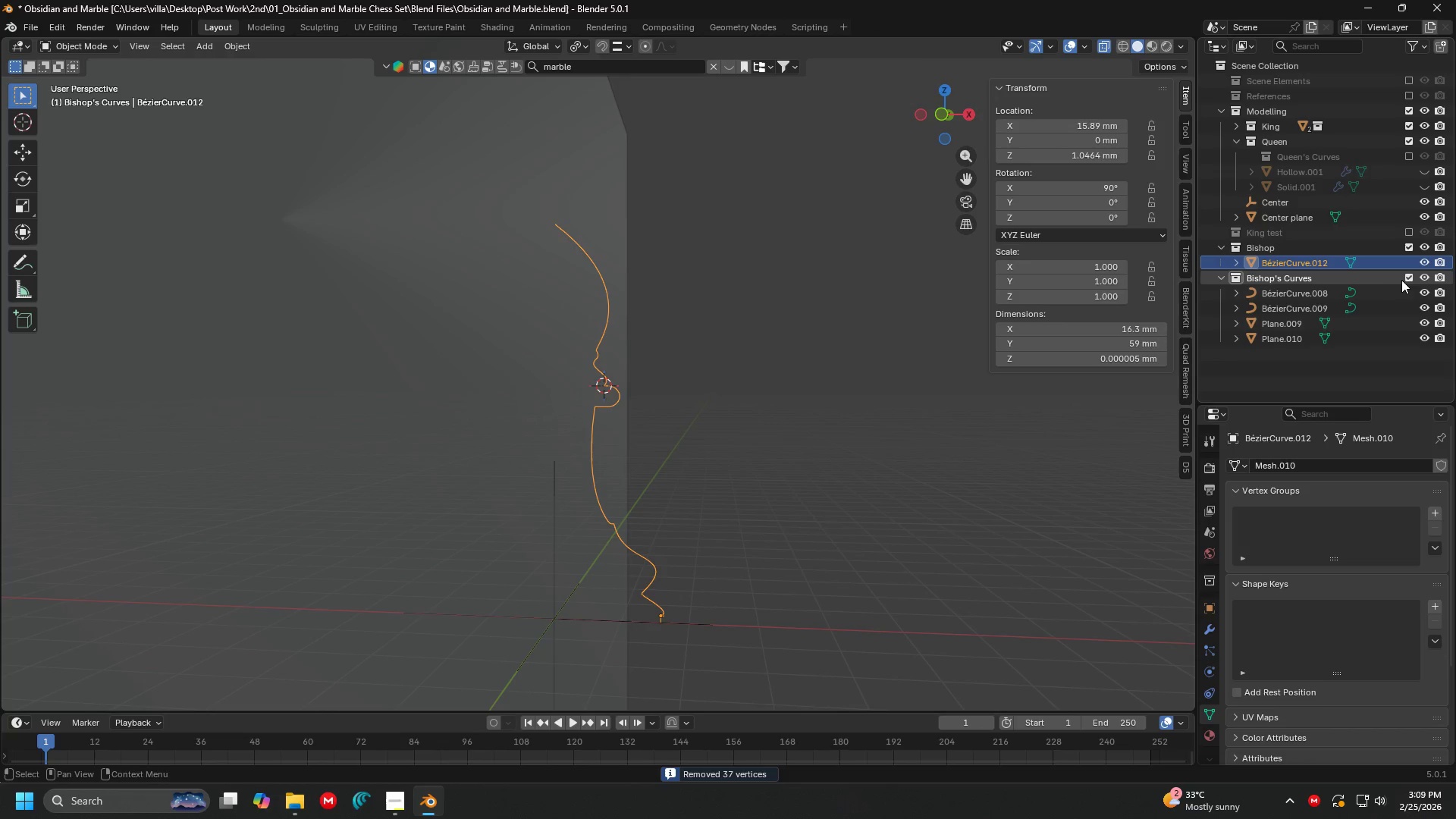 
left_click([1407, 279])
 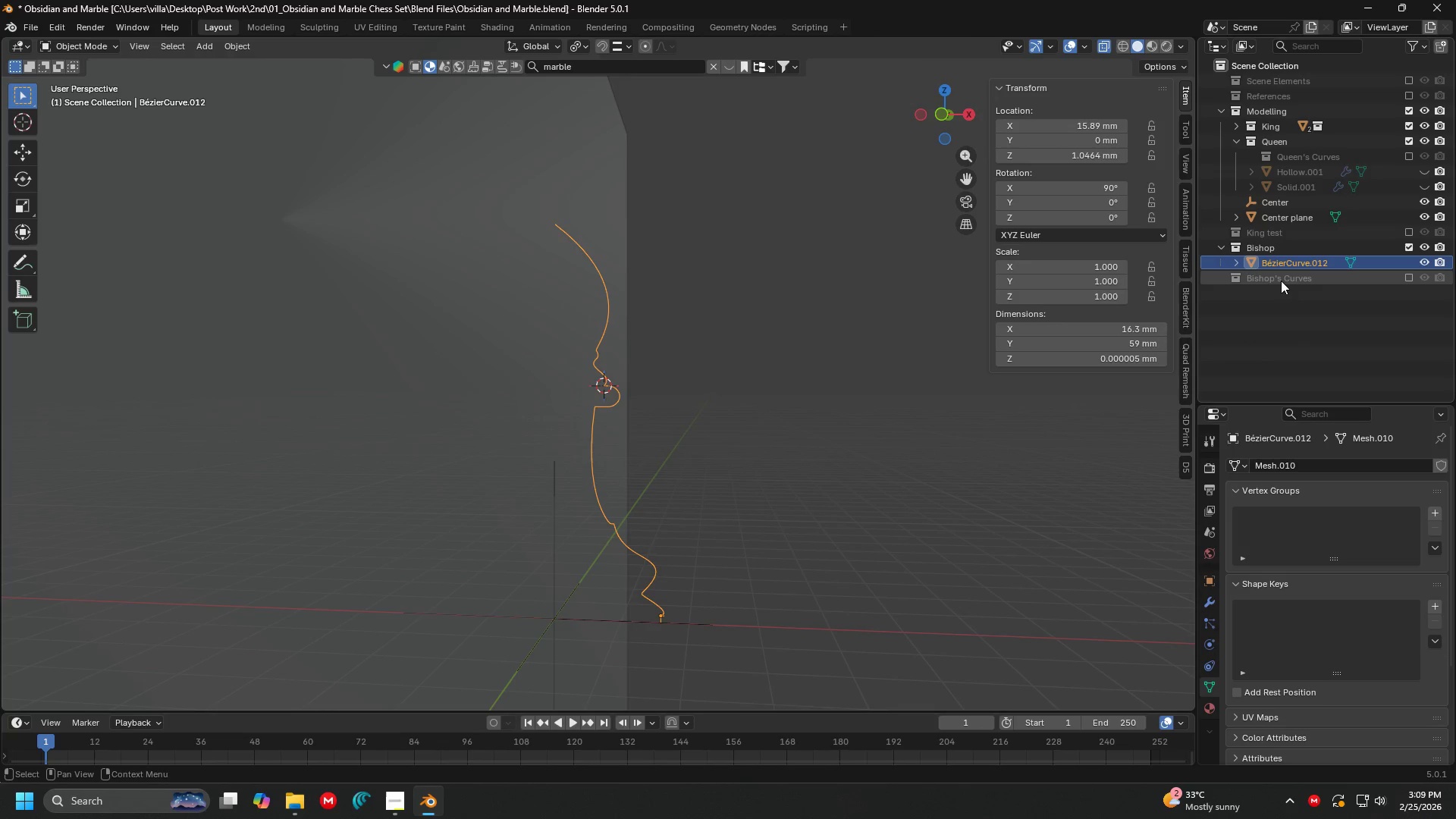 
left_click_drag(start_coordinate=[1276, 277], to_coordinate=[1294, 254])
 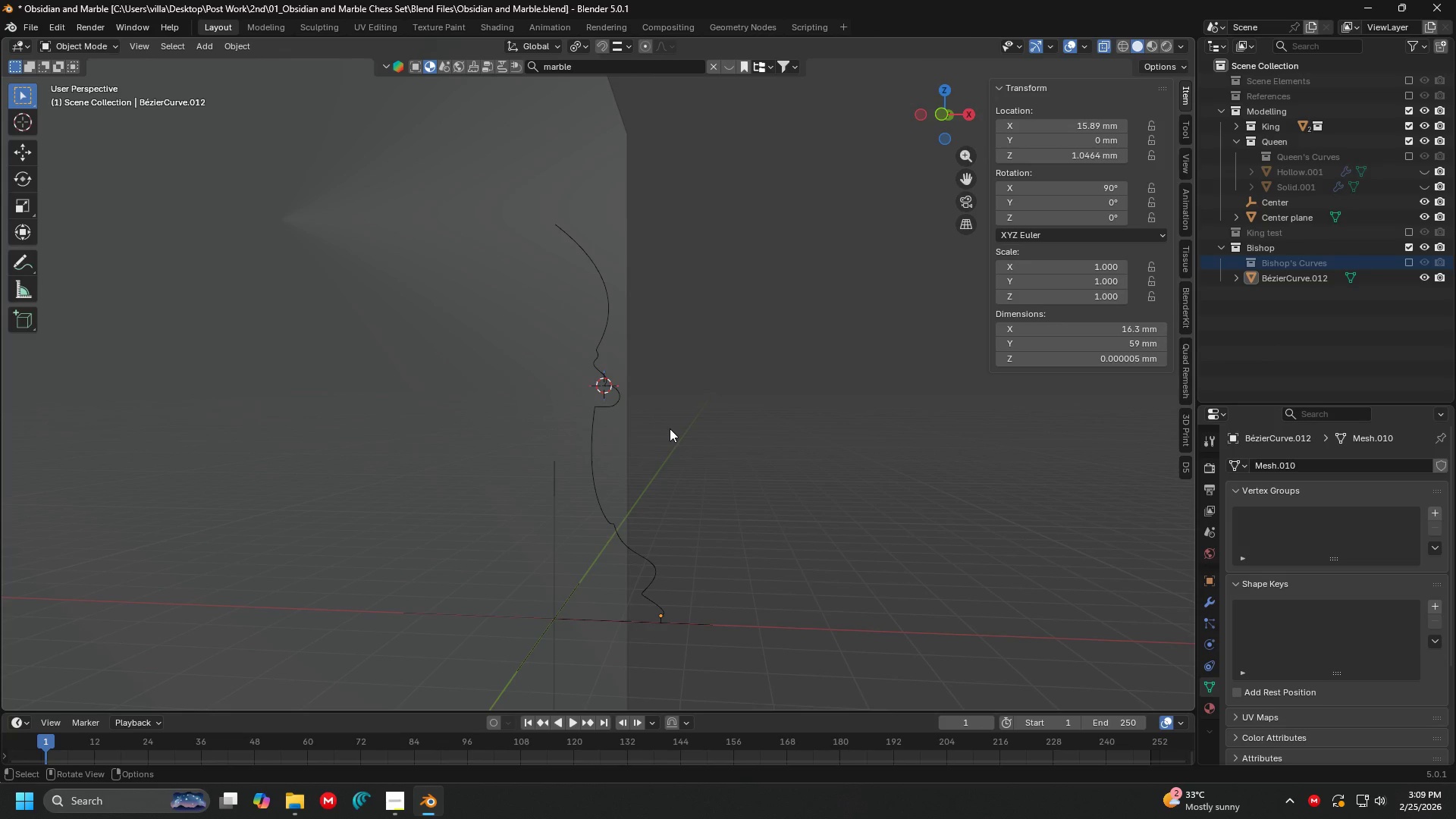 
hold_key(key=ShiftLeft, duration=0.44)
 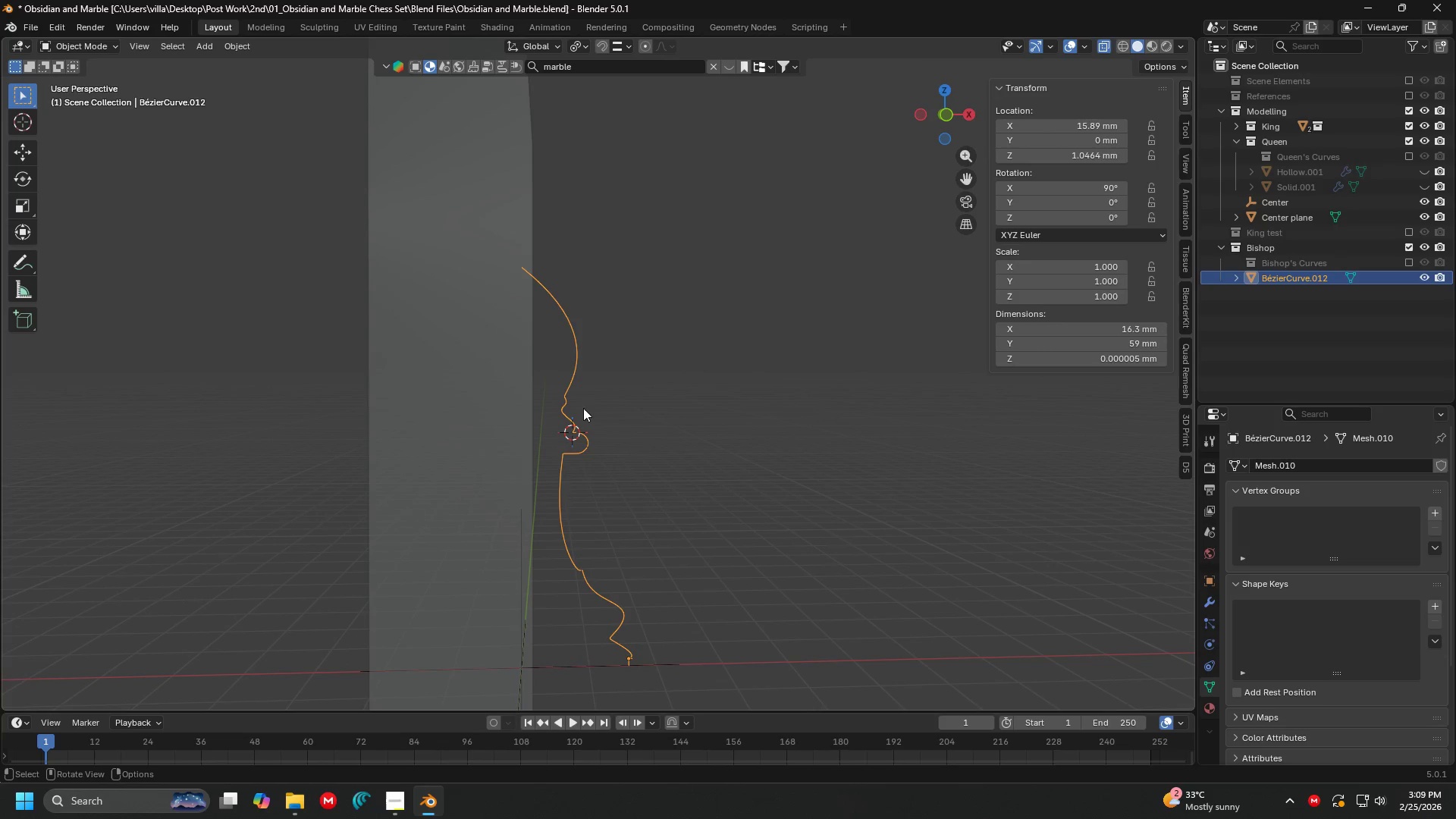 
key(Tab)
 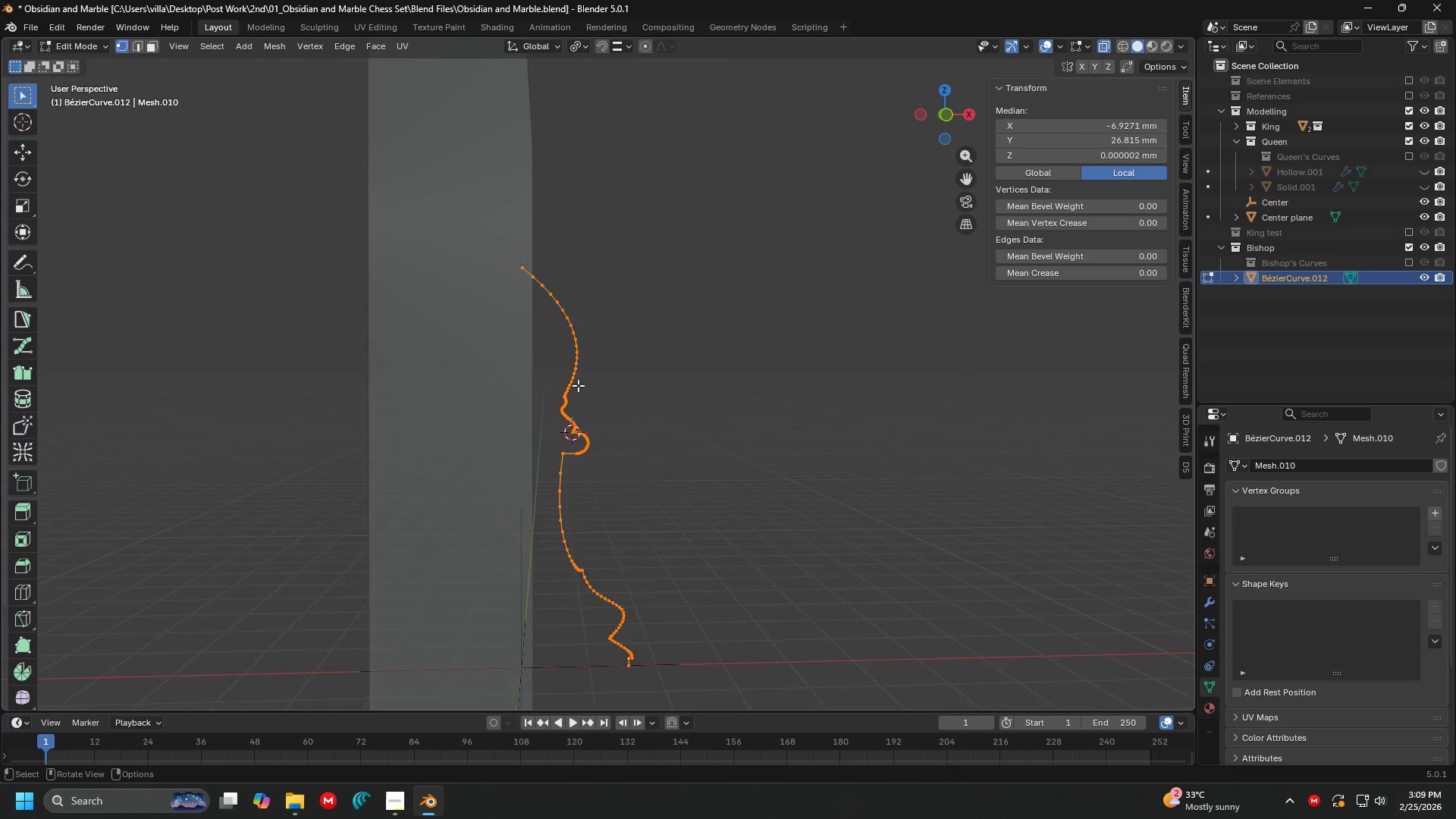 
key(1)
 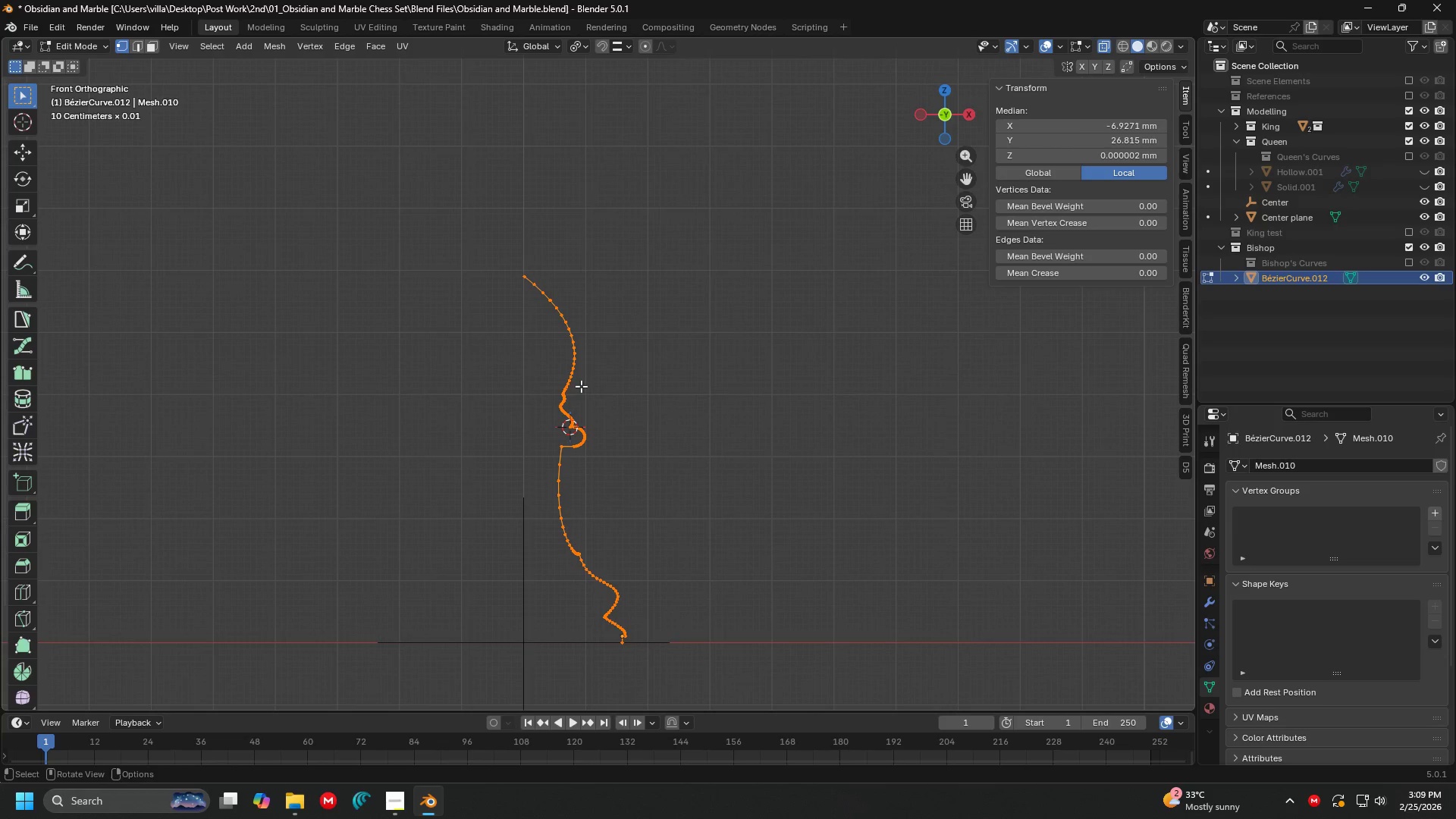 
key(Shift+ShiftLeft)
 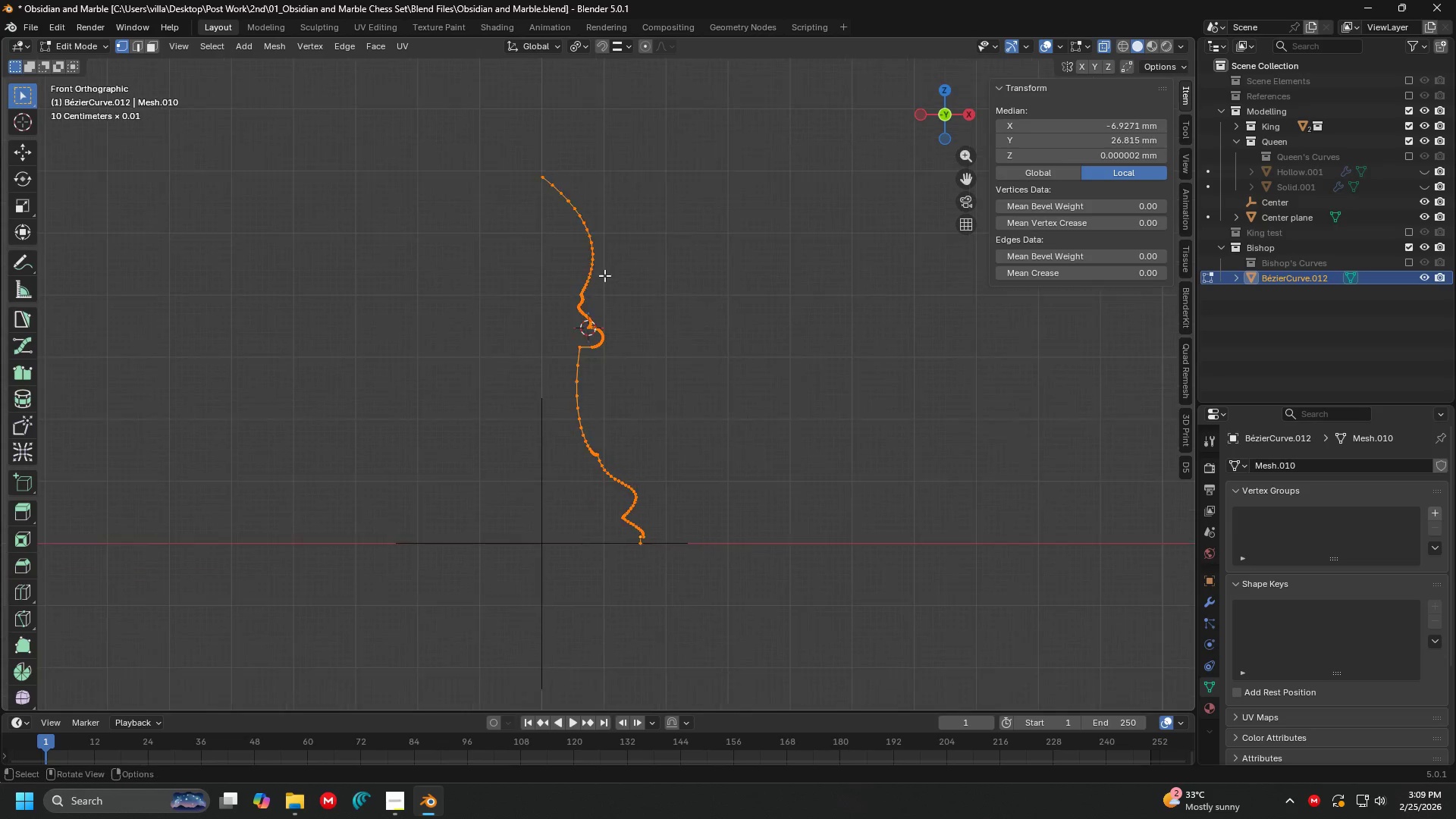 
scroll: coordinate [604, 275], scroll_direction: up, amount: 5.0
 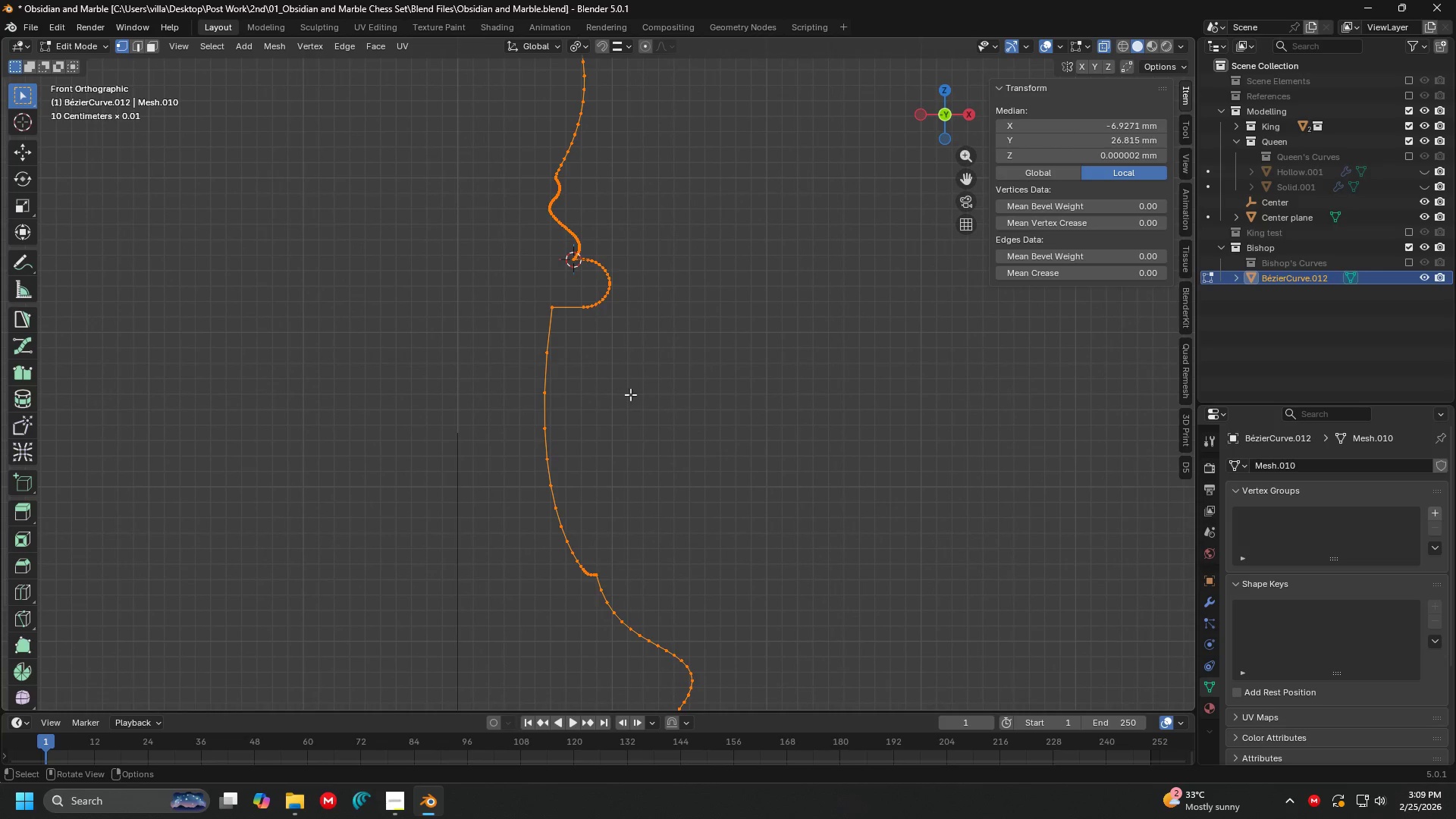 
hold_key(key=ShiftLeft, duration=0.45)
 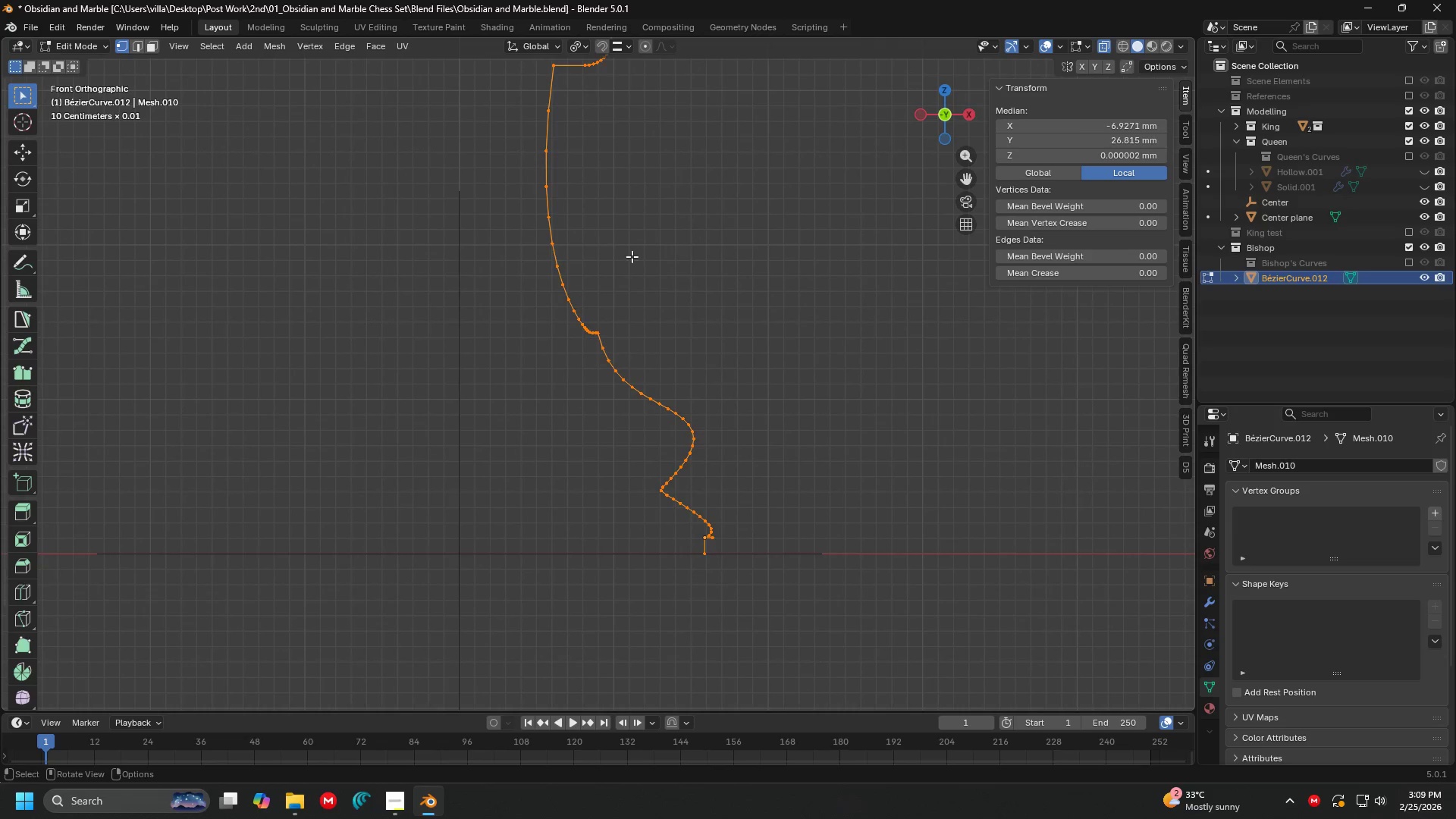 
scroll: coordinate [649, 243], scroll_direction: up, amount: 7.0
 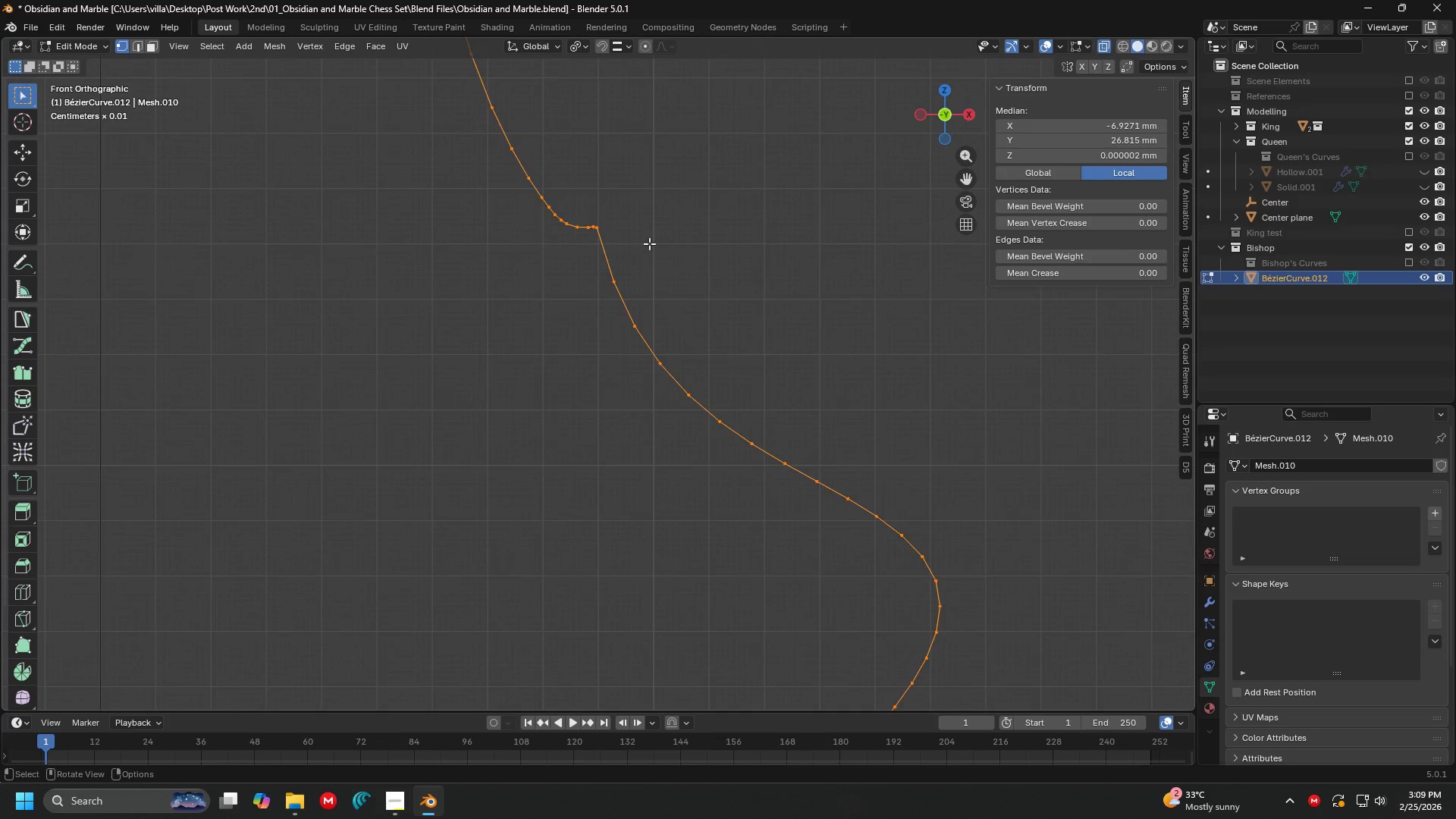 
hold_key(key=ShiftLeft, duration=0.52)
 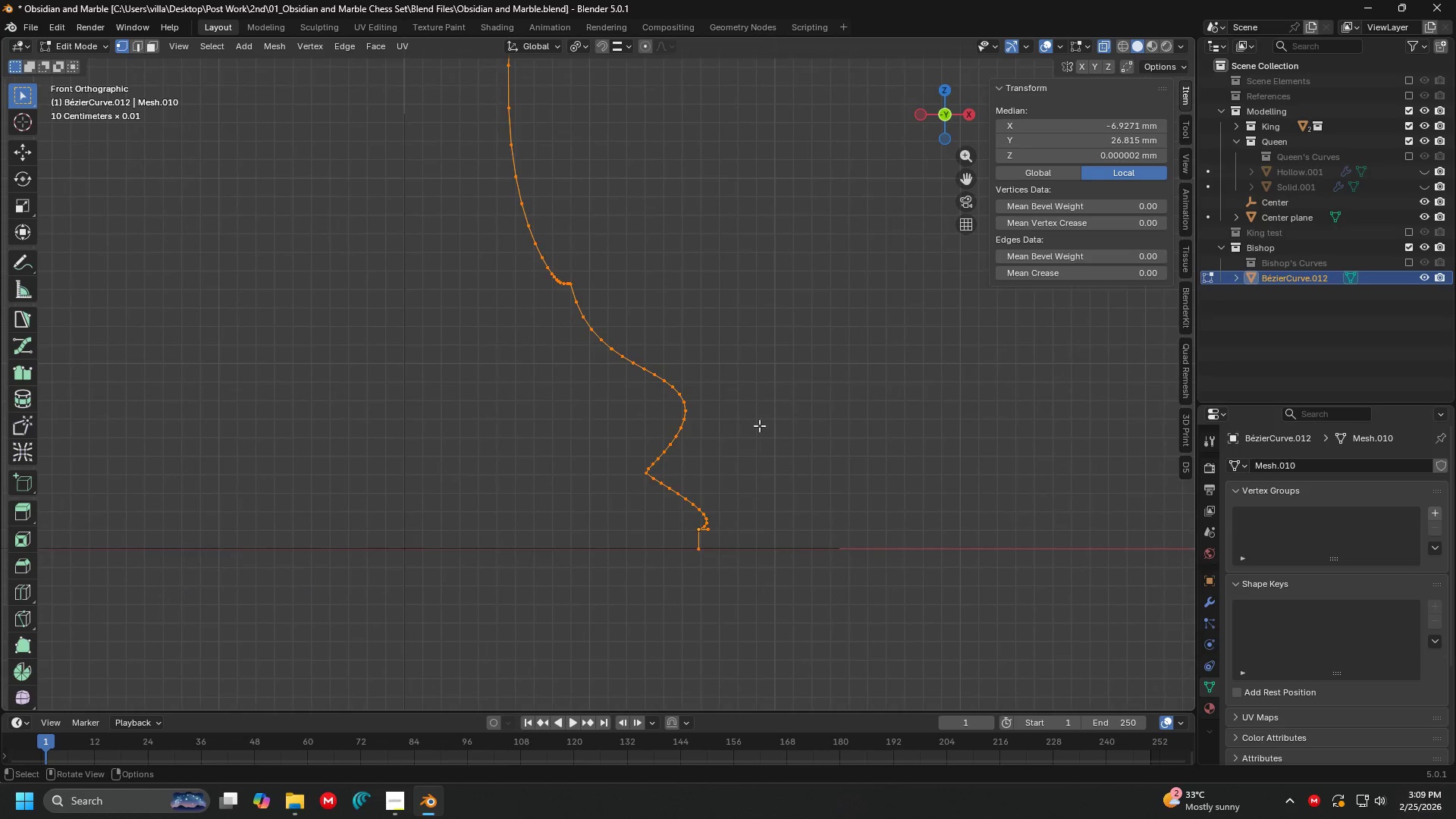 
scroll: coordinate [649, 243], scroll_direction: down, amount: 6.0
 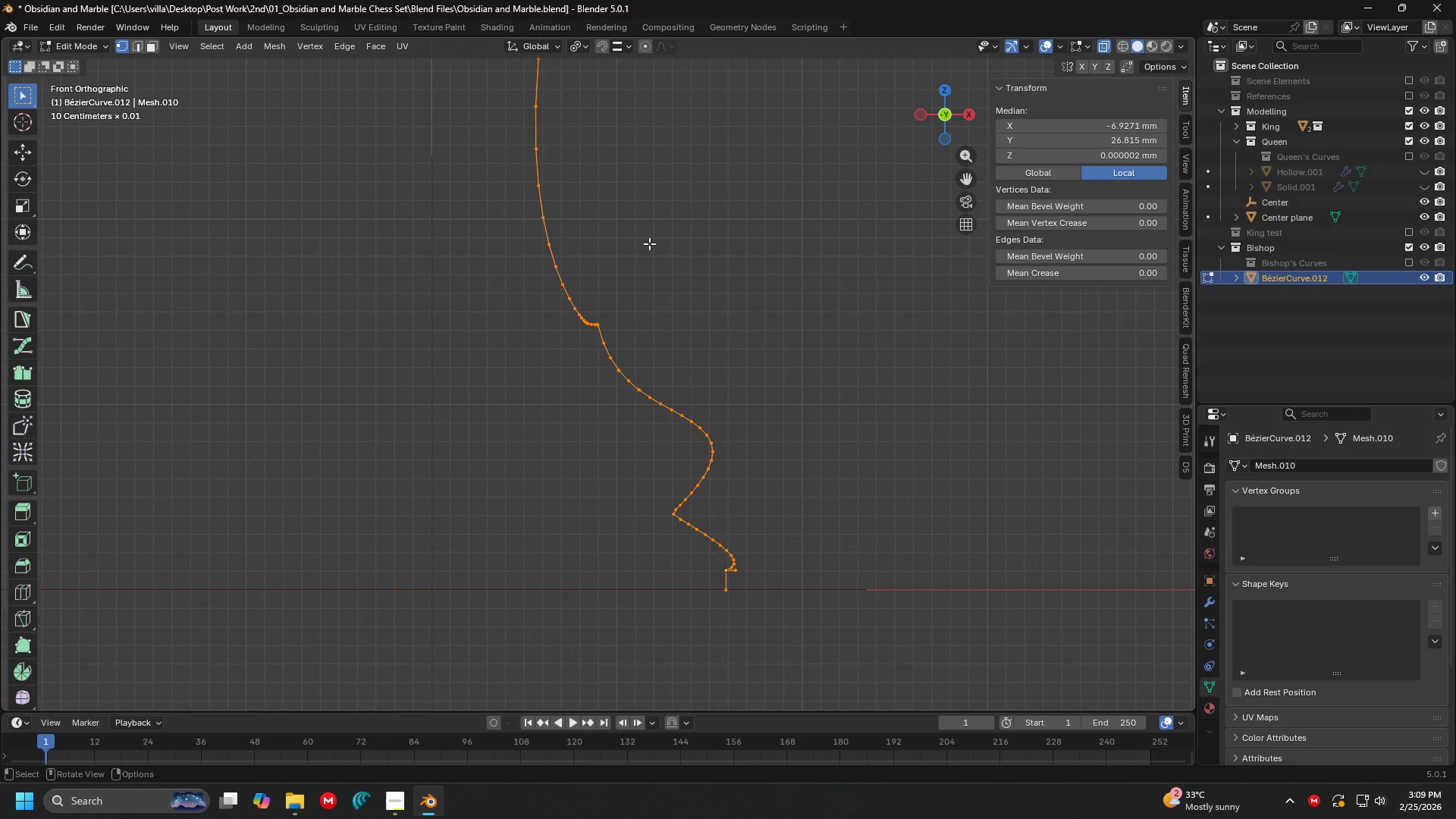 
hold_key(key=ShiftLeft, duration=0.36)
 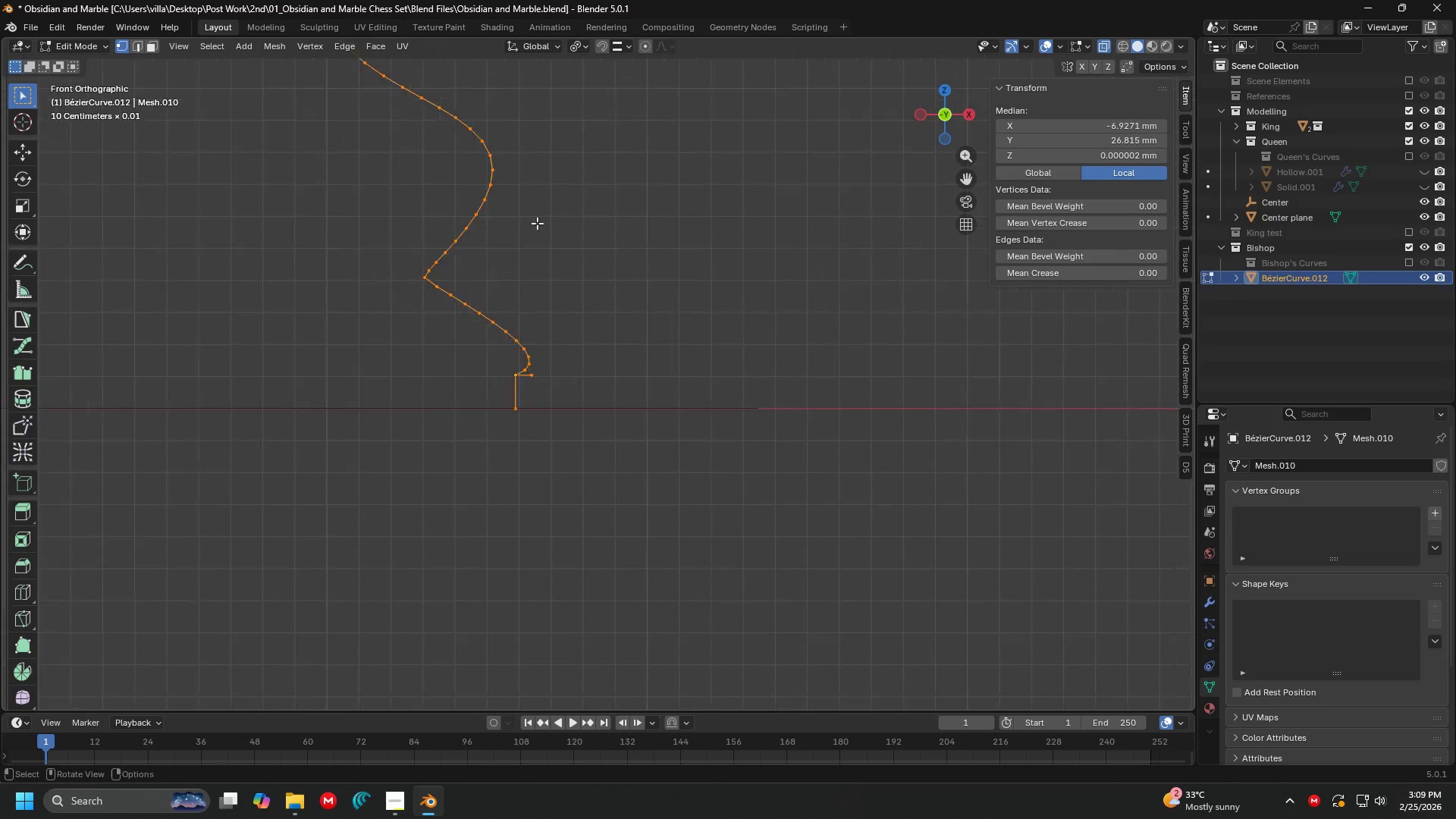 
scroll: coordinate [809, 503], scroll_direction: up, amount: 3.0
 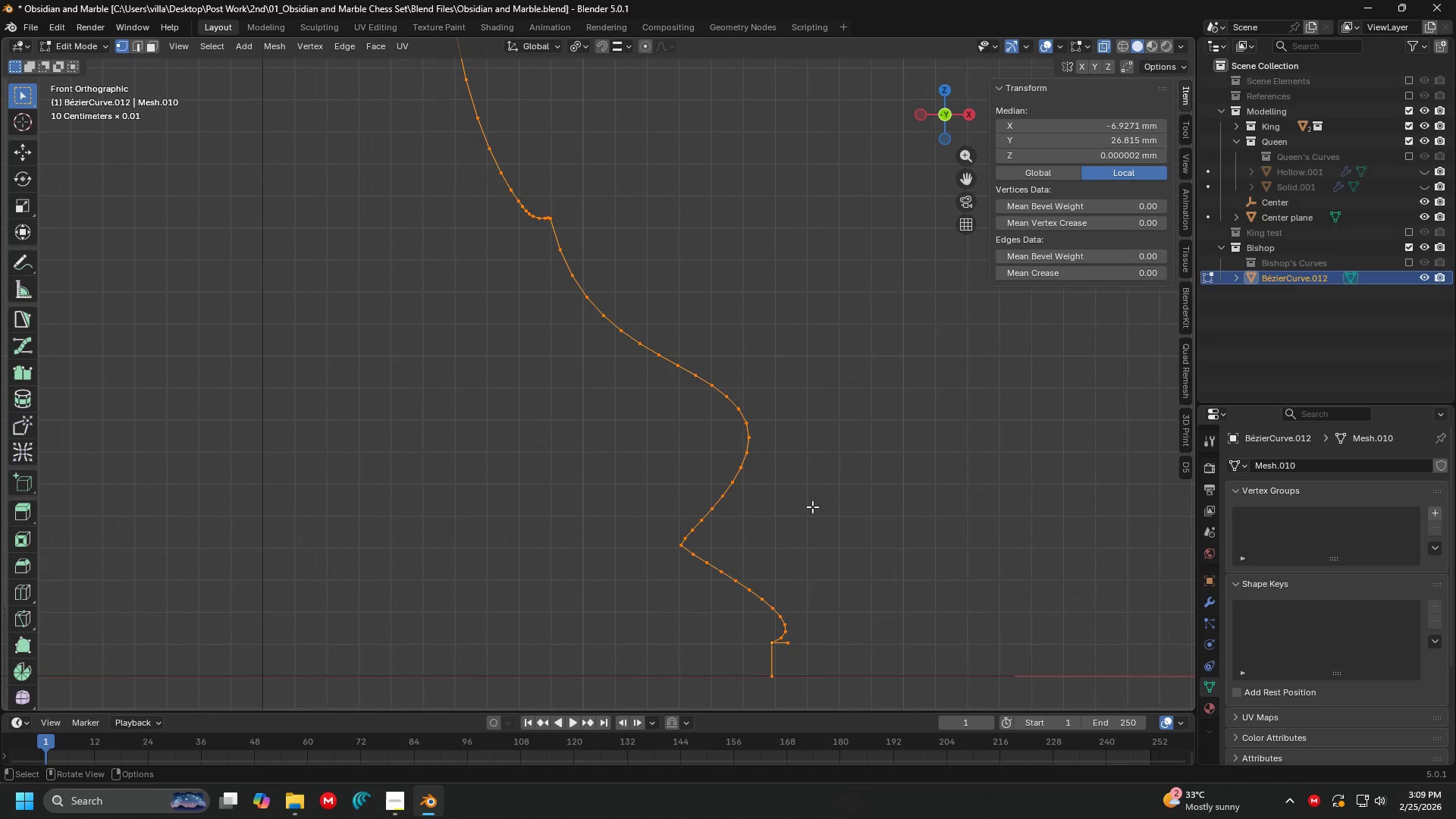 
left_click([436, 380])
 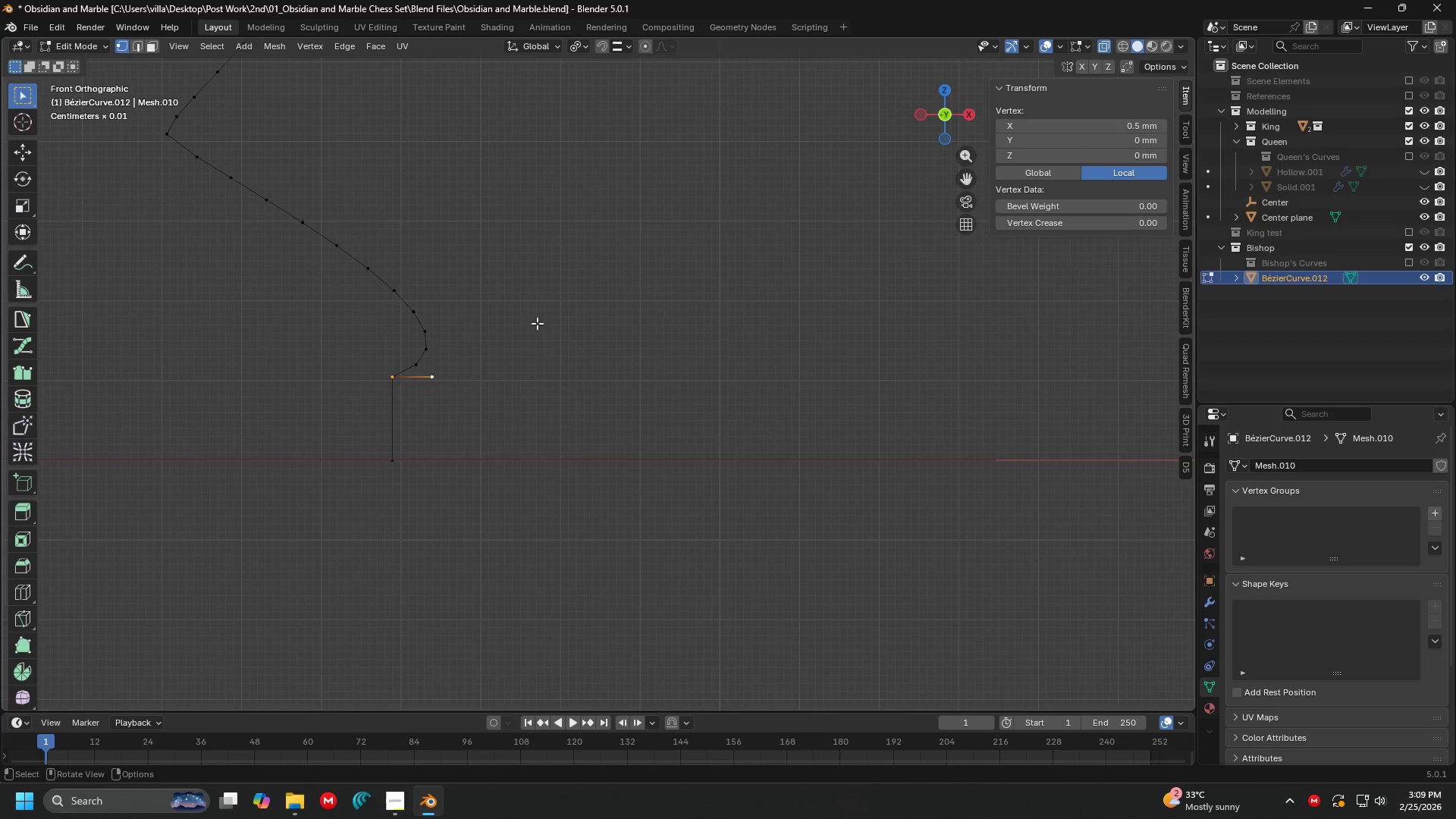 
scroll: coordinate [626, 422], scroll_direction: up, amount: 5.0
 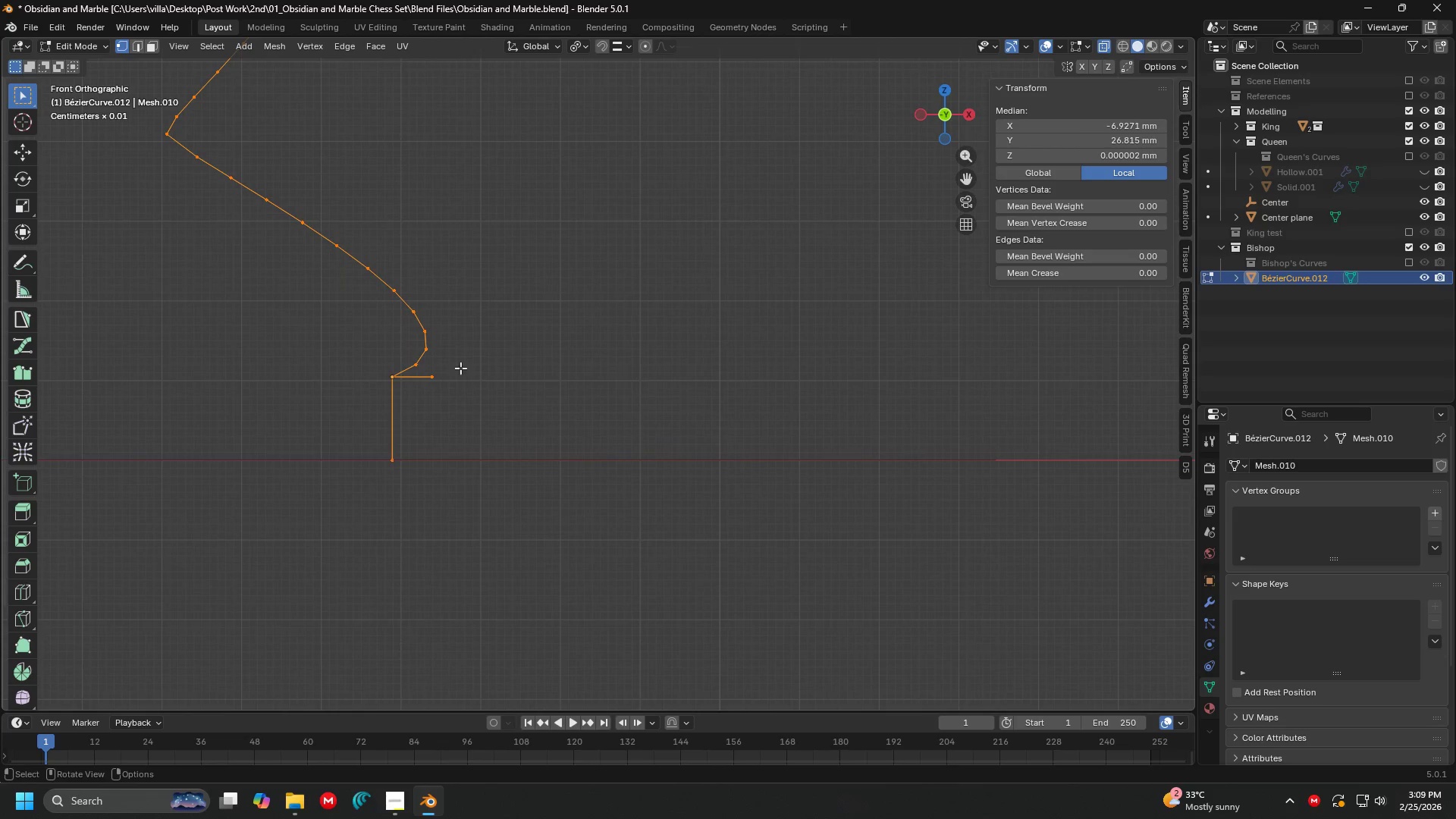 
key(X)
 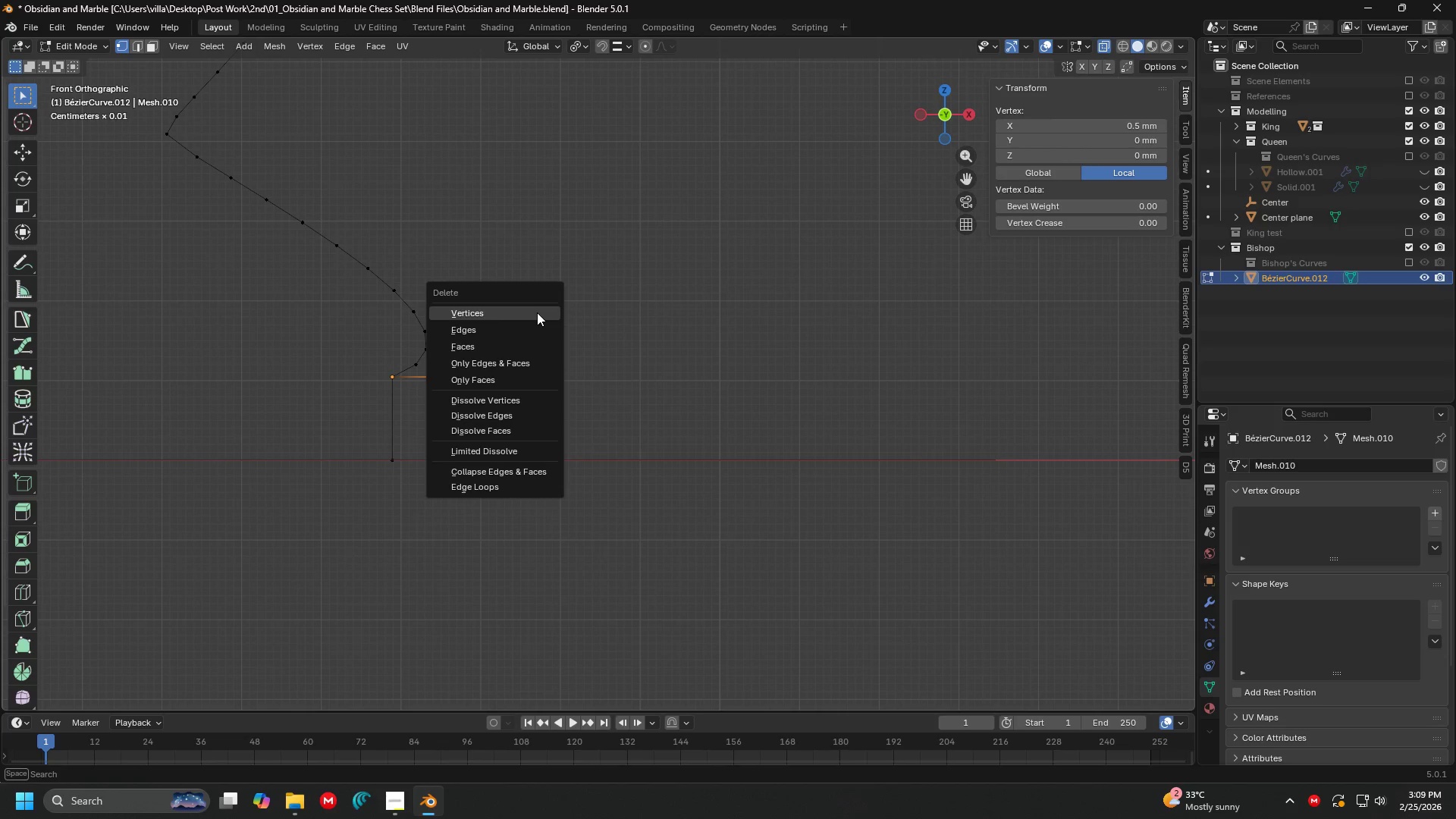 
left_click([537, 312])
 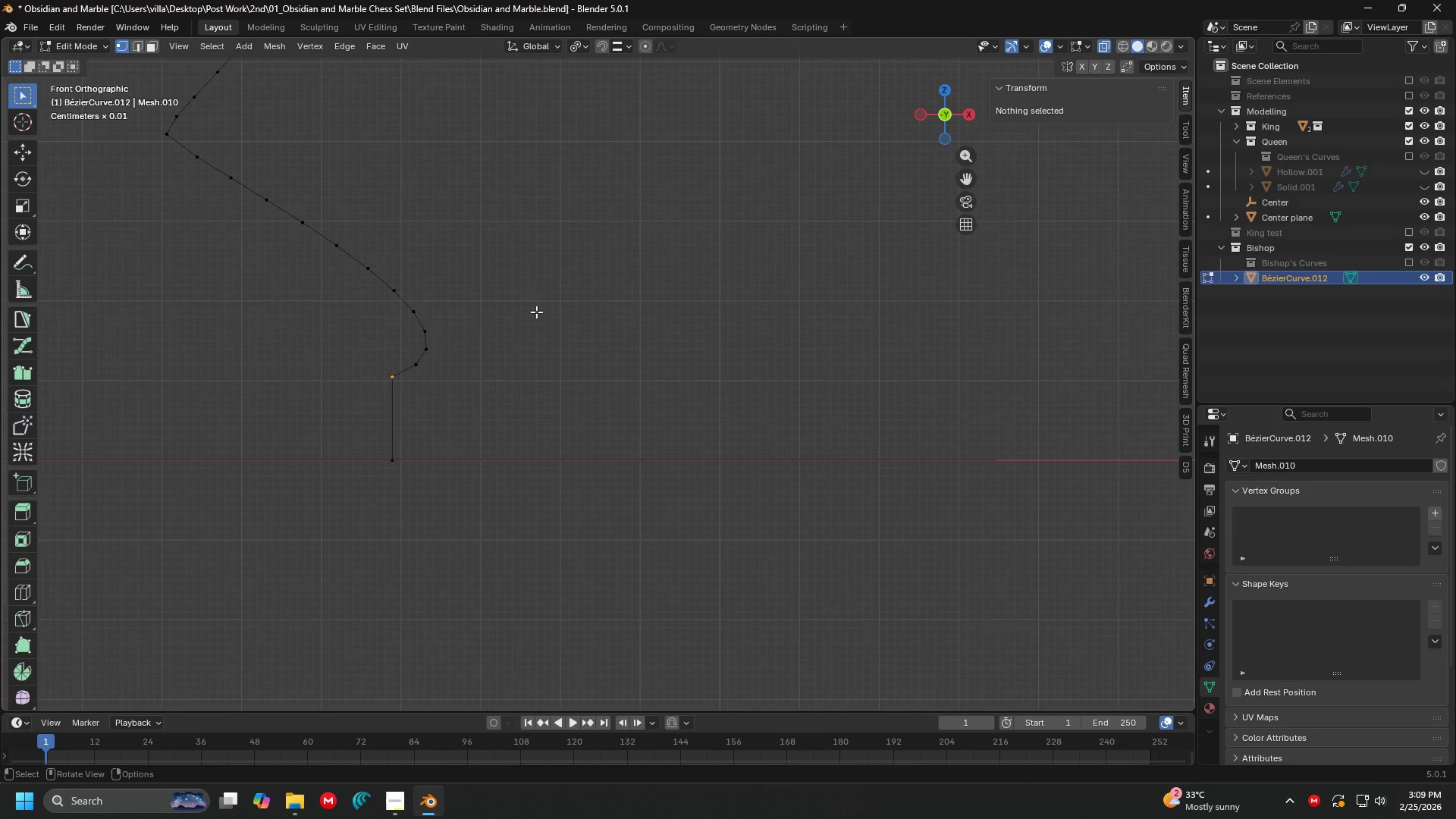 
key(A)
 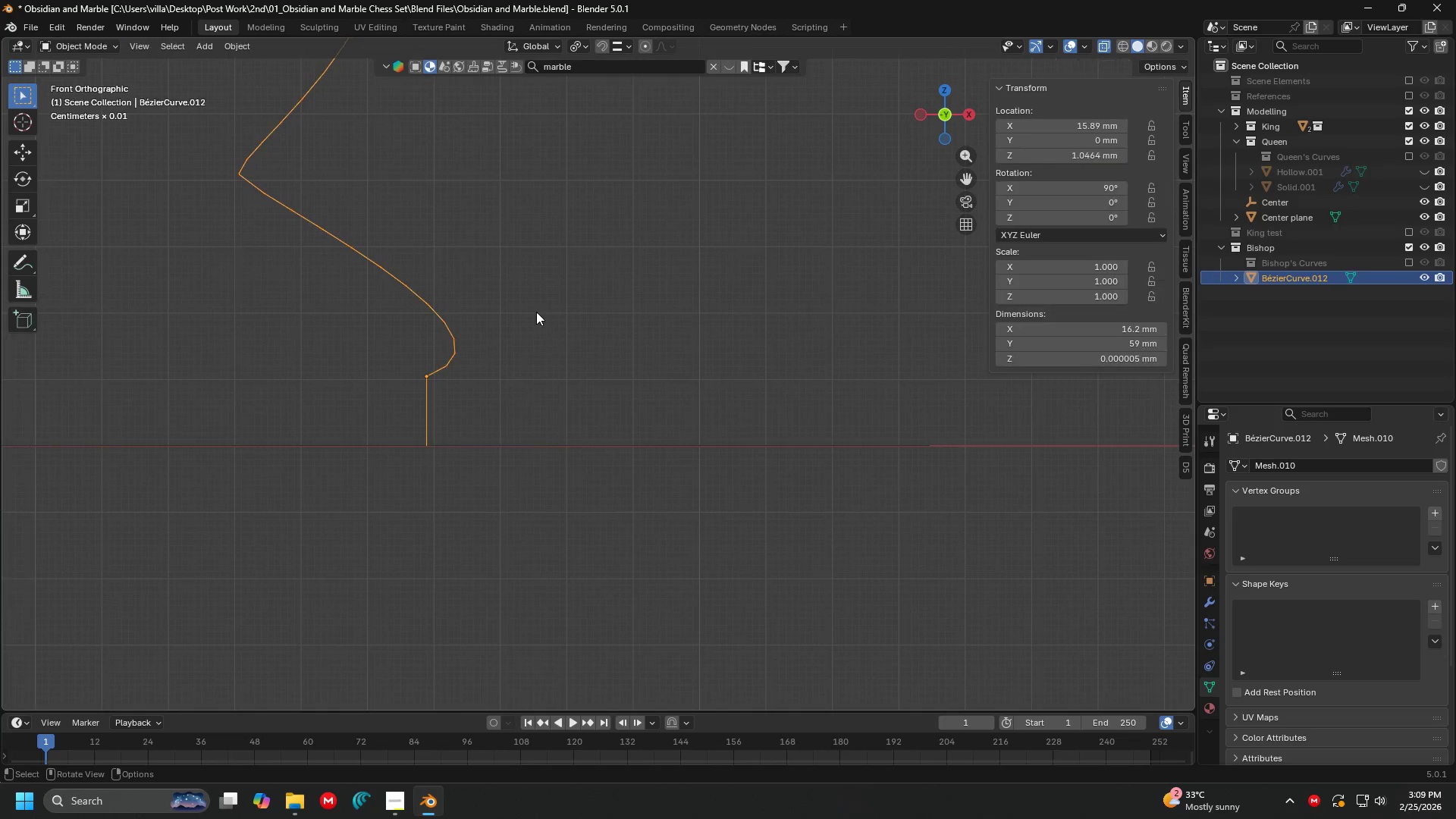 
key(Tab)
 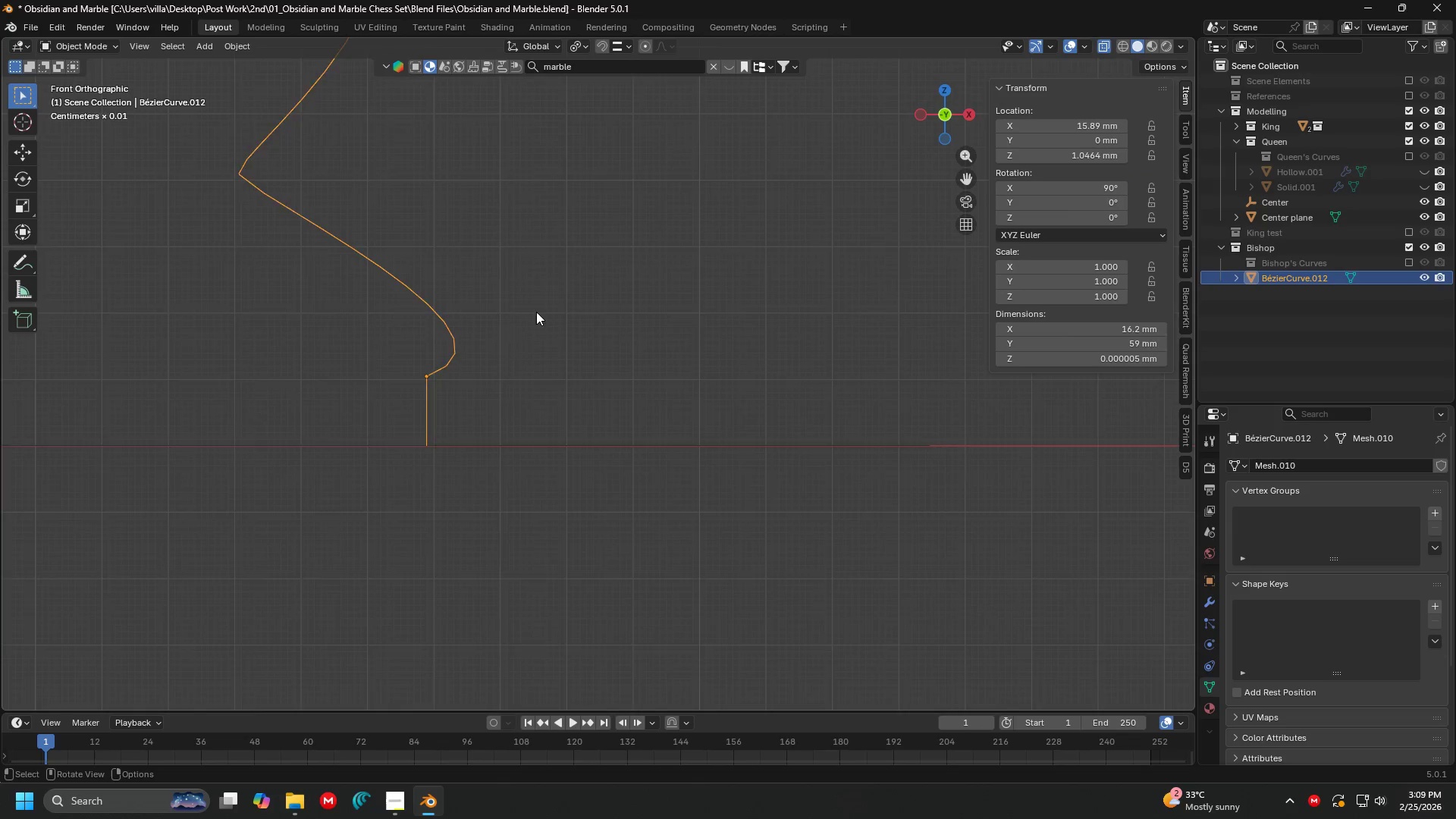 
scroll: coordinate [536, 312], scroll_direction: down, amount: 1.0
 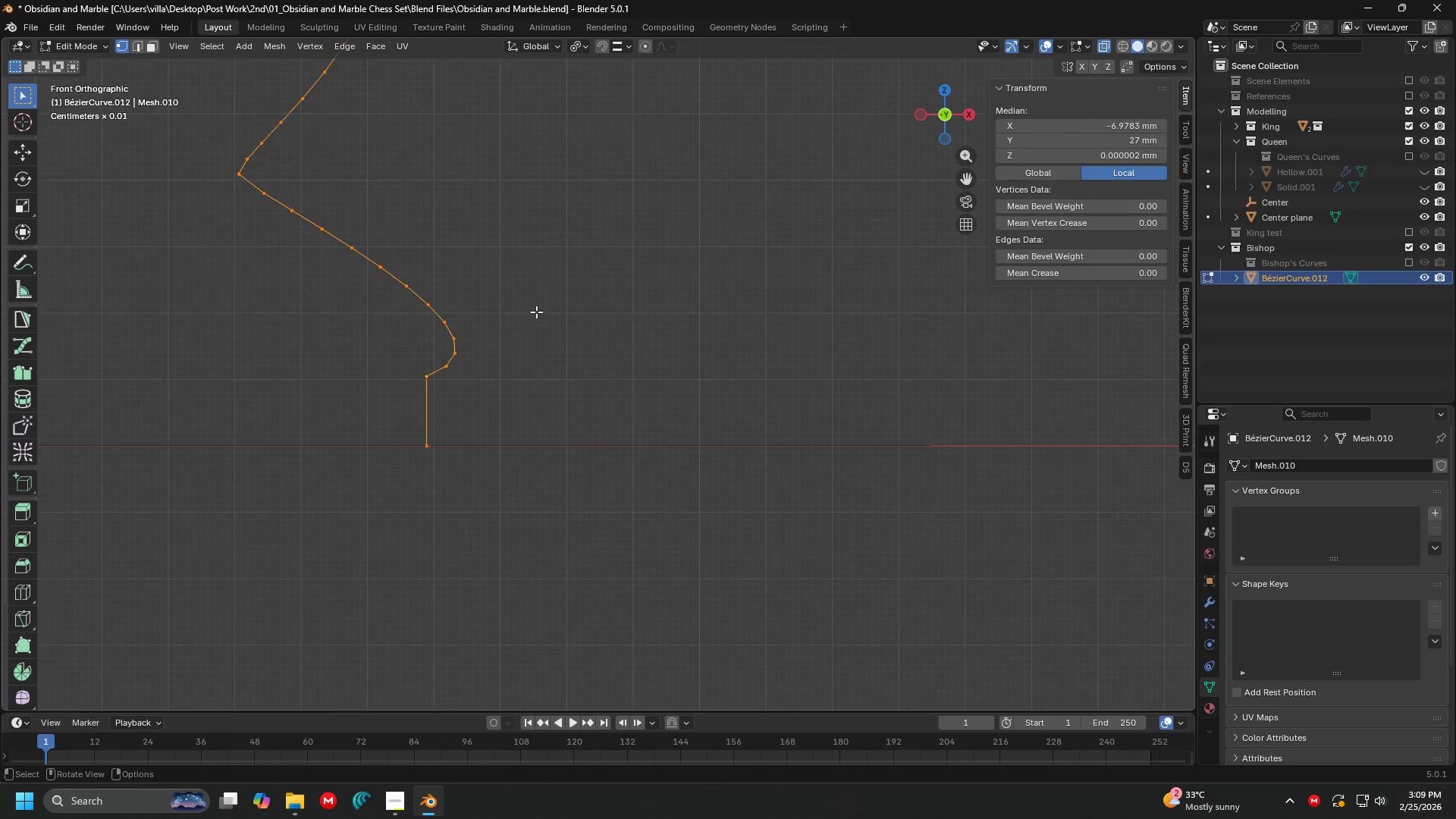 
key(Shift+ShiftLeft)
 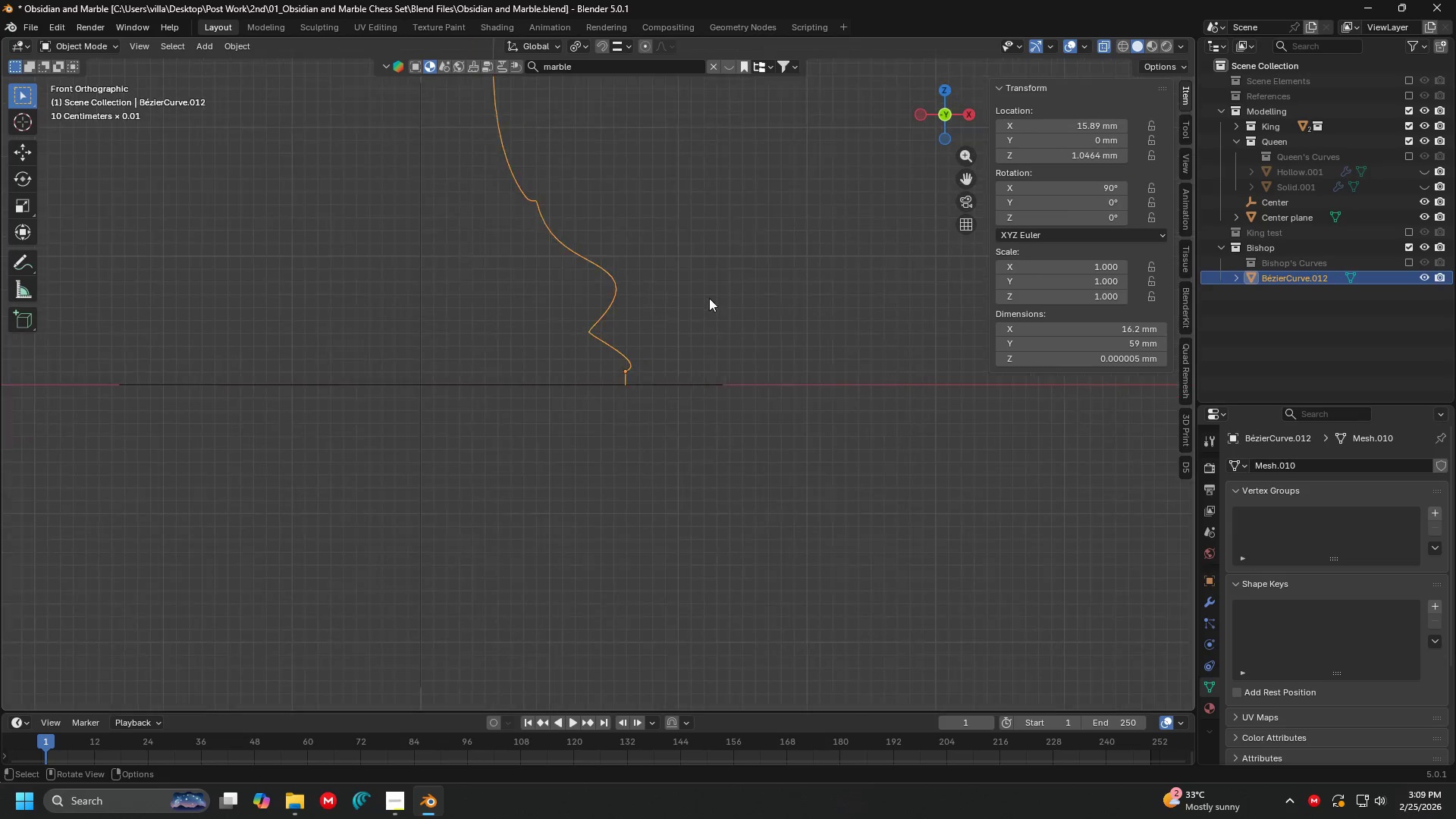 
key(Shift+ShiftLeft)
 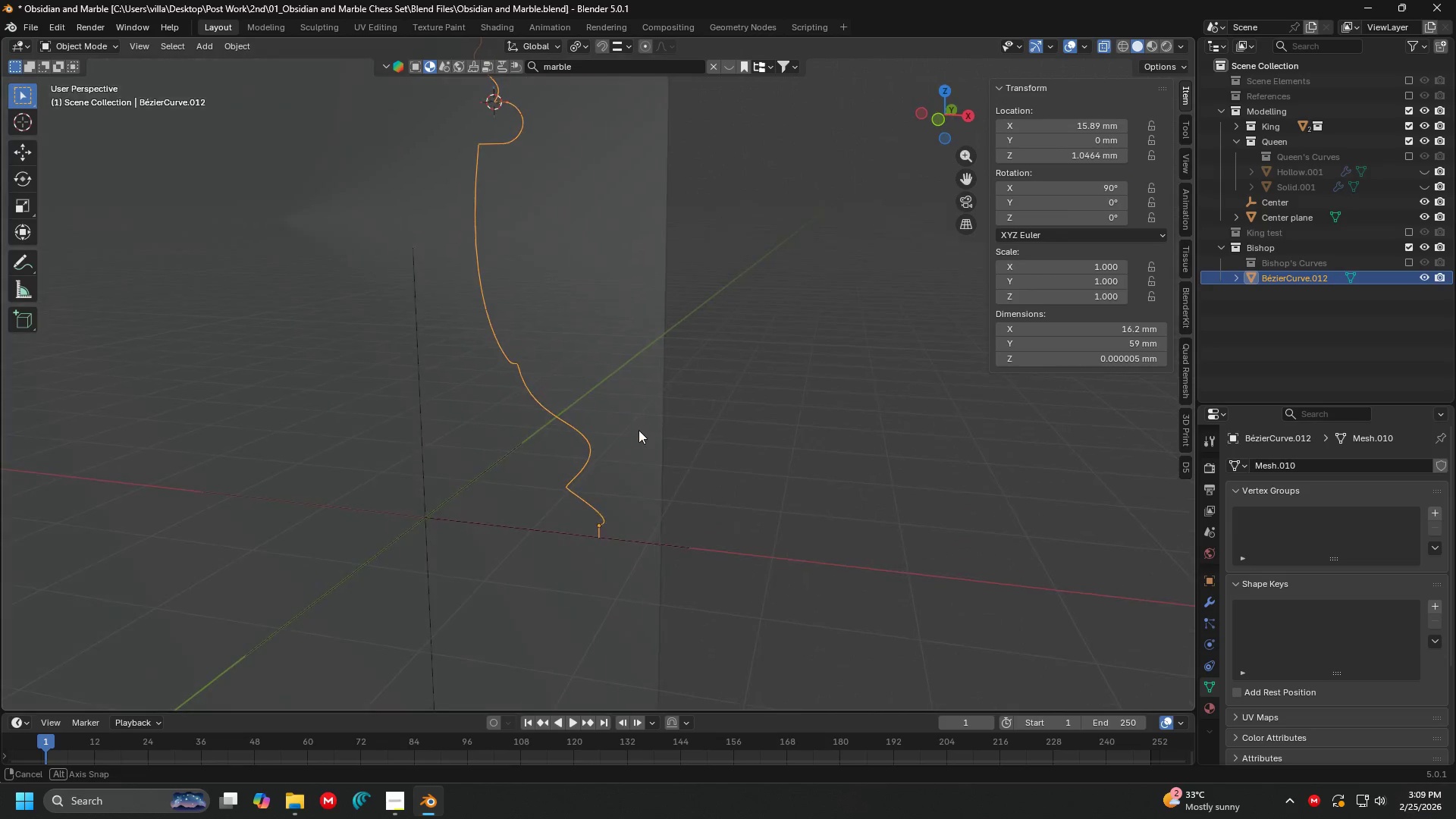 
scroll: coordinate [607, 383], scroll_direction: down, amount: 12.0
 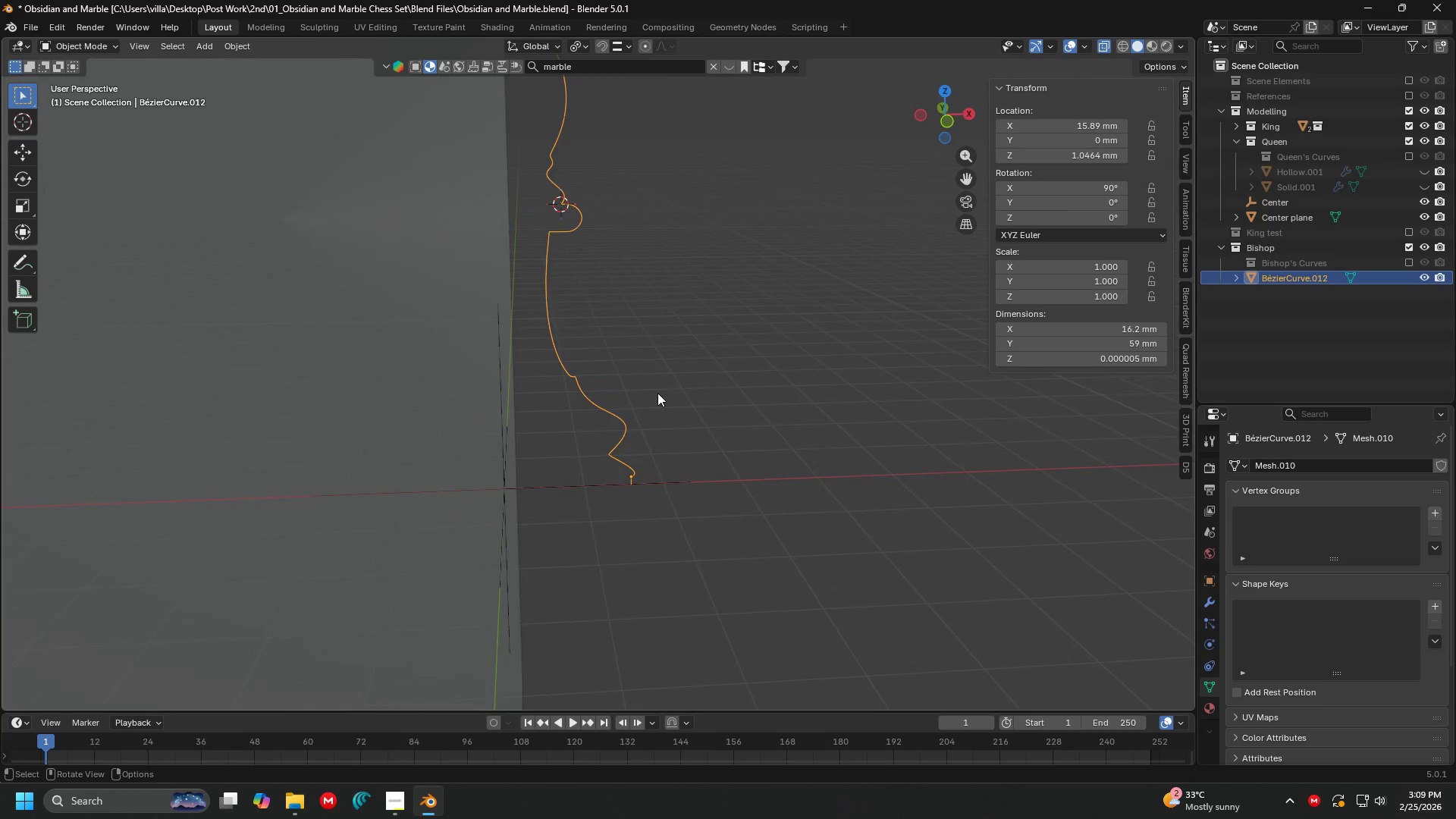 
key(Control+S)
 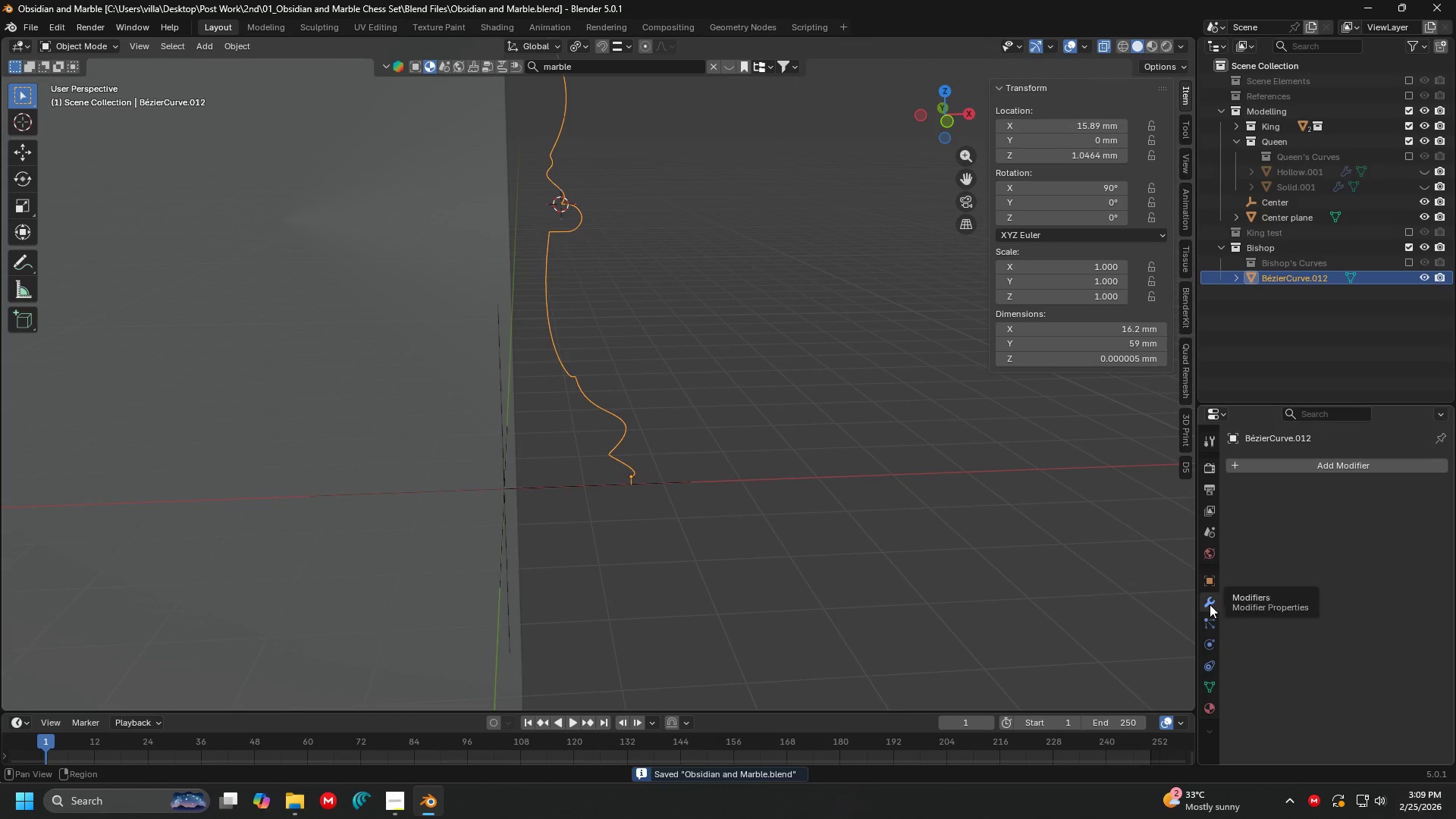 
double_click([1289, 466])
 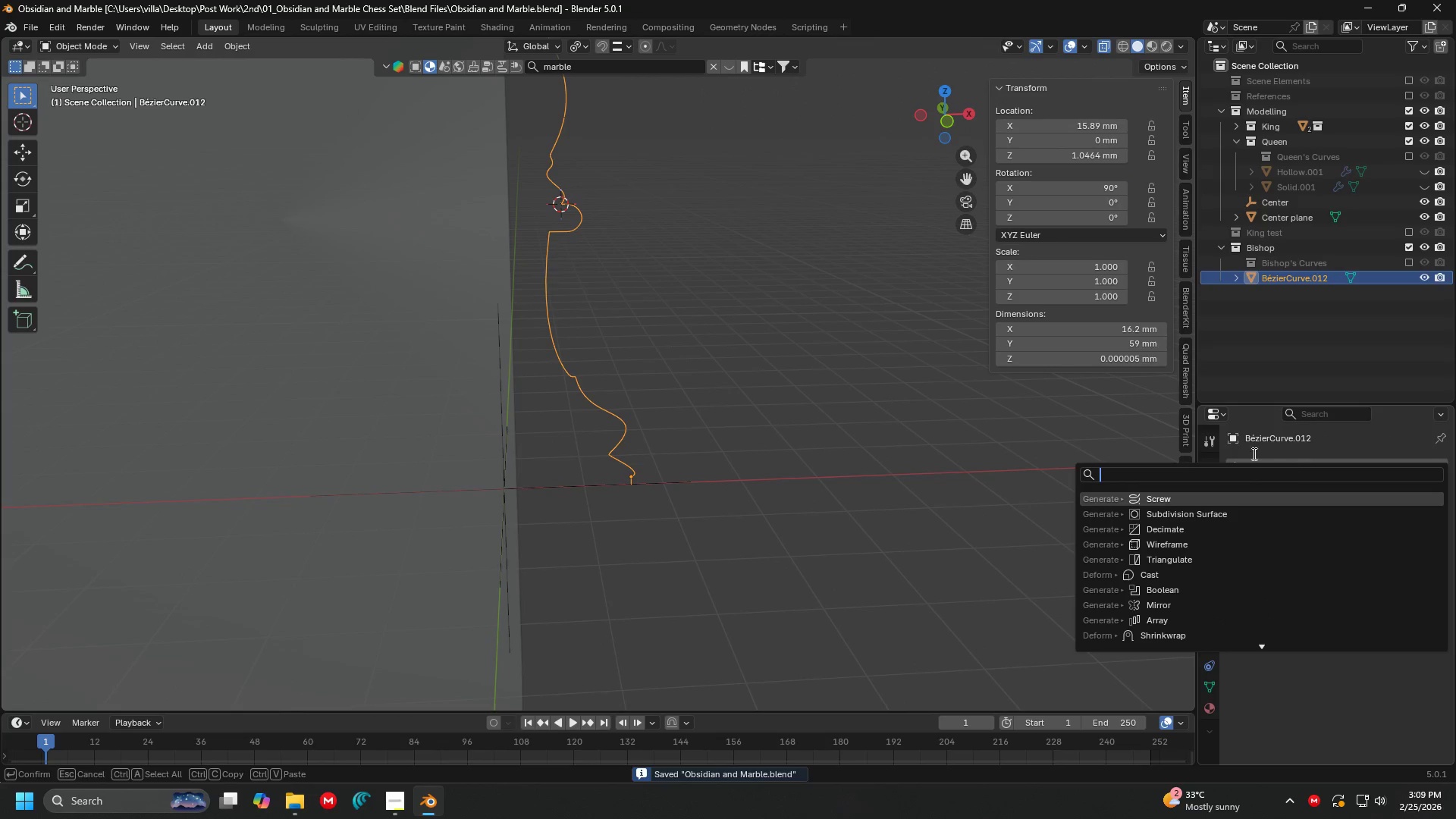 
left_click([1222, 497])
 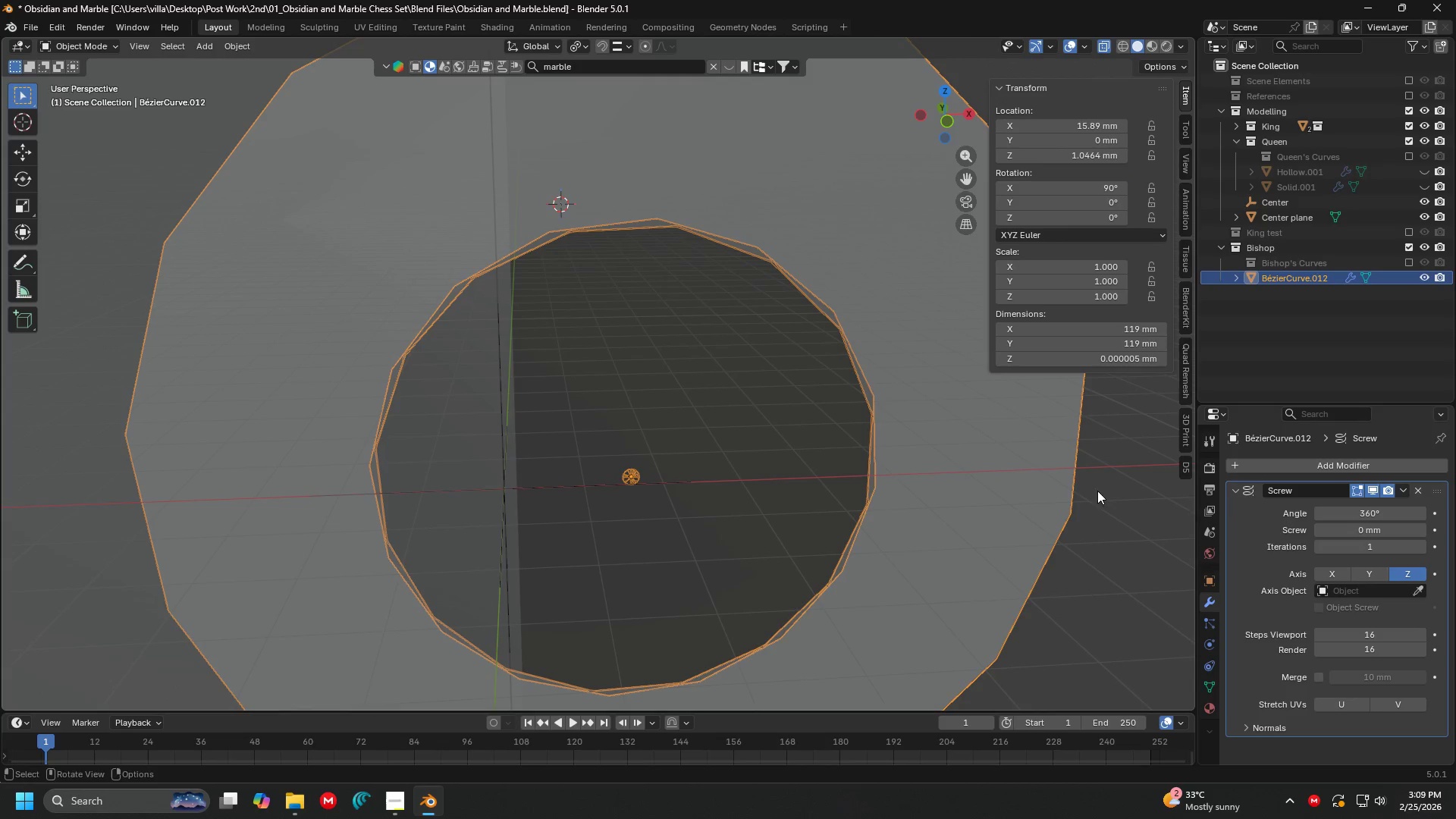 
scroll: coordinate [930, 450], scroll_direction: down, amount: 5.0
 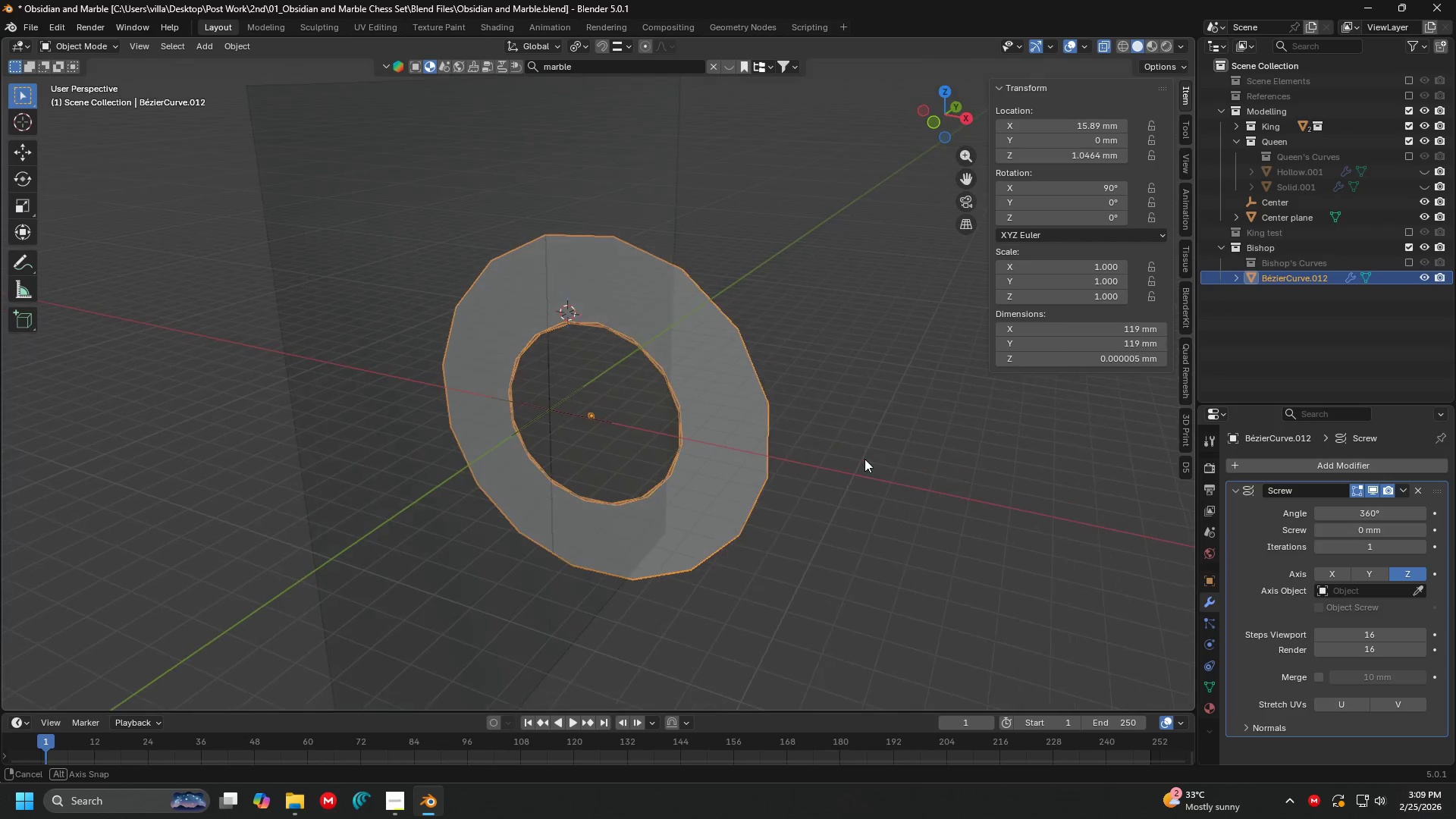 
key(Control+A)
 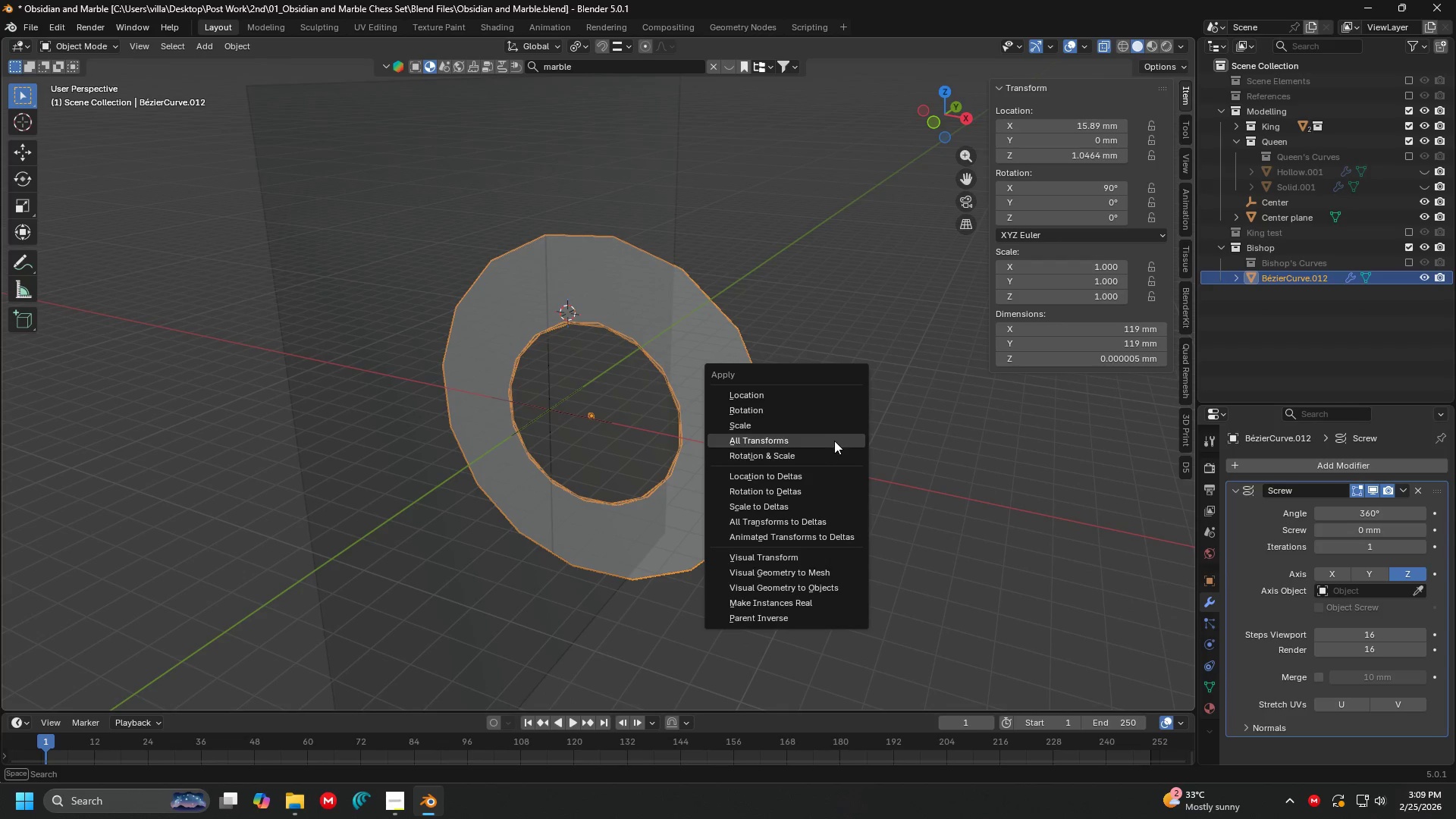 
left_click([834, 441])
 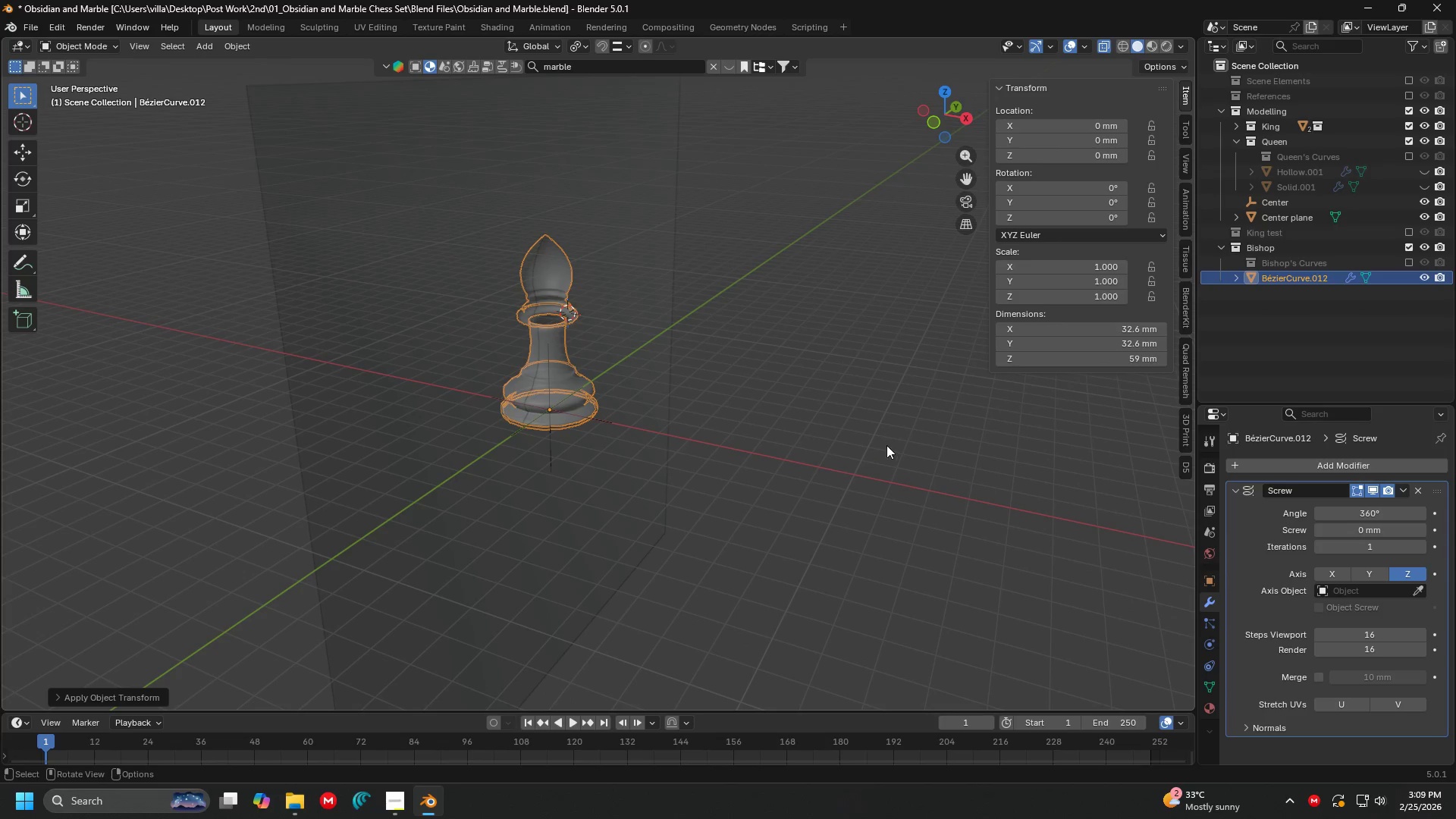 
scroll: coordinate [711, 403], scroll_direction: up, amount: 4.0
 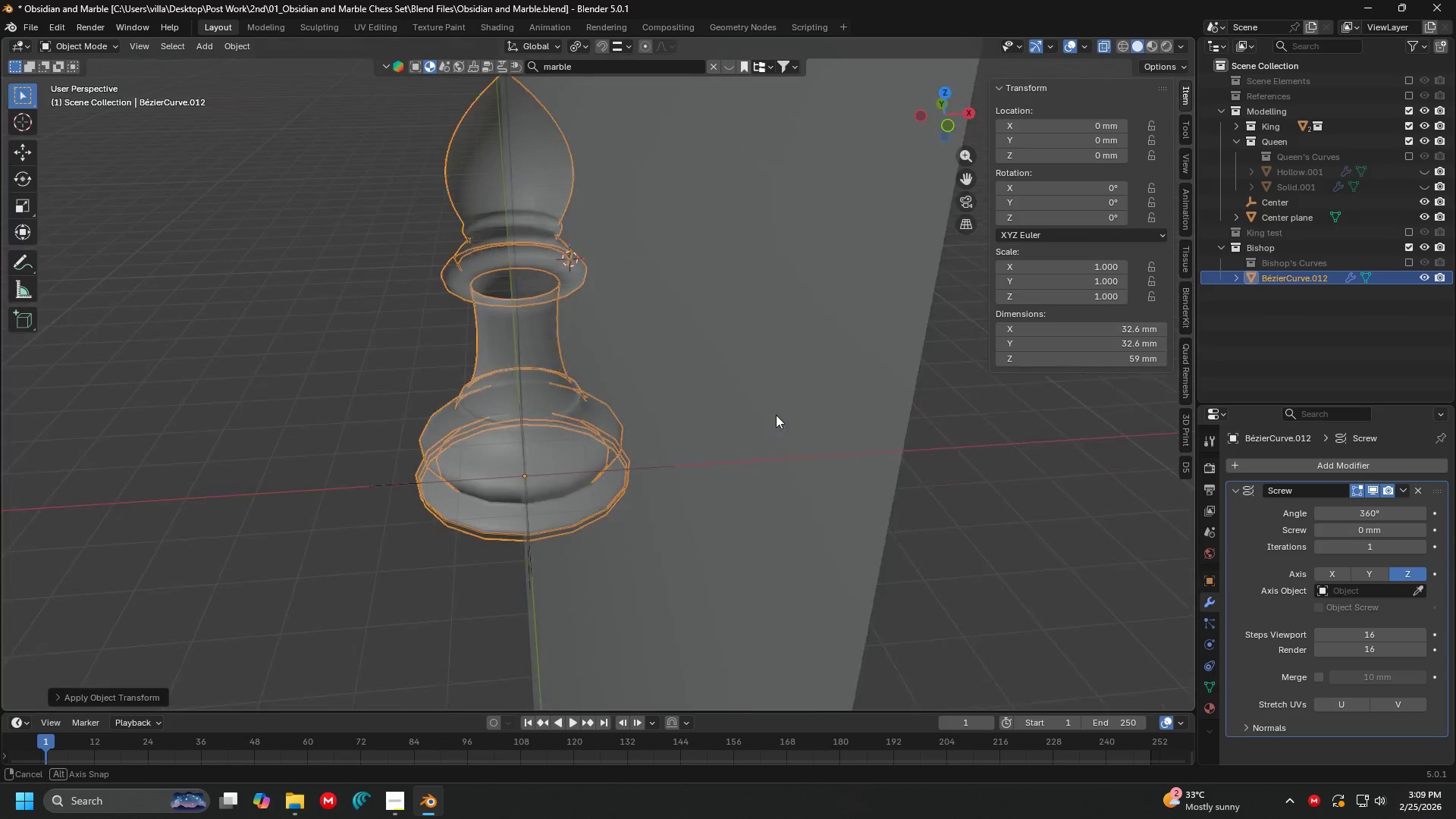 
key(Shift+ShiftLeft)
 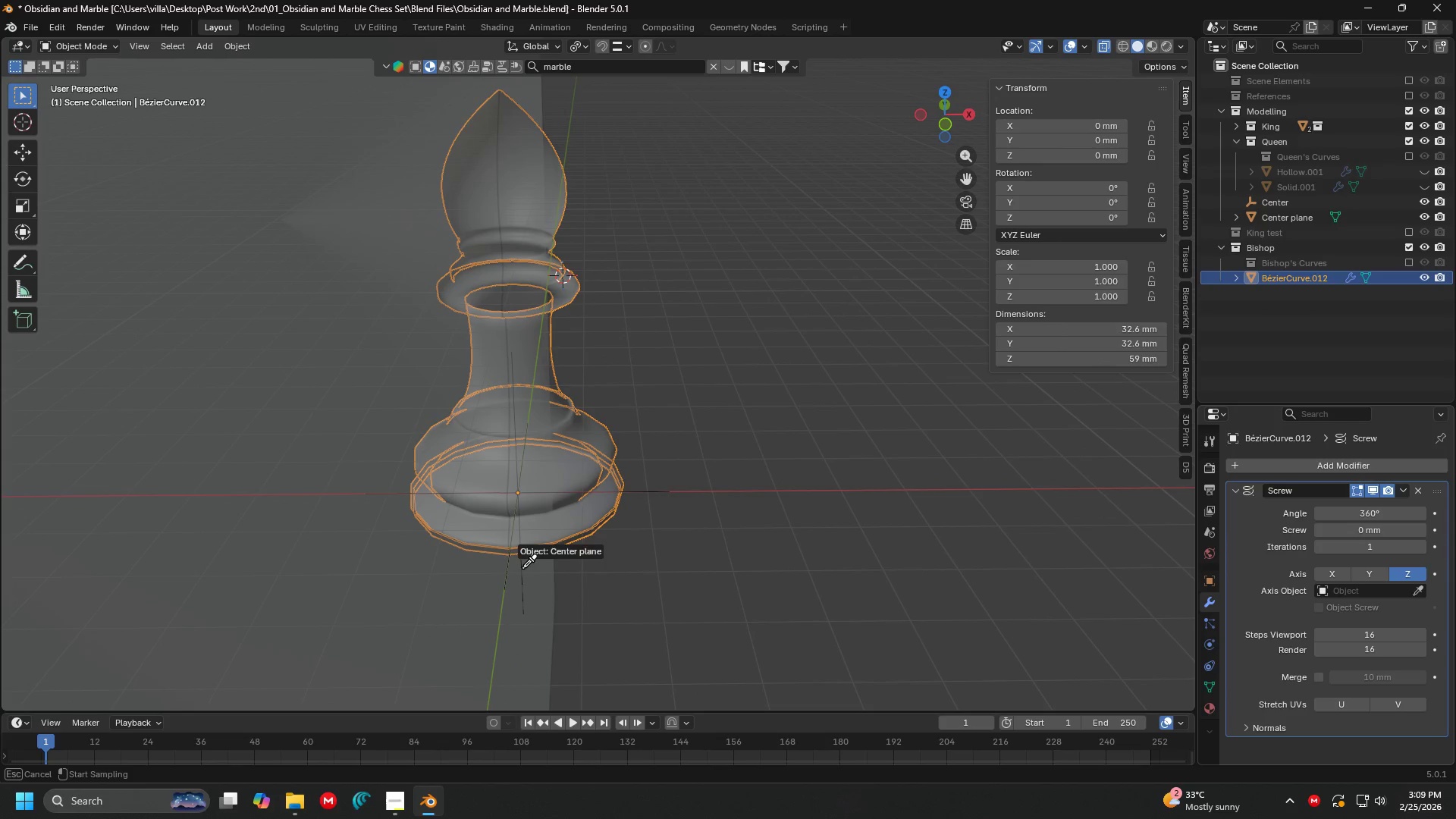 
left_click([661, 492])
 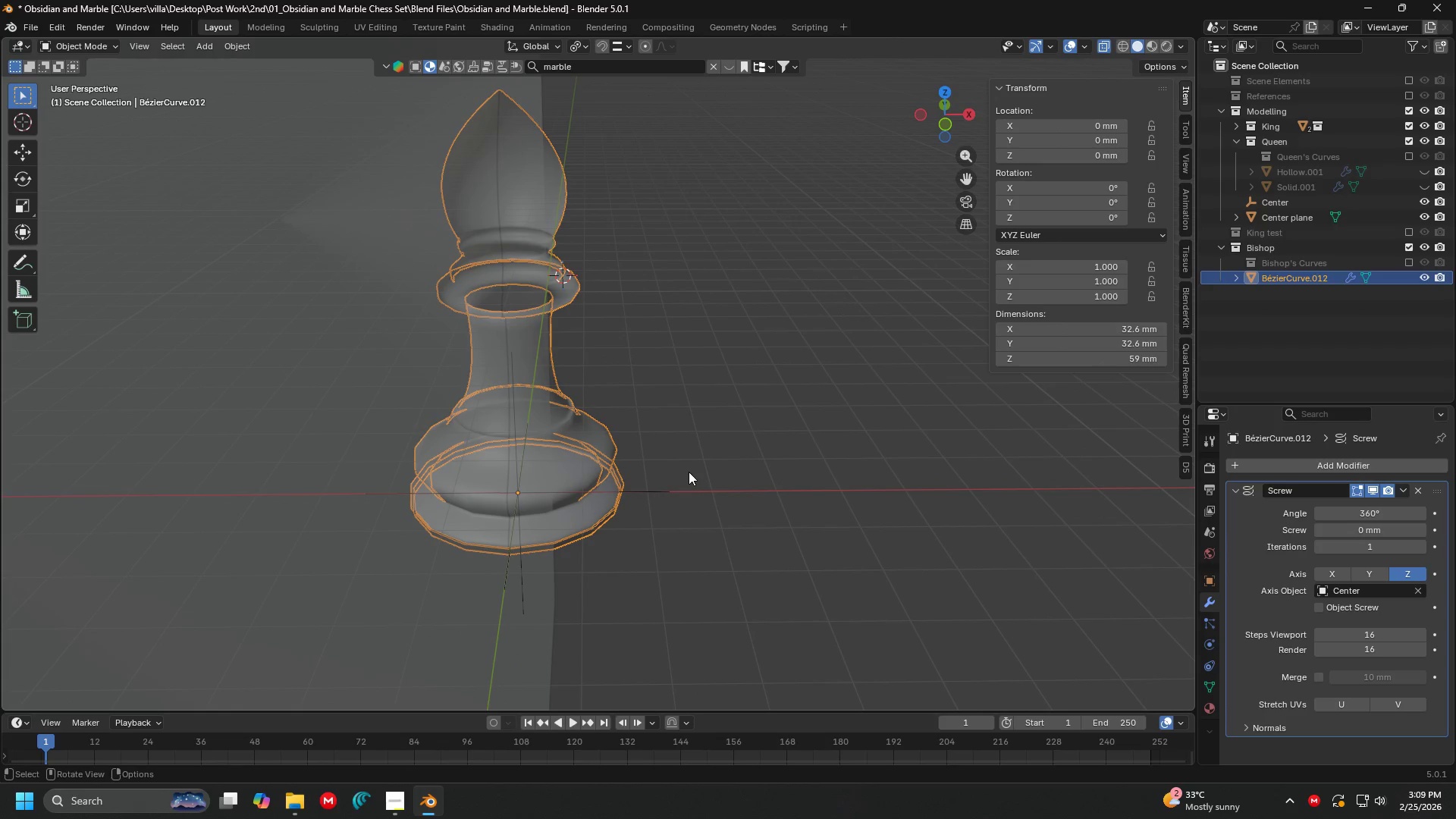 
key(Shift+ShiftLeft)
 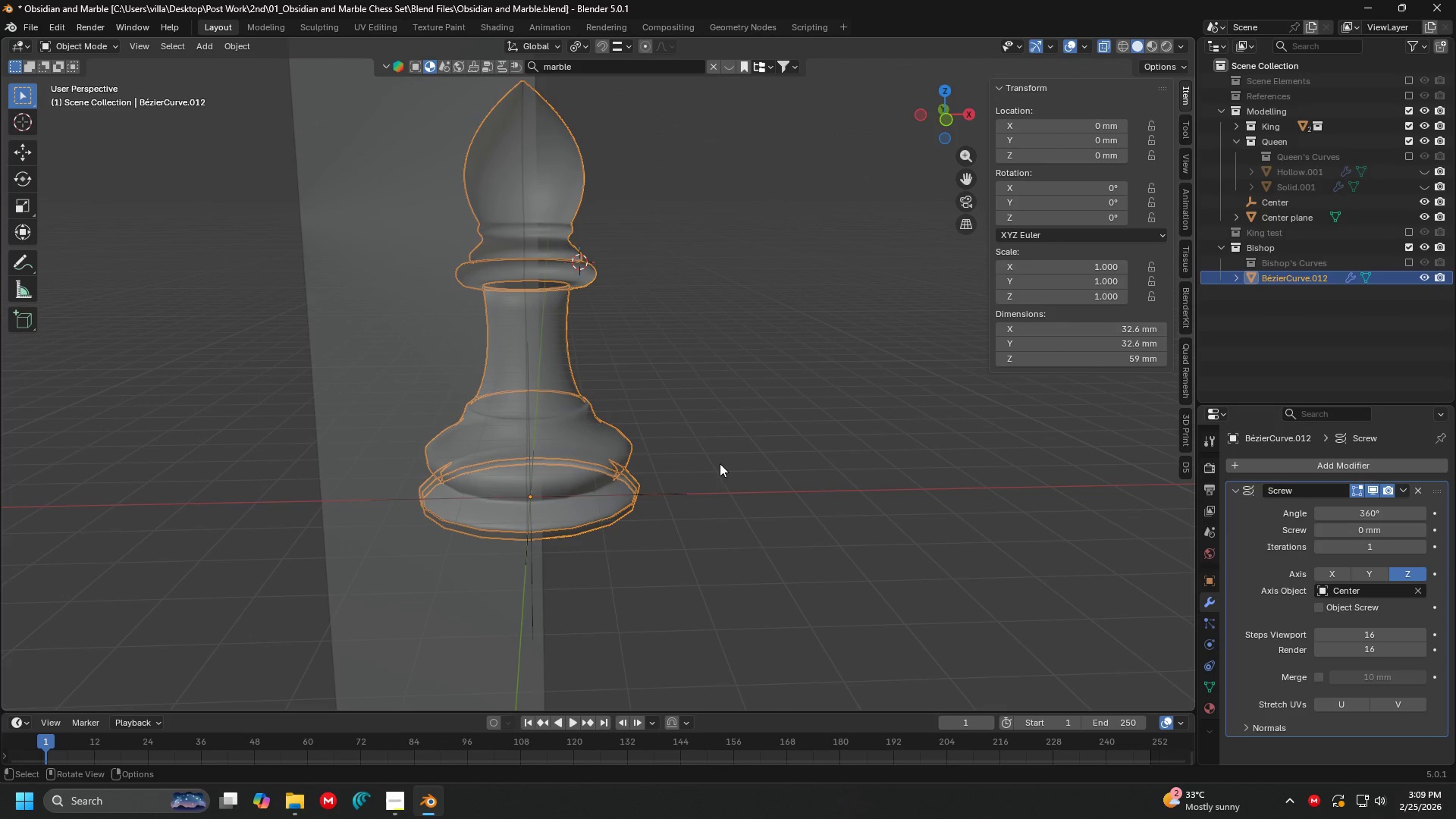 
wait(12.0)
 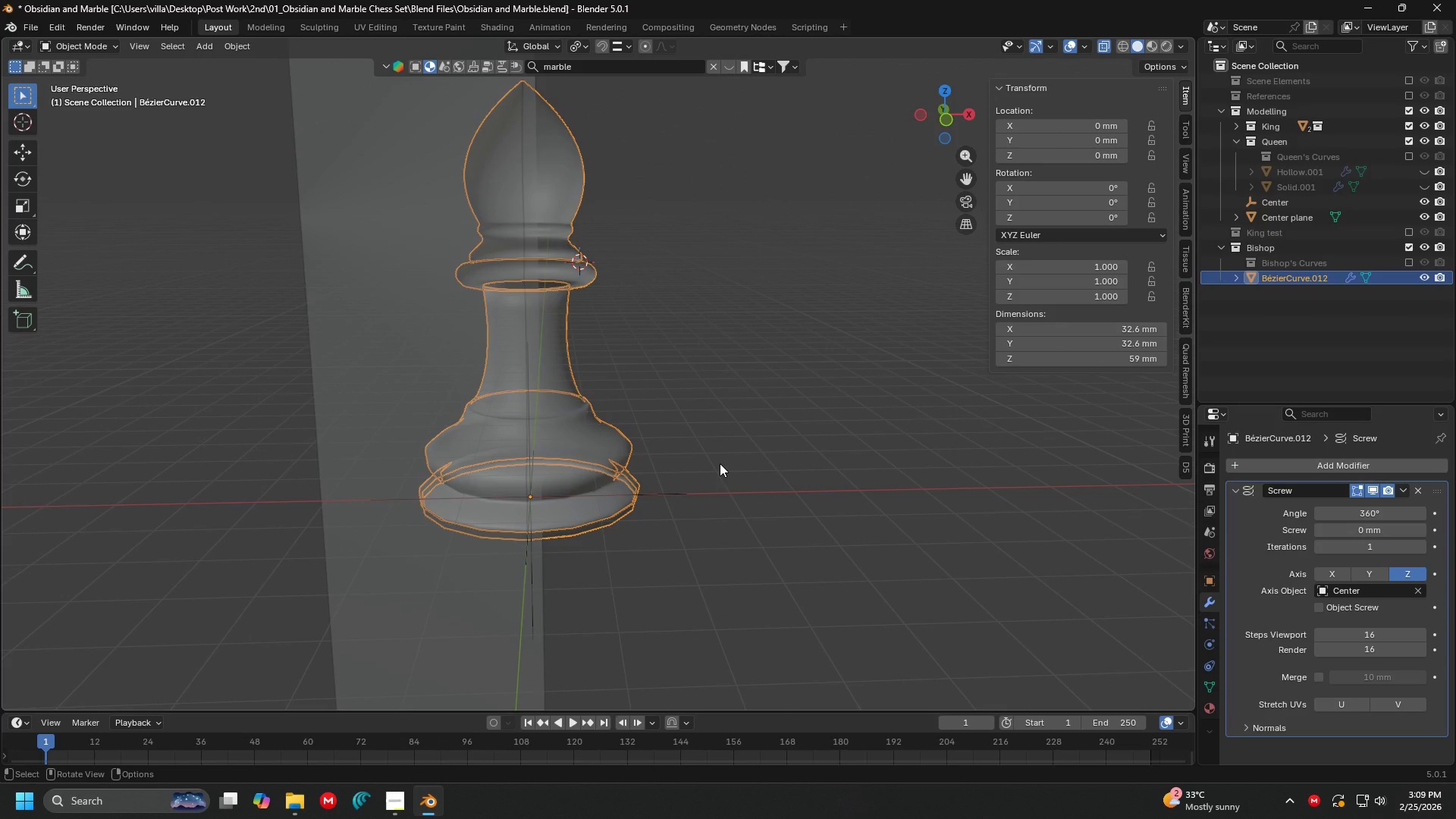 
hold_key(key=ShiftLeft, duration=1.5)
 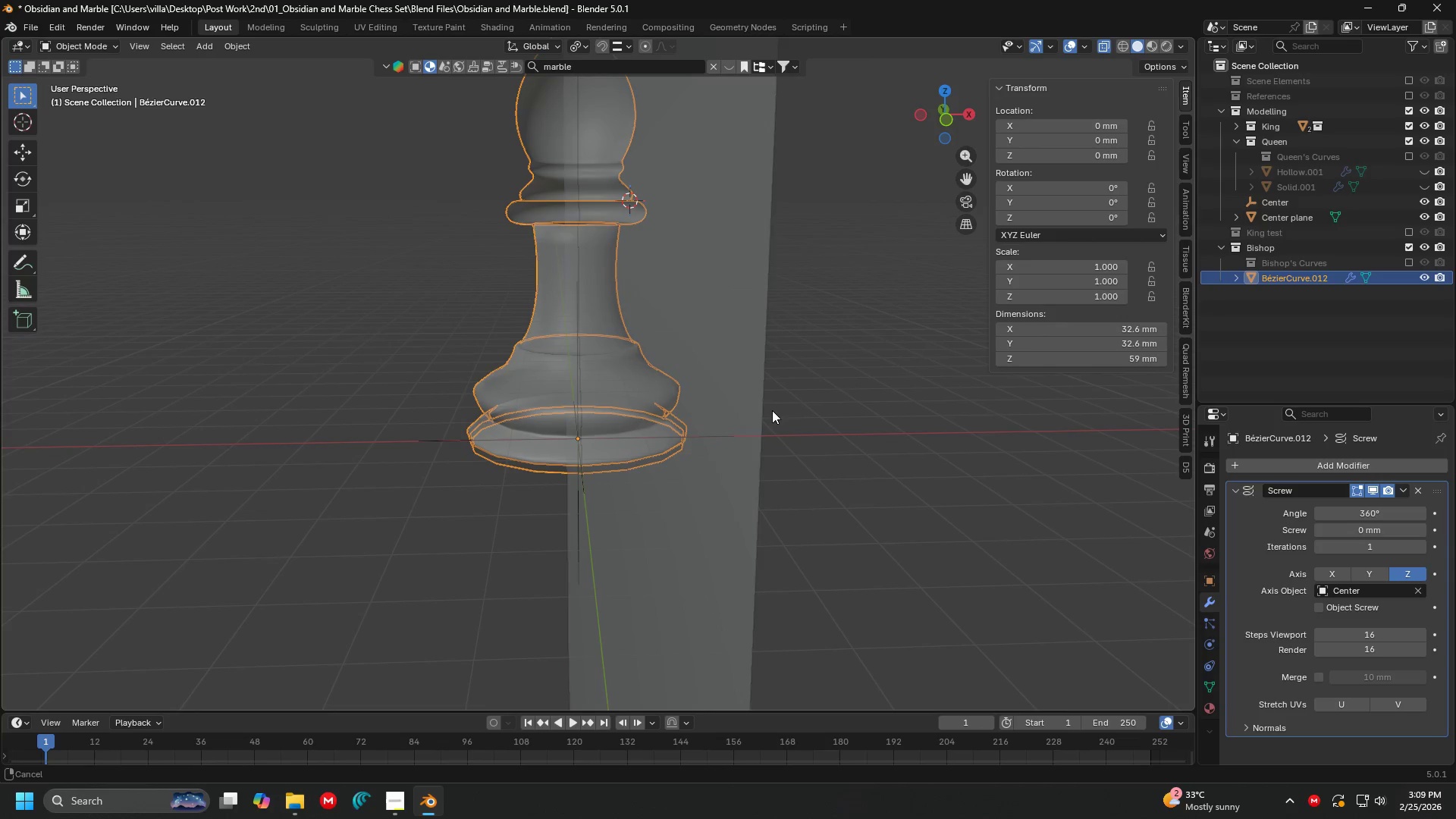 
hold_key(key=ShiftLeft, duration=1.51)
 